 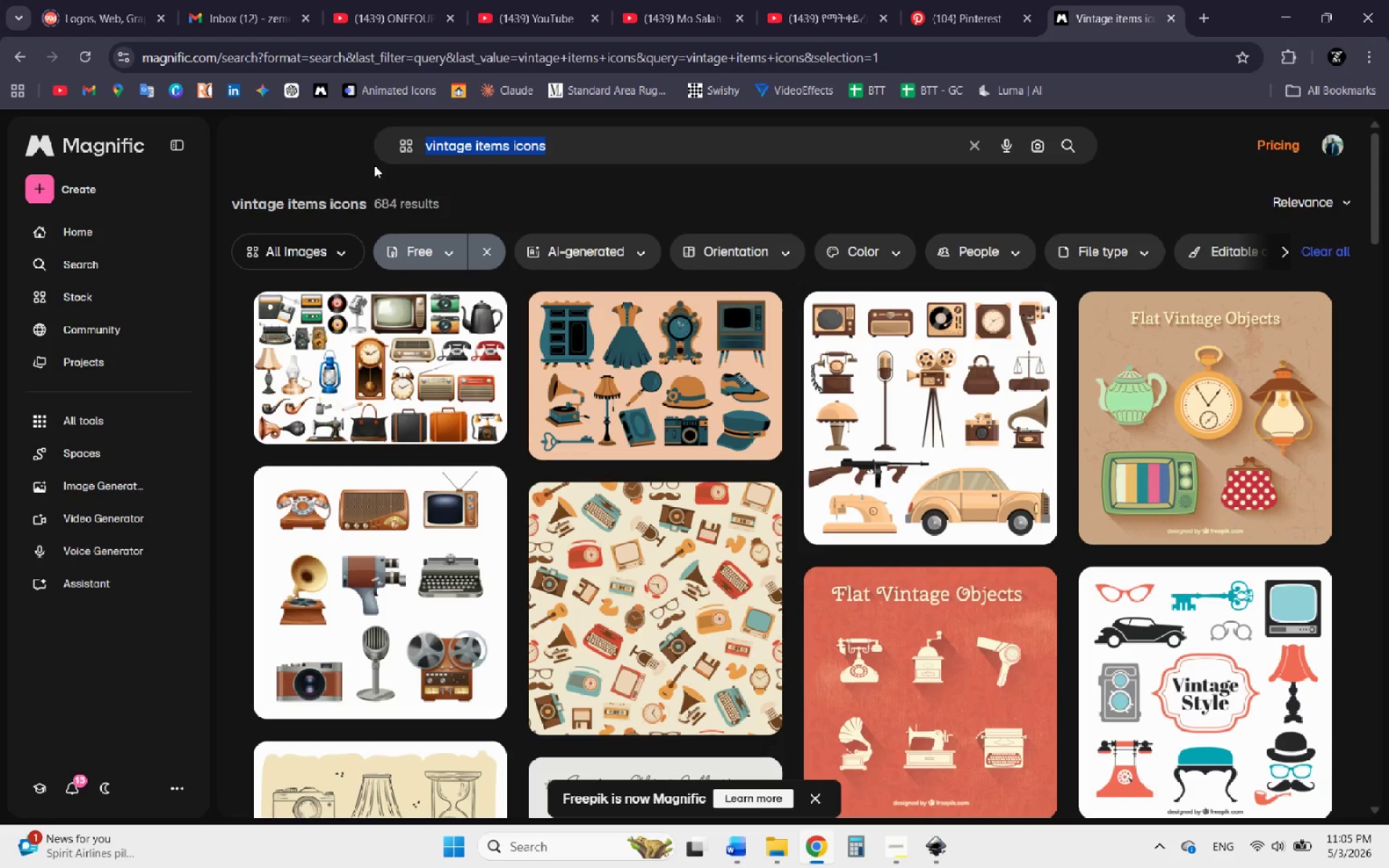 
key(Control+V)
 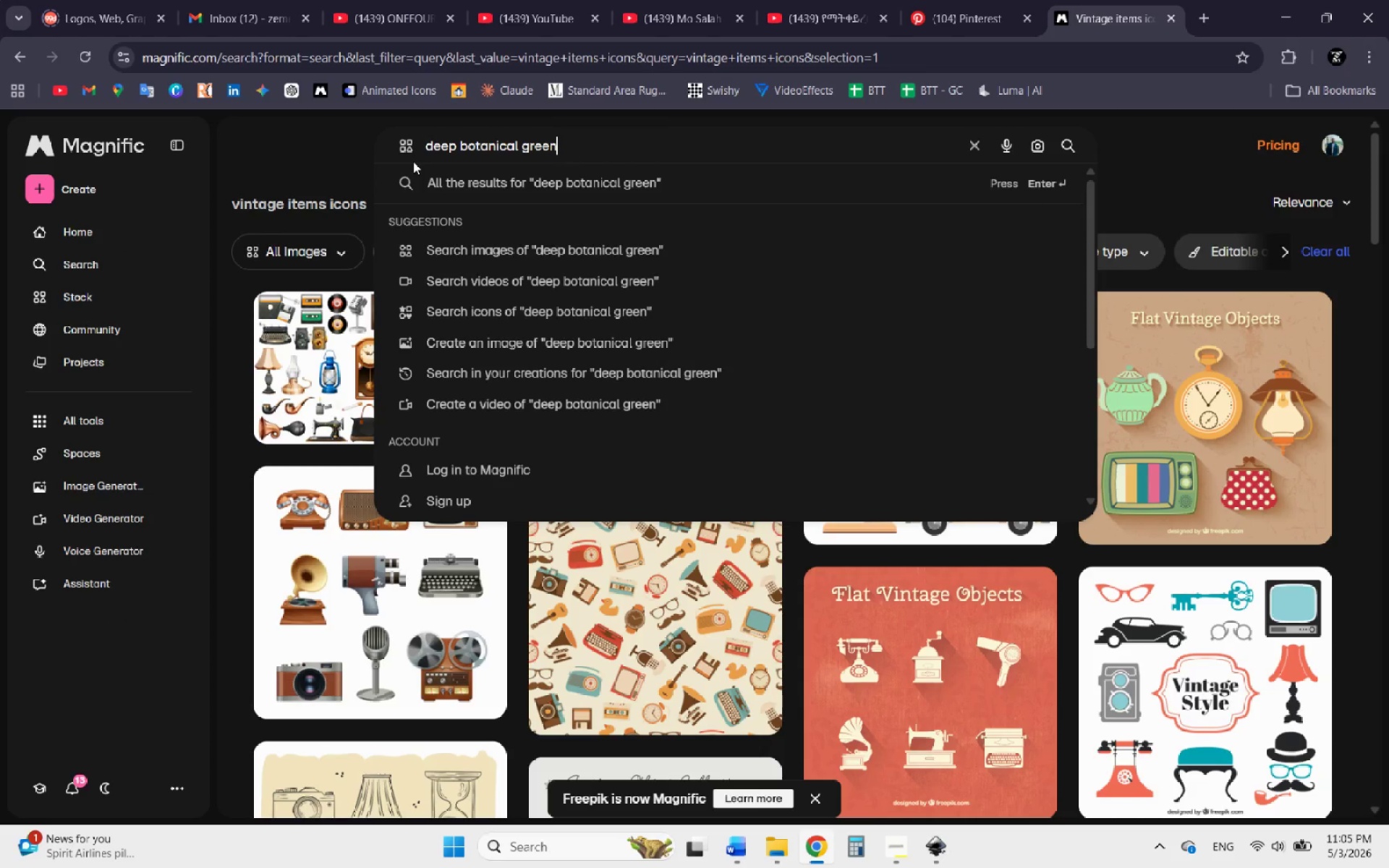 
left_click_drag(start_coordinate=[598, 145], to_coordinate=[416, 150])
 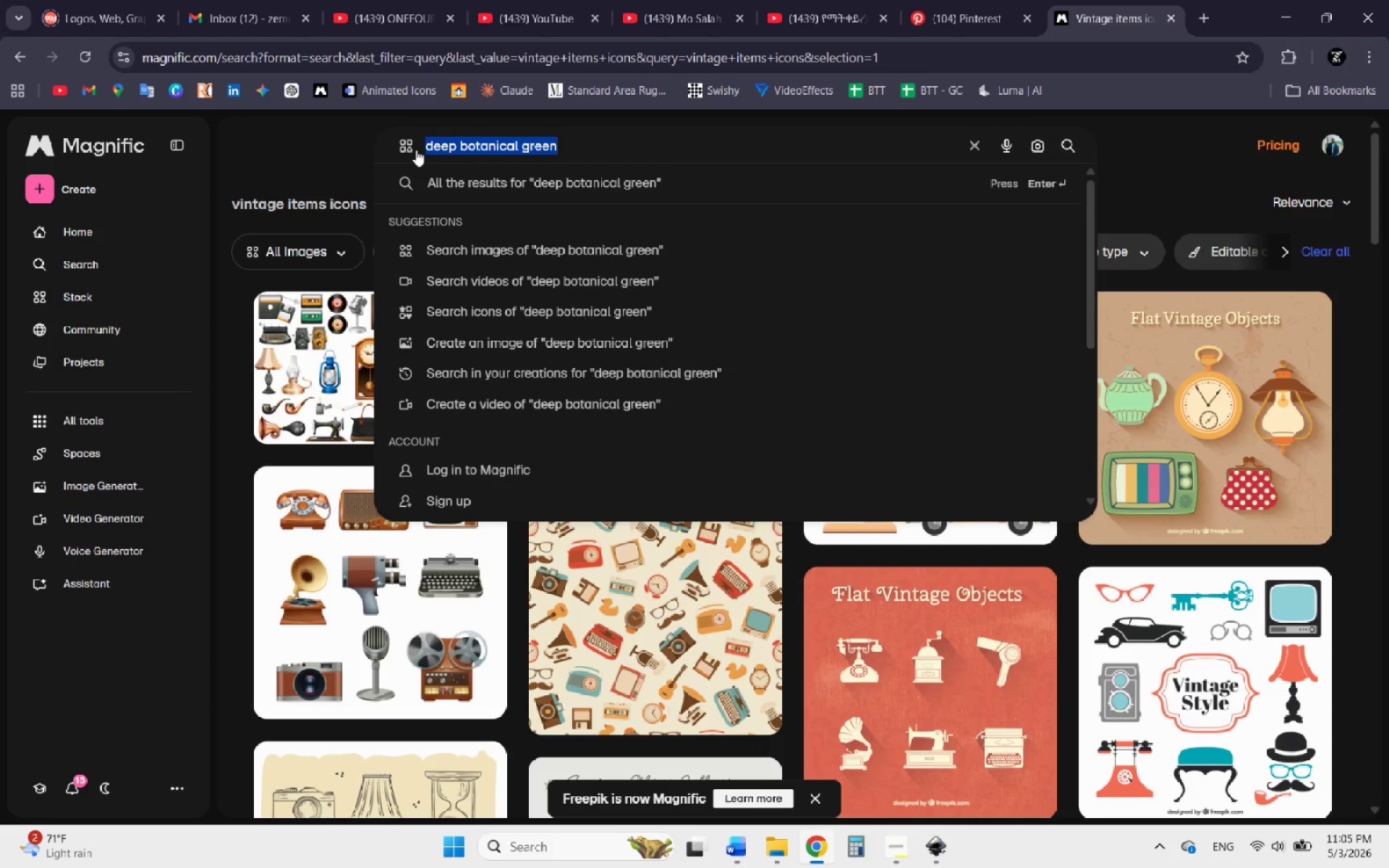 
key(Control+X)
 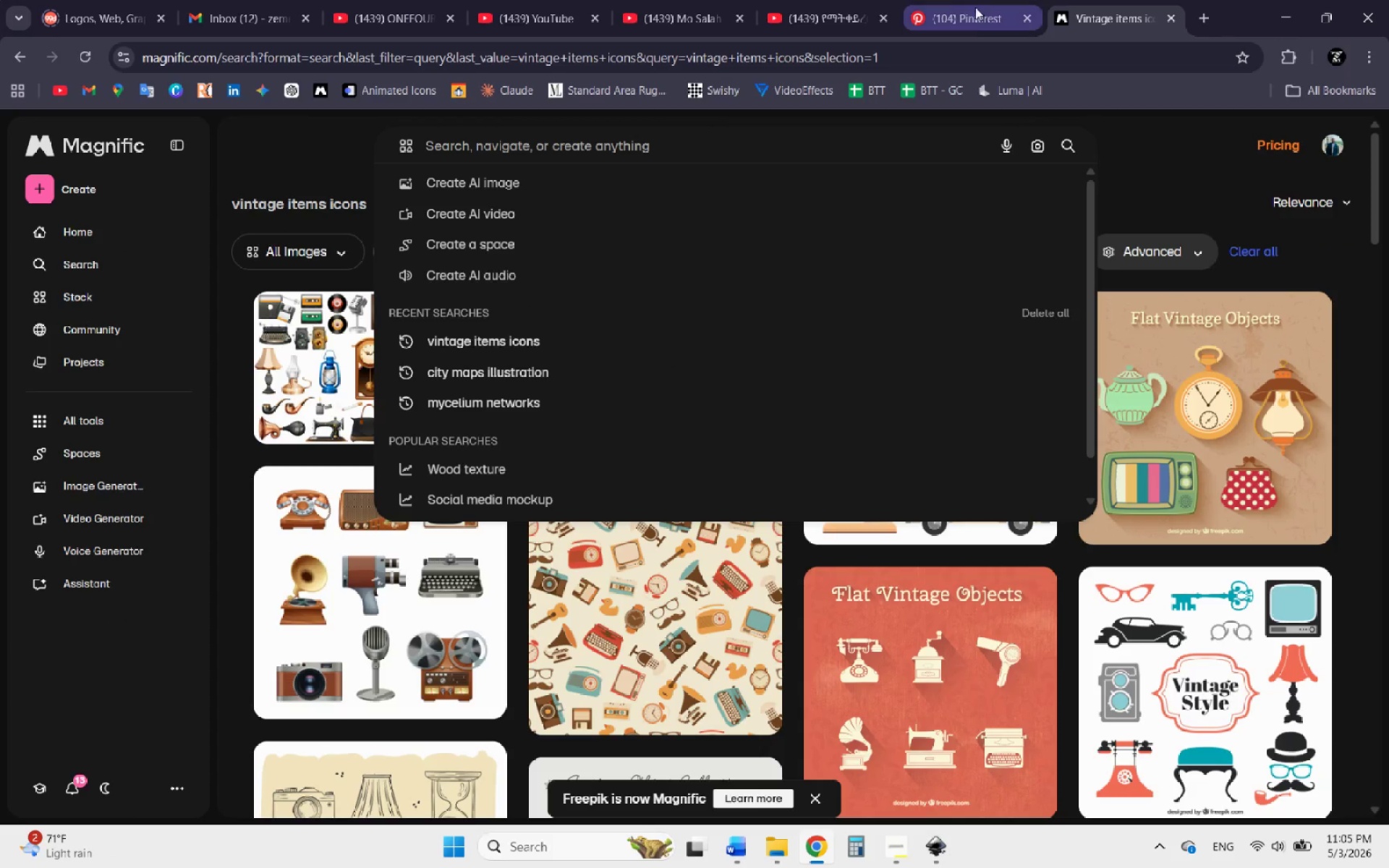 
left_click([976, 7])
 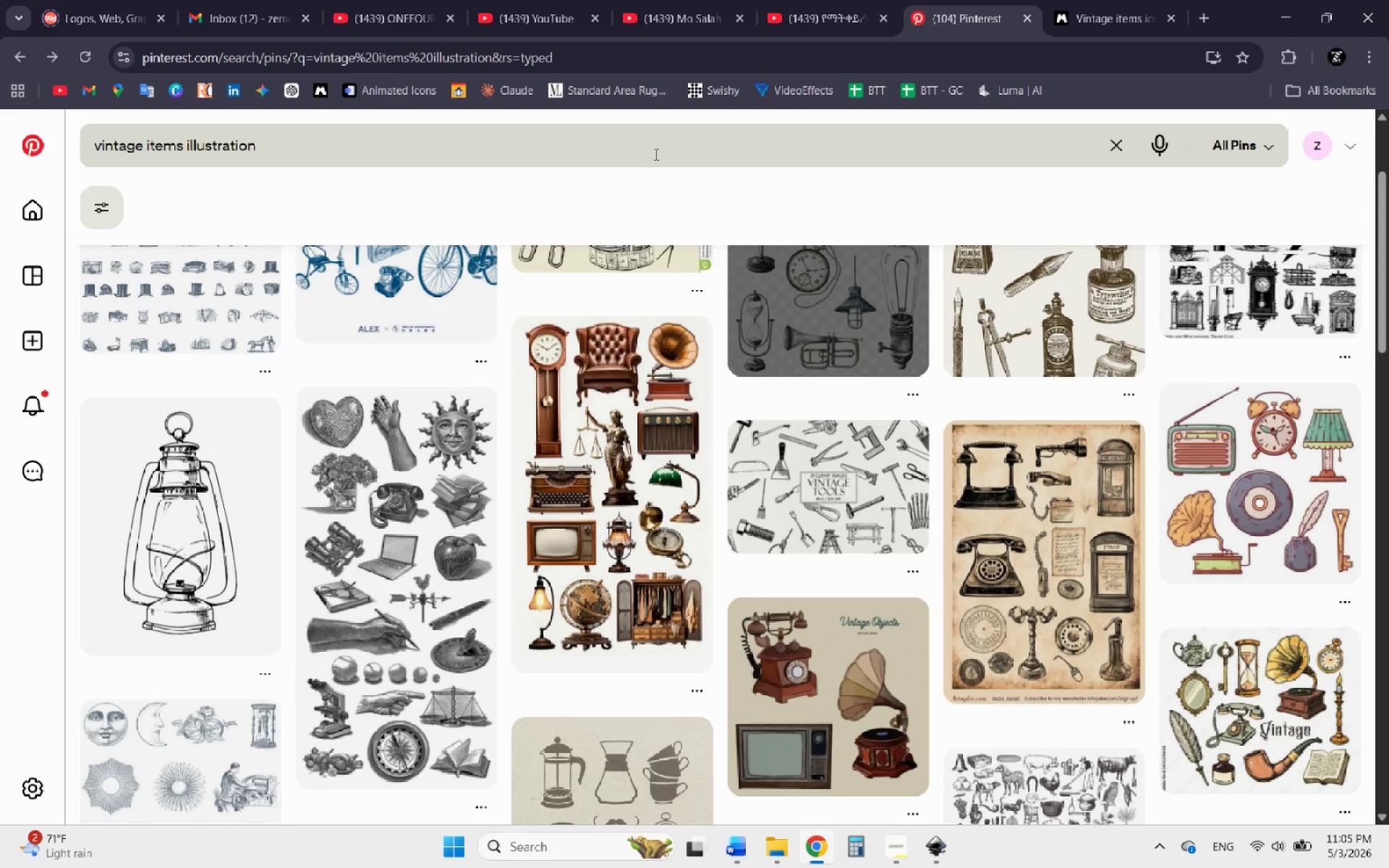 
left_click_drag(start_coordinate=[572, 151], to_coordinate=[0, 158])
 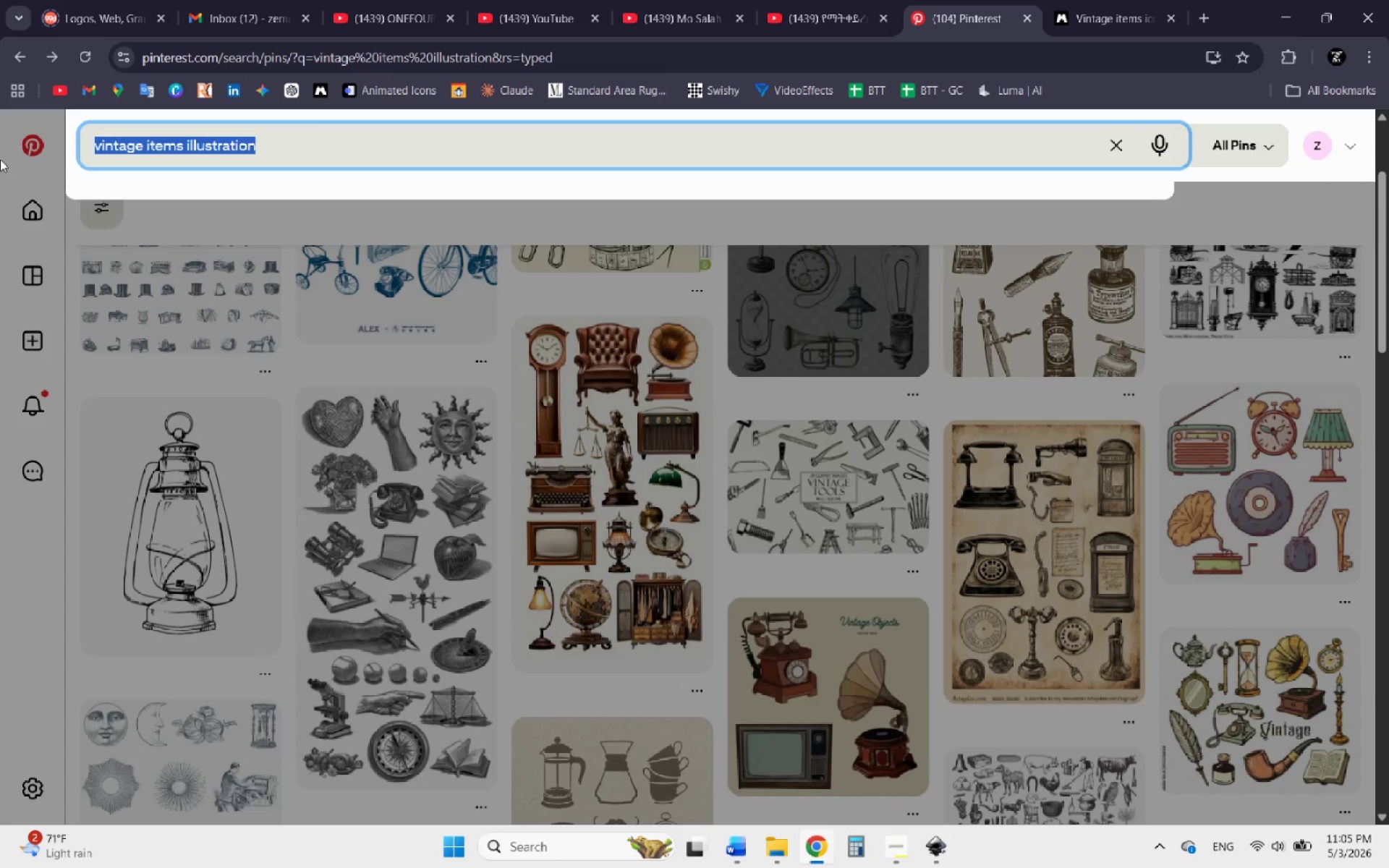 
key(Control+V)
 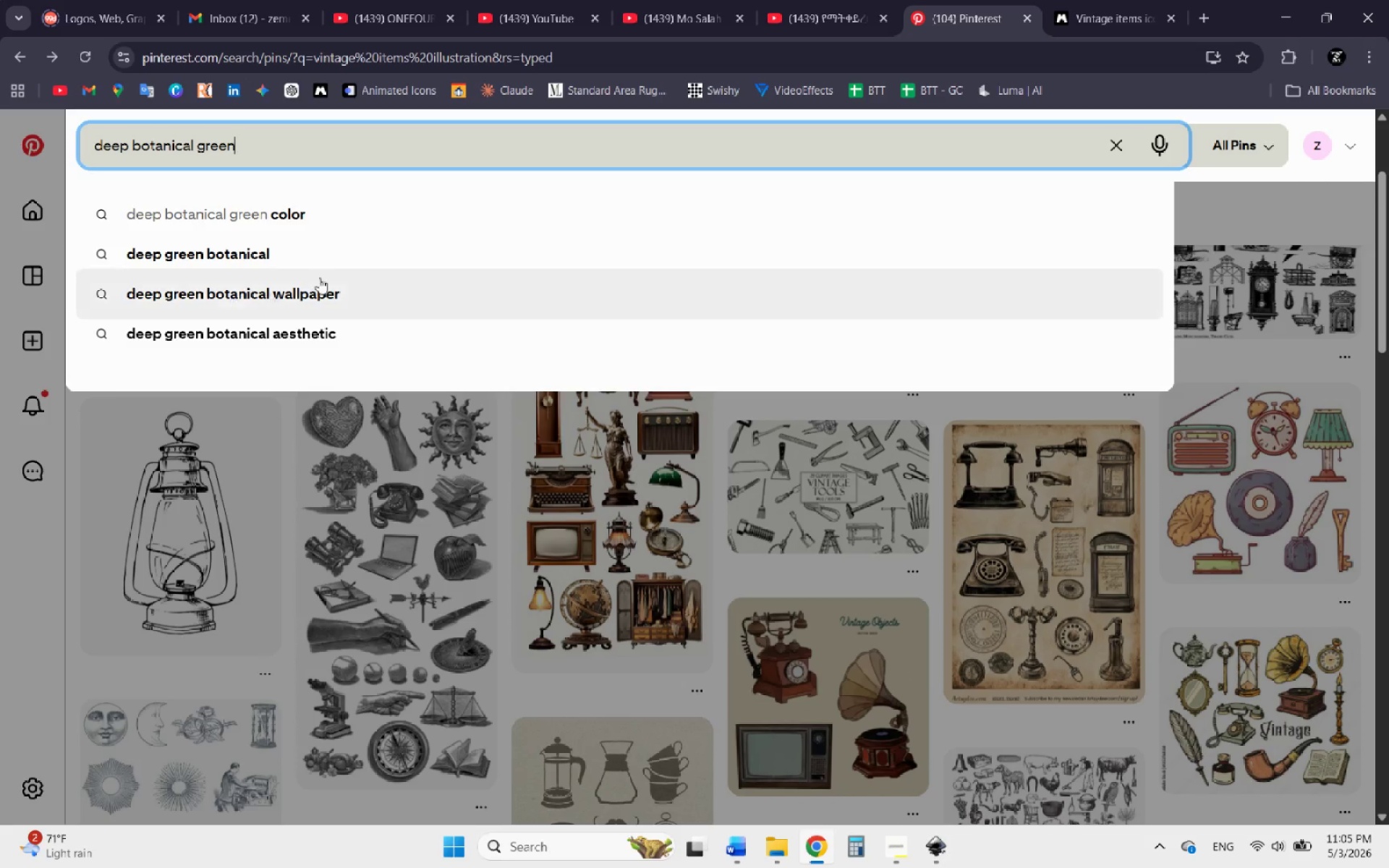 
left_click([352, 217])
 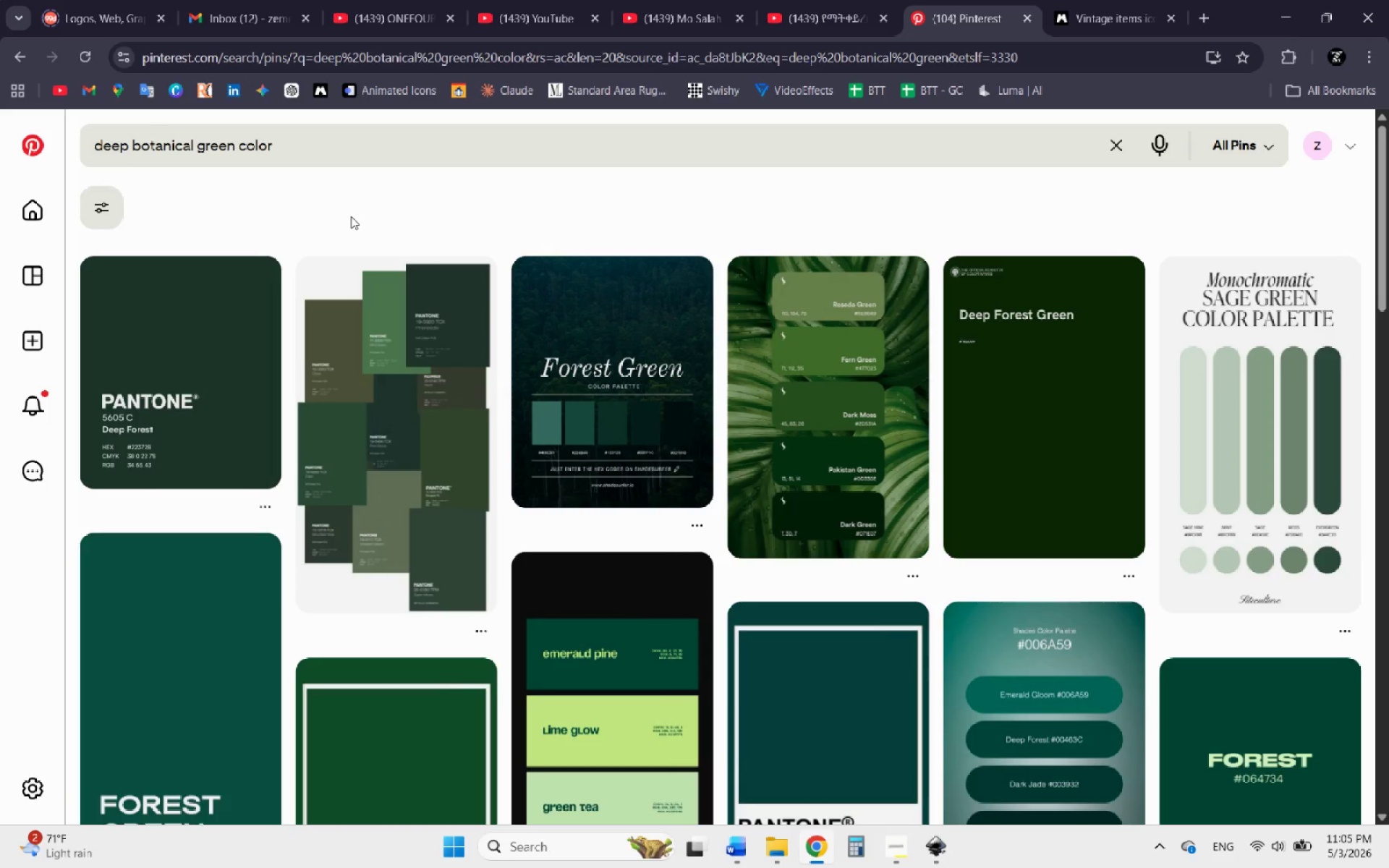 
wait(7.33)
 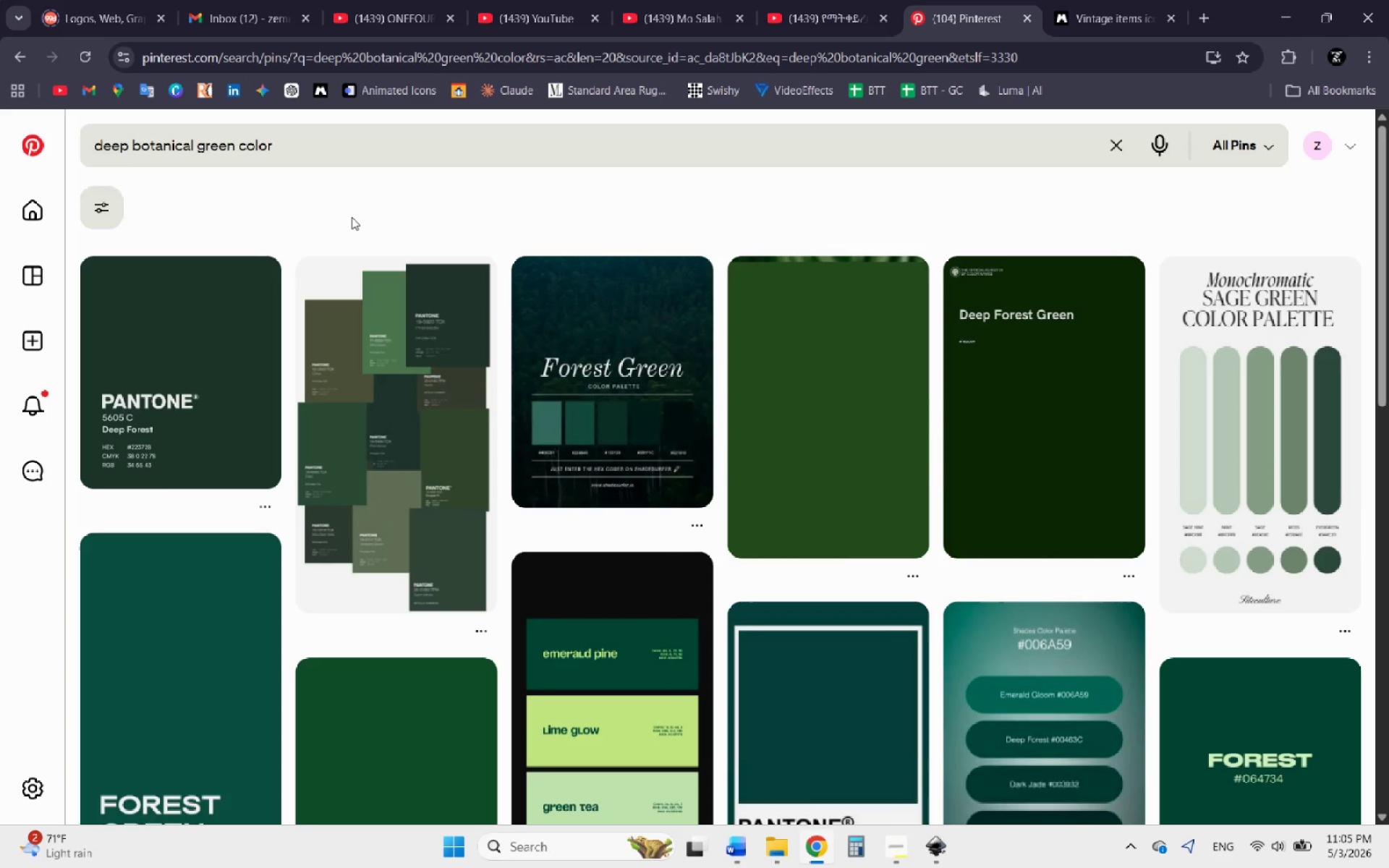 
left_click([808, 0])
 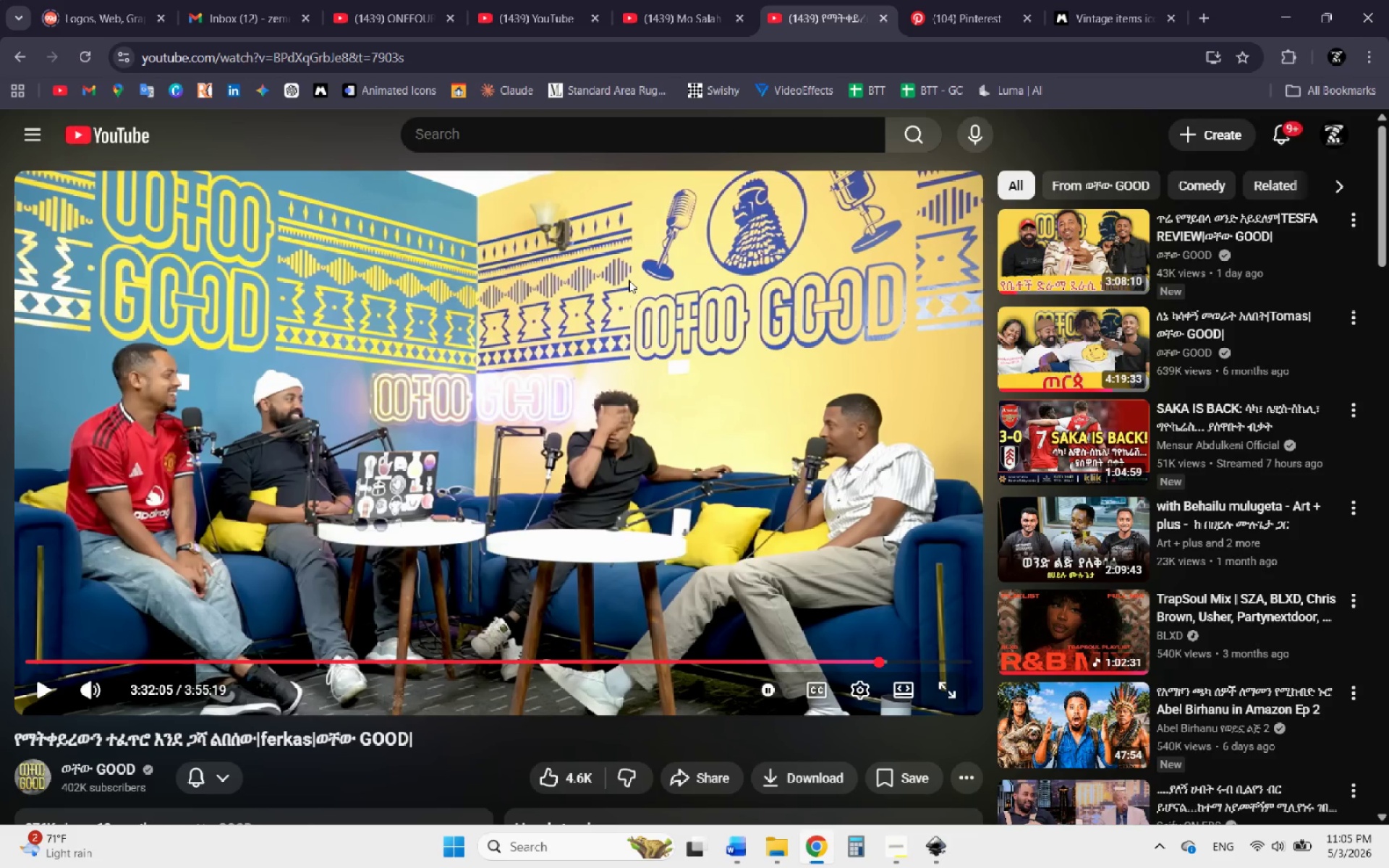 
left_click([629, 280])
 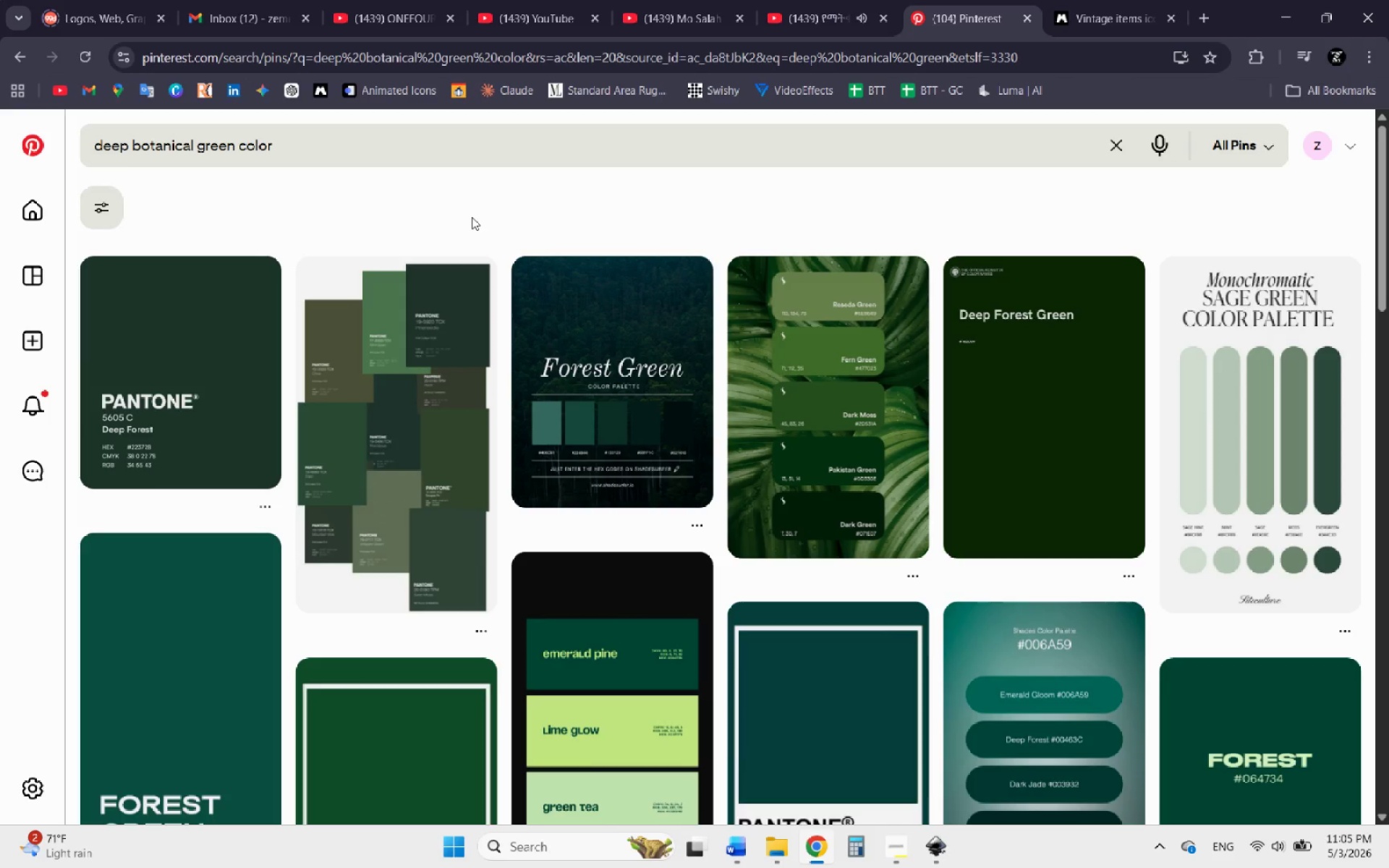 
wait(12.45)
 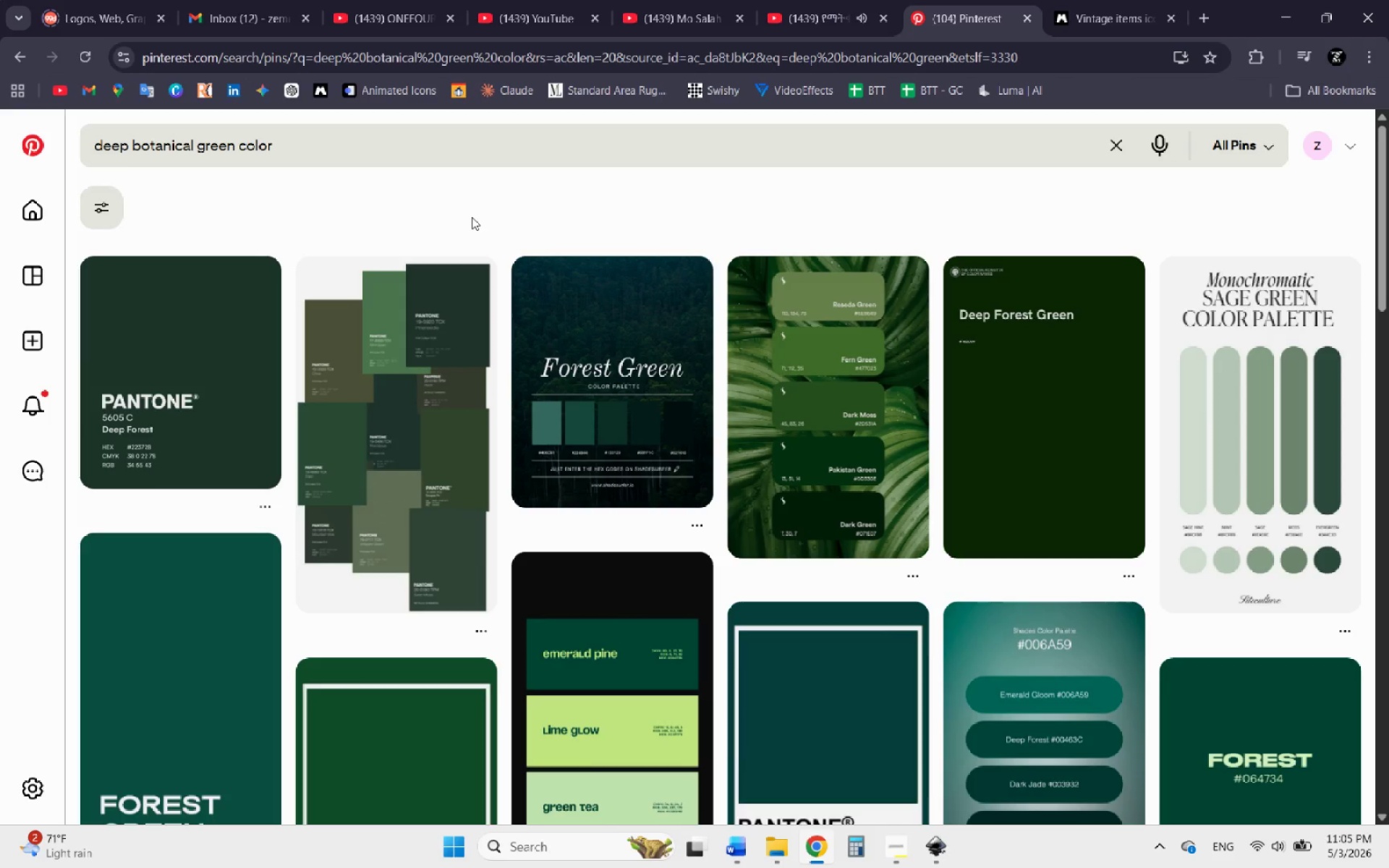 
left_click([832, 391])
 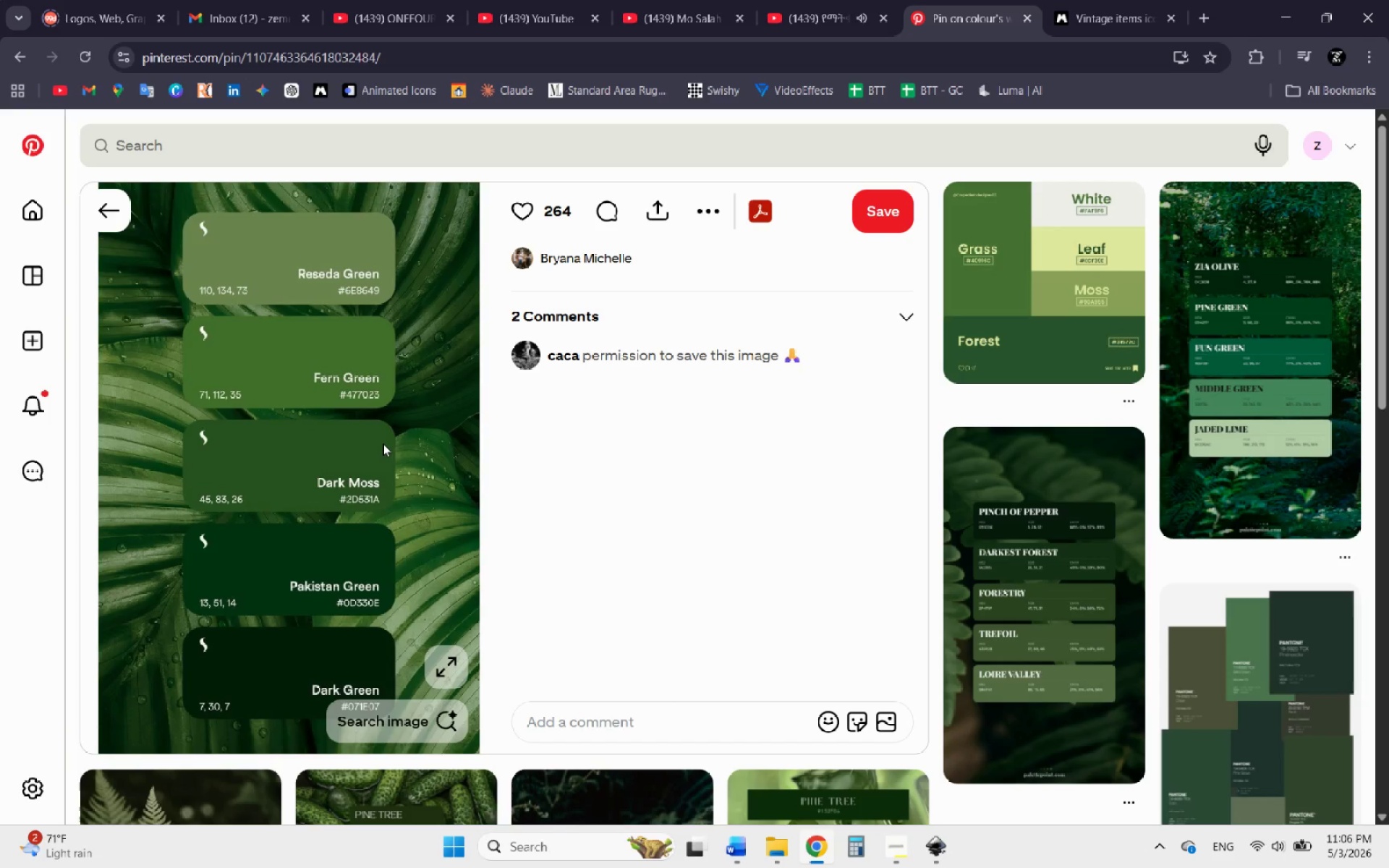 
right_click([383, 443])
 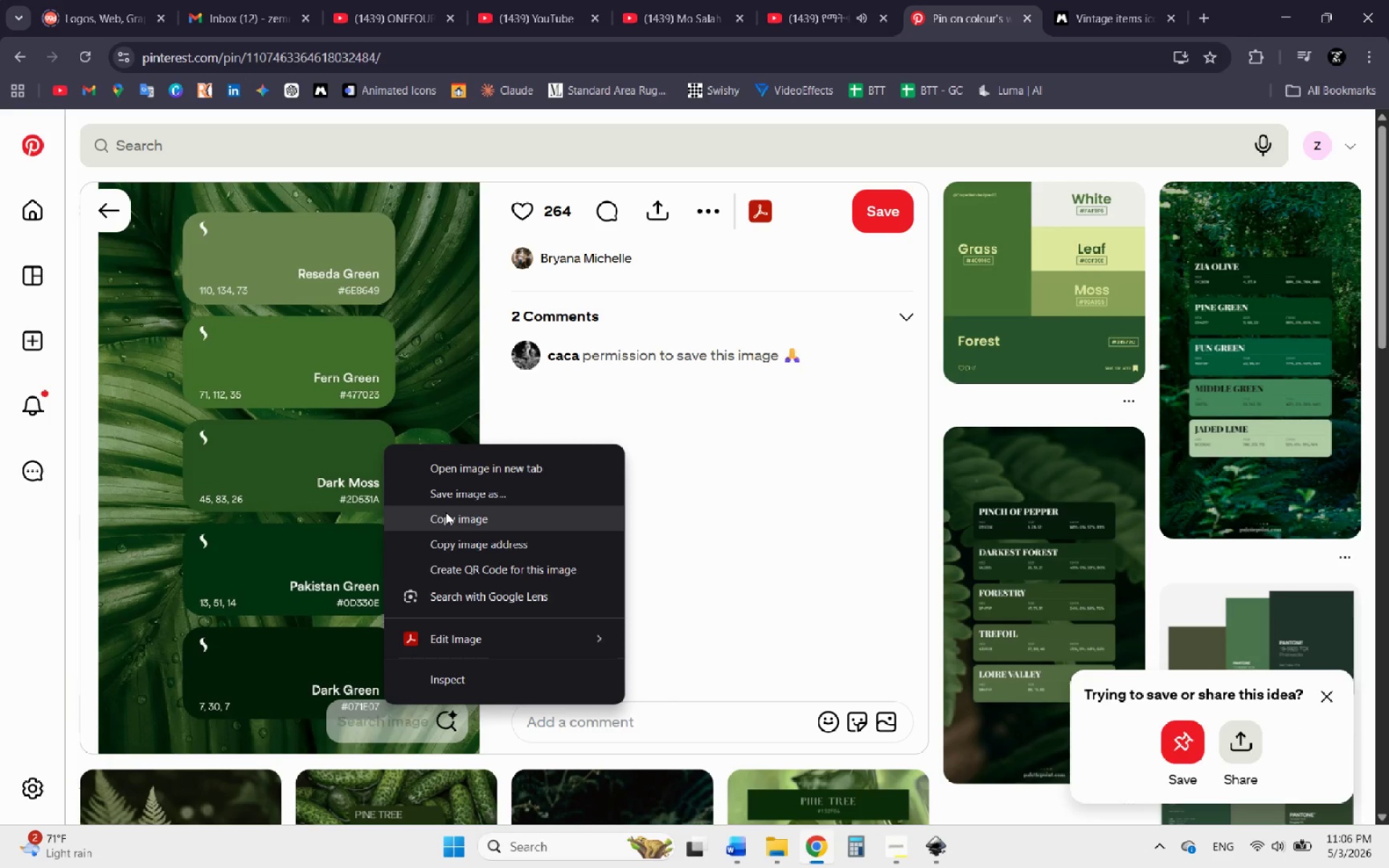 
left_click([461, 522])
 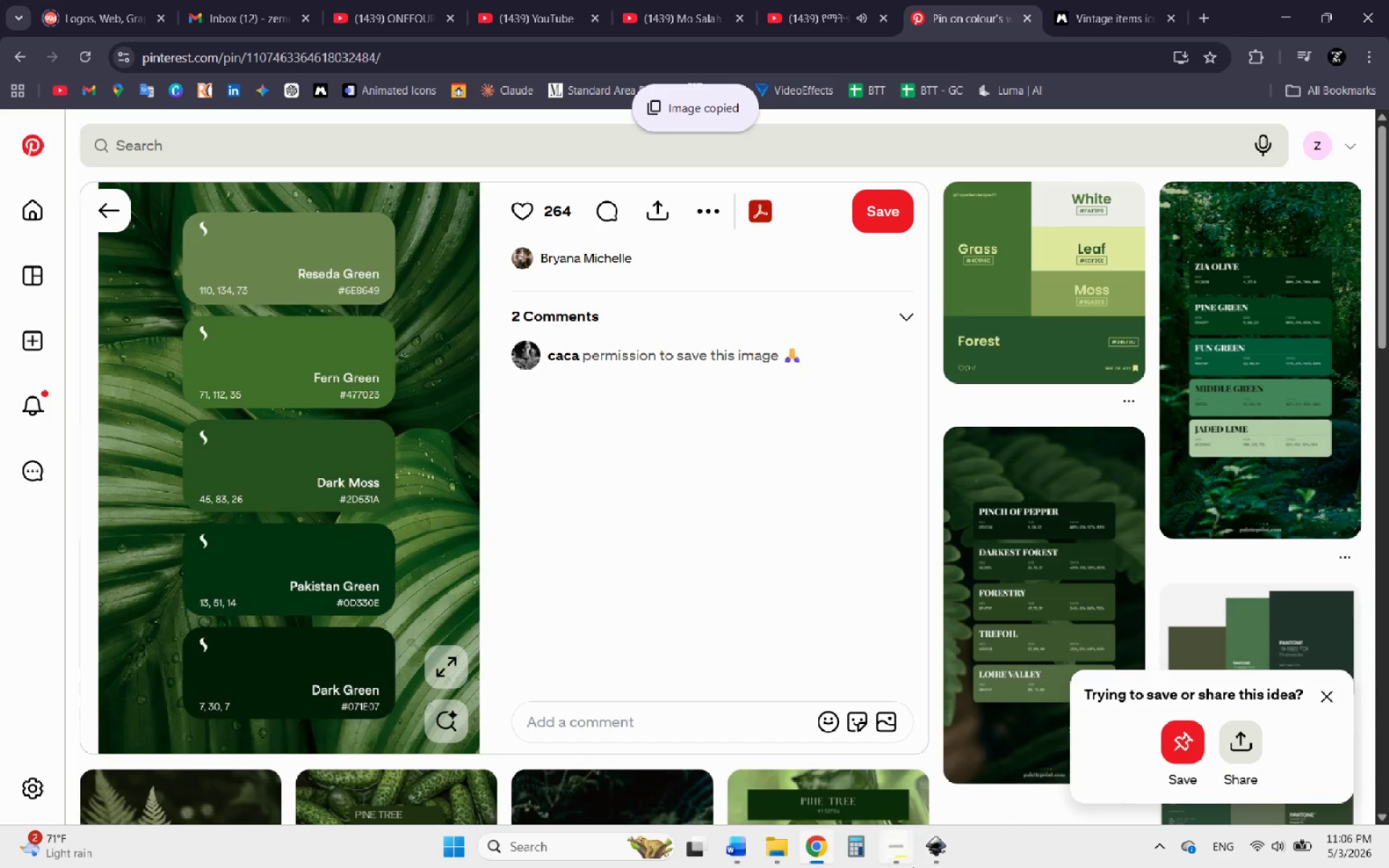 
left_click([930, 848])
 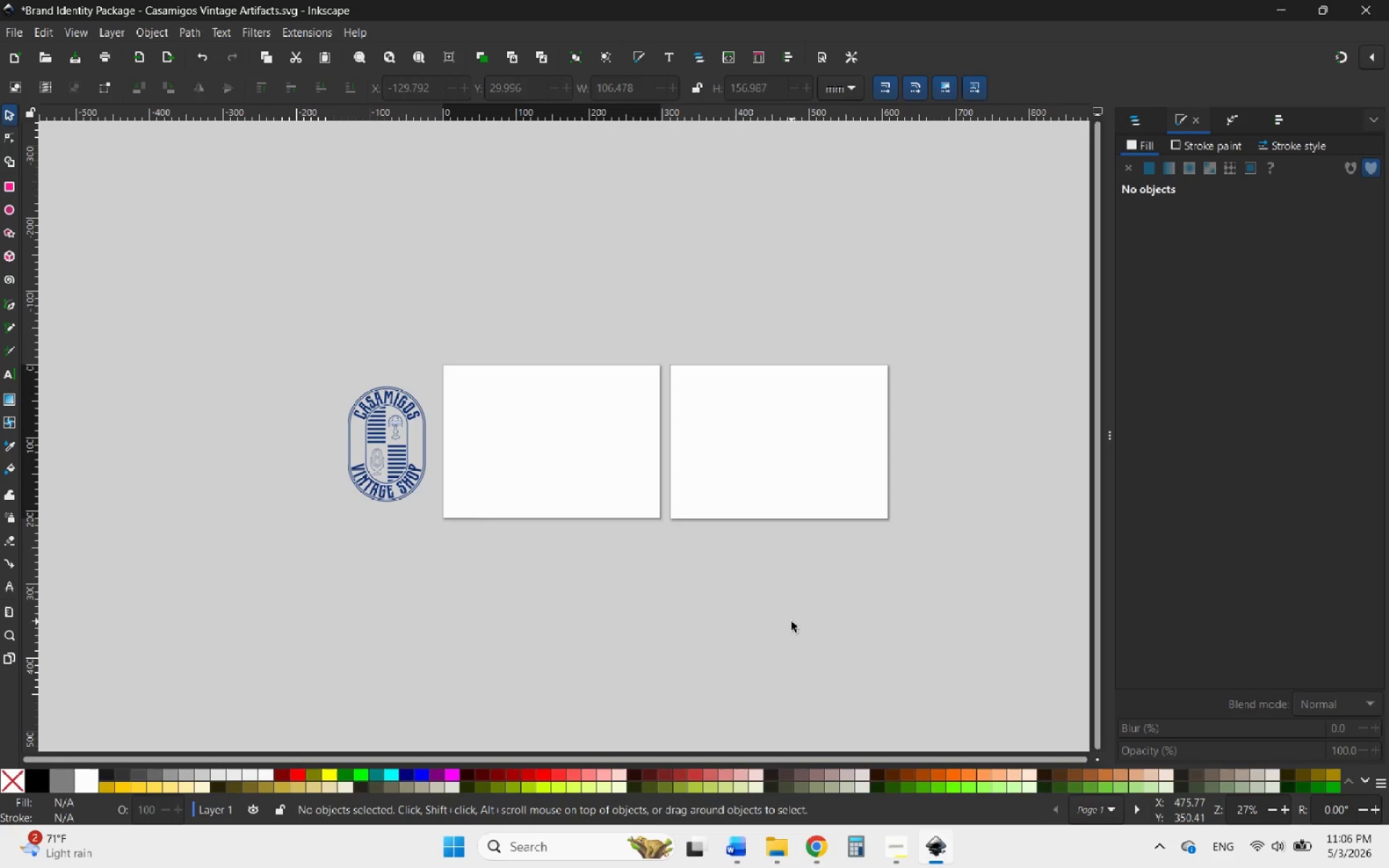 
left_click([791, 621])
 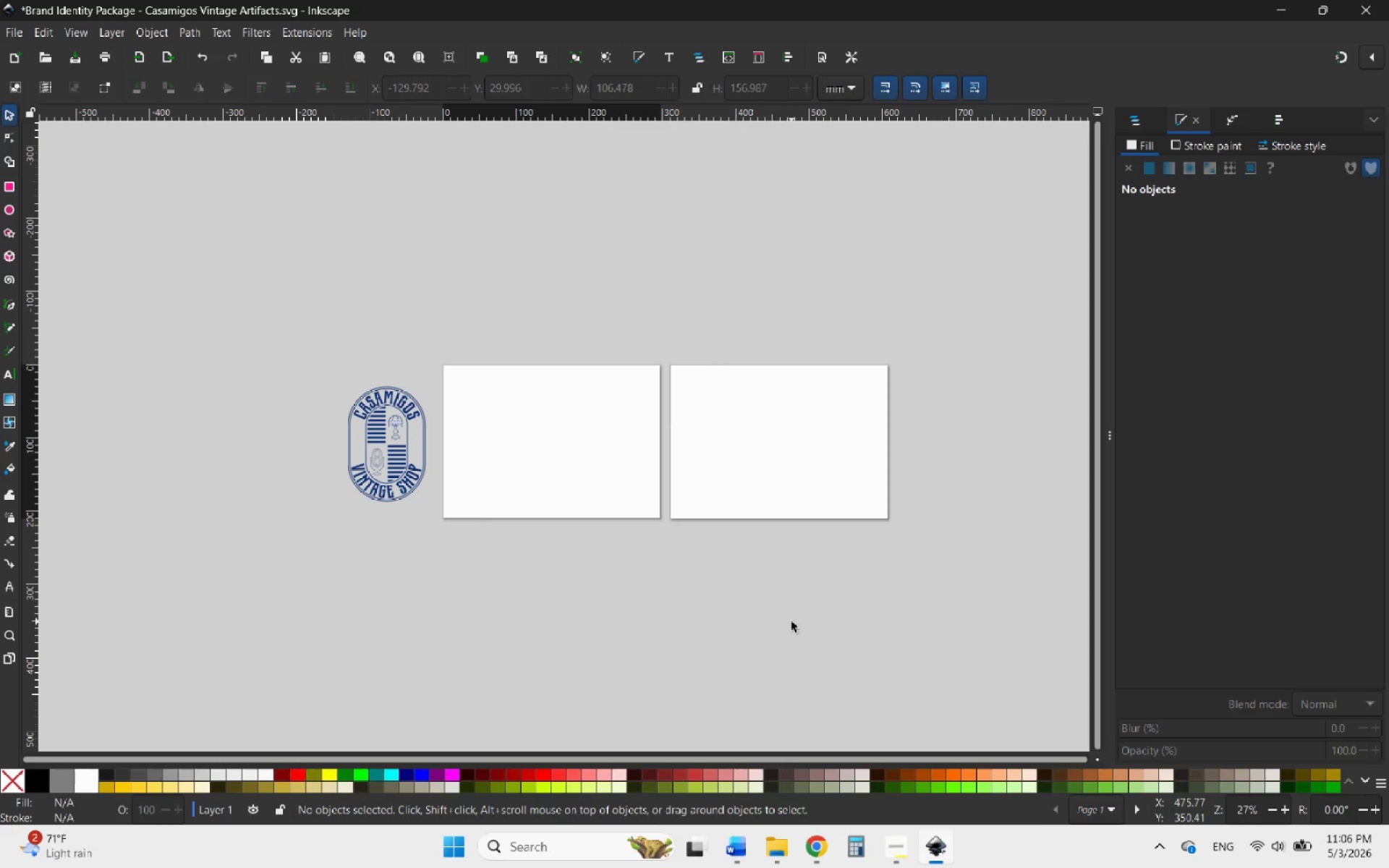 
key(Control+V)
 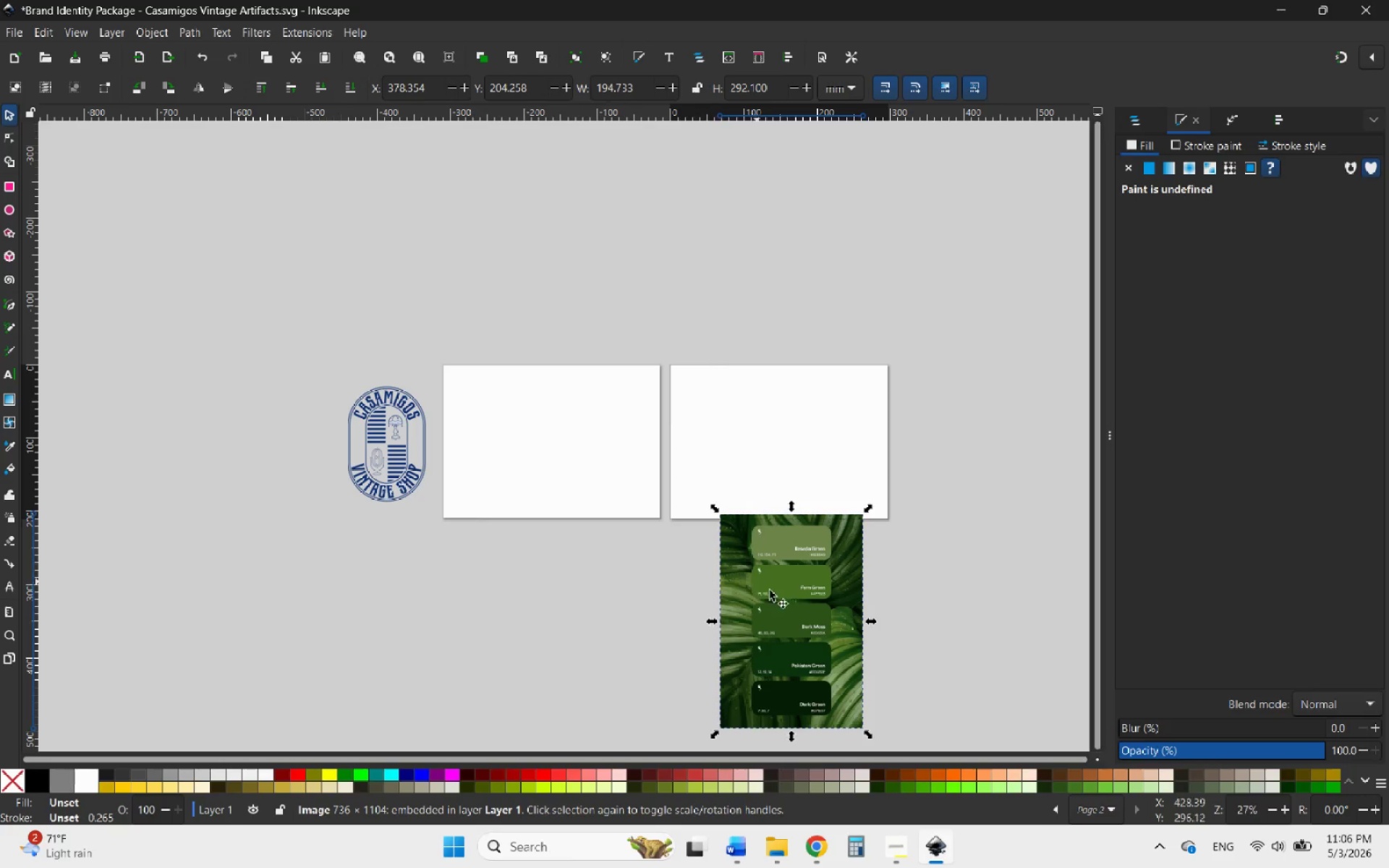 
left_click_drag(start_coordinate=[823, 621], to_coordinate=[263, 478])
 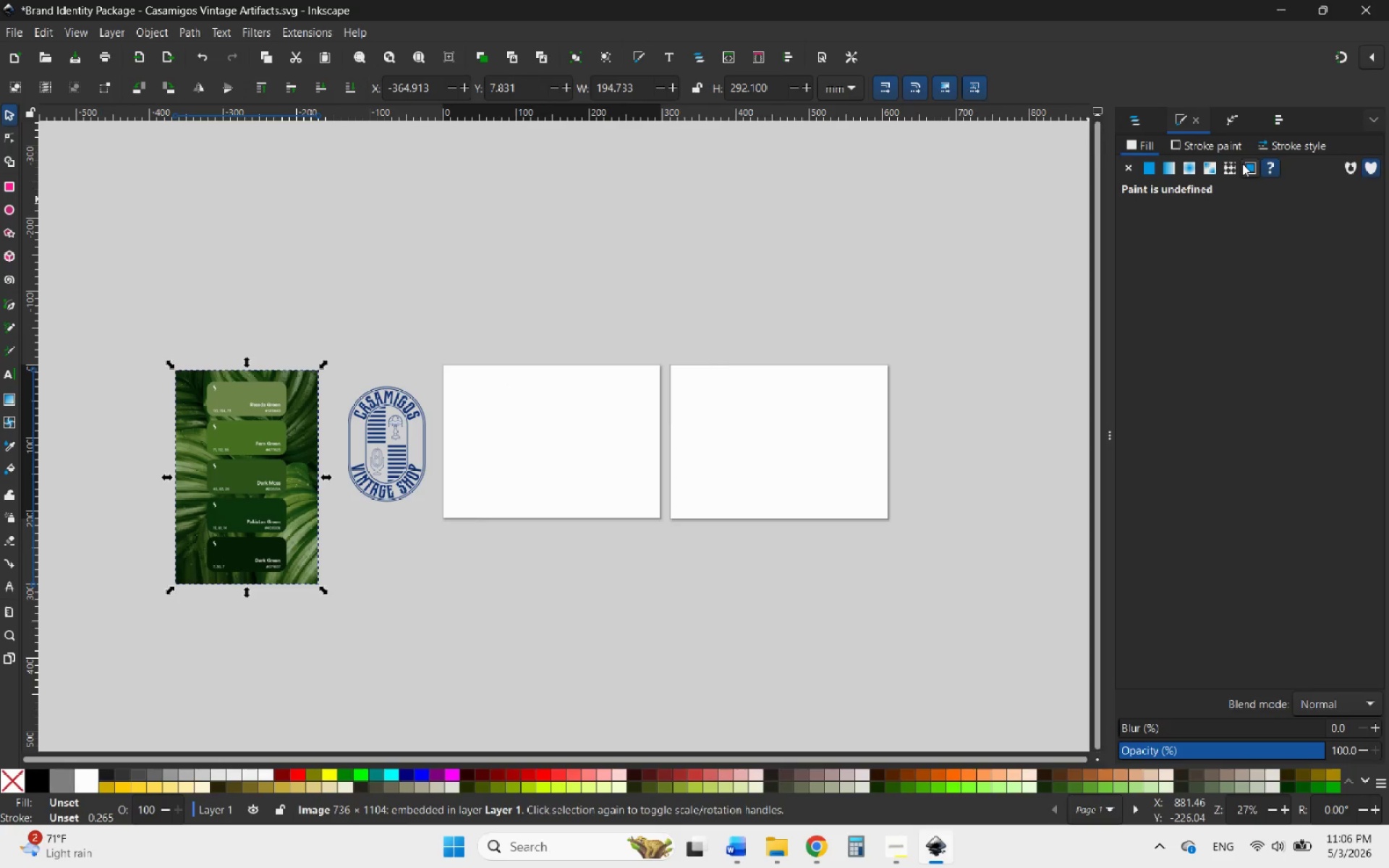 
left_click([1242, 163])
 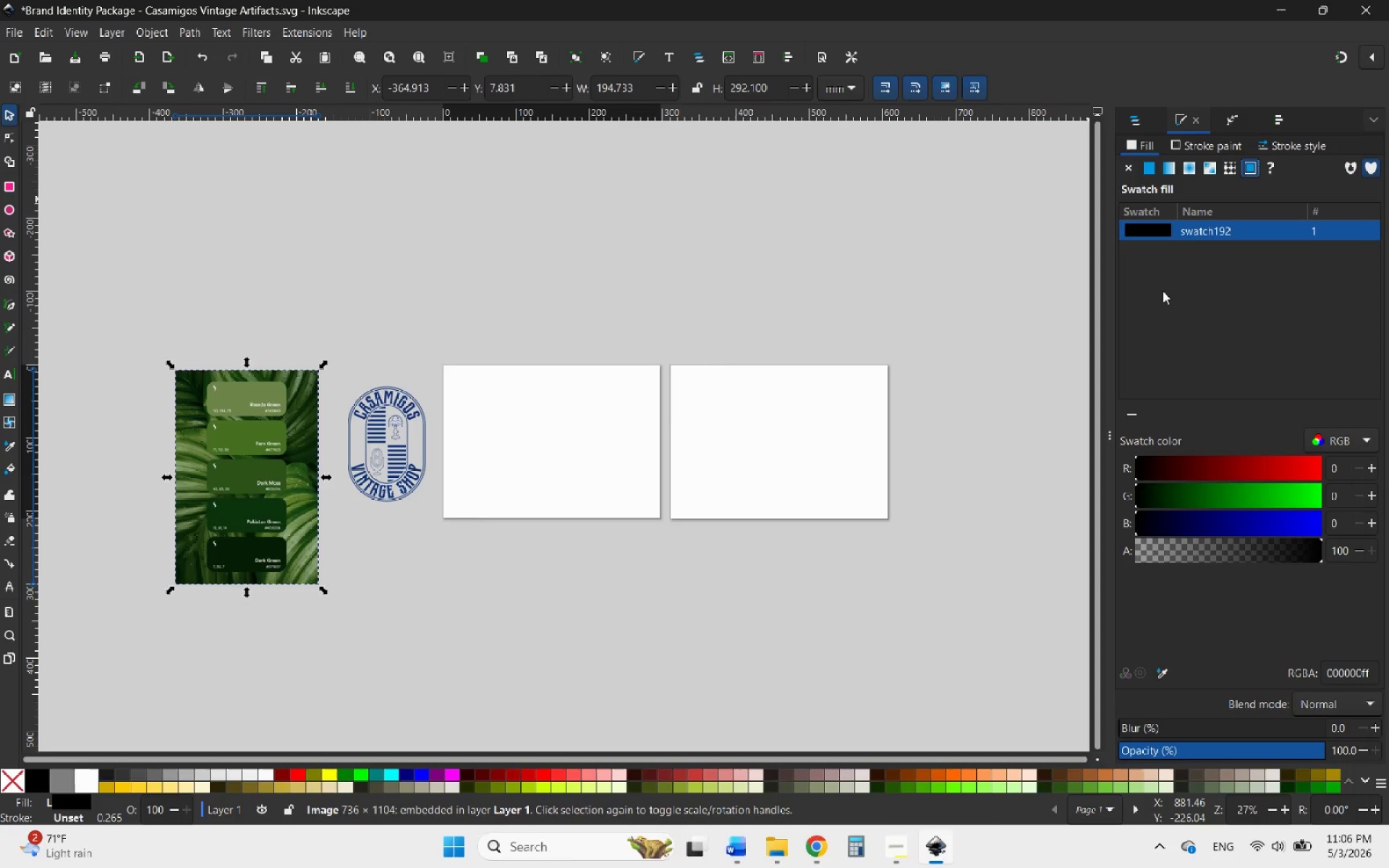 
wait(14.11)
 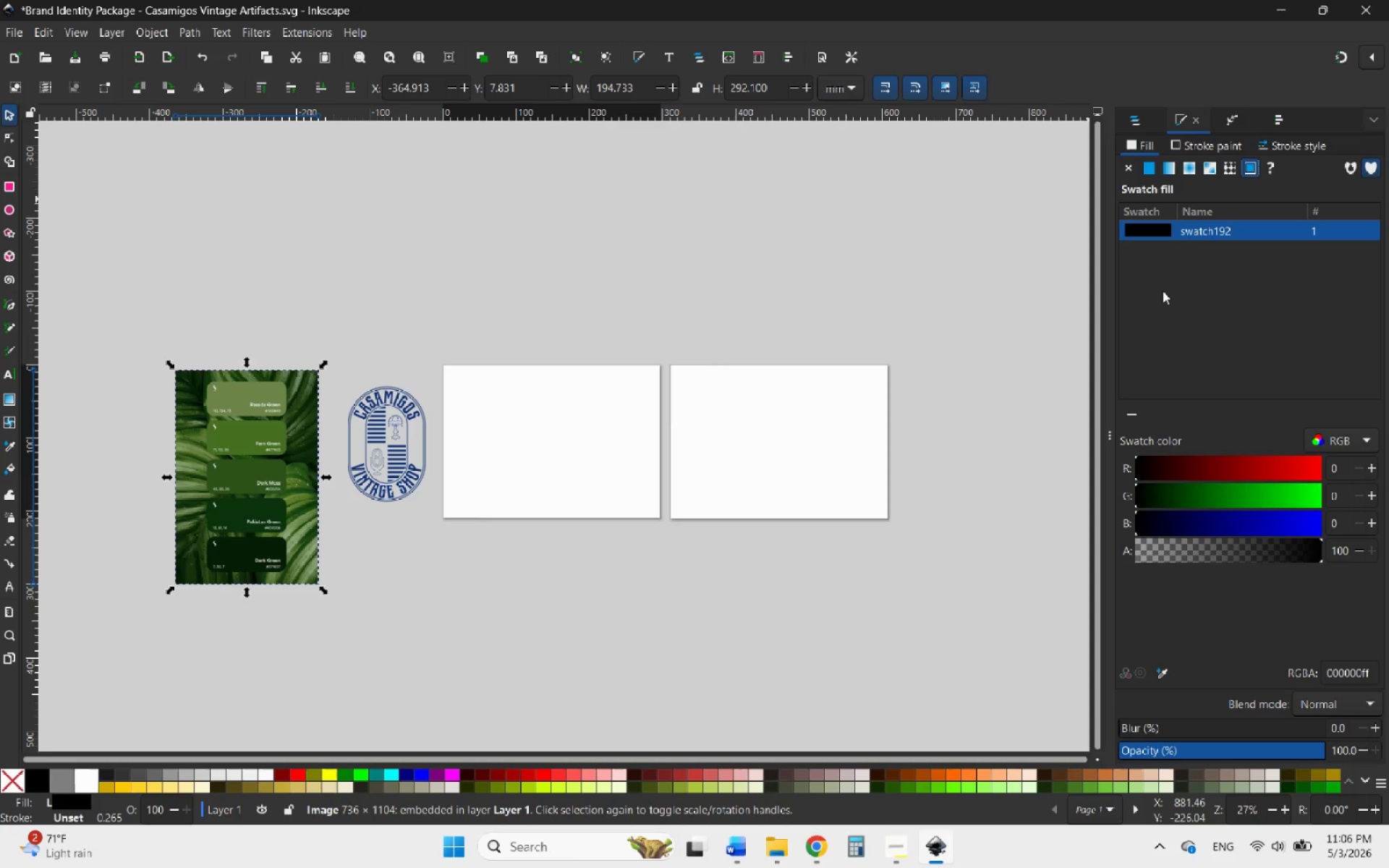 
mouse_move([1137, 399])
 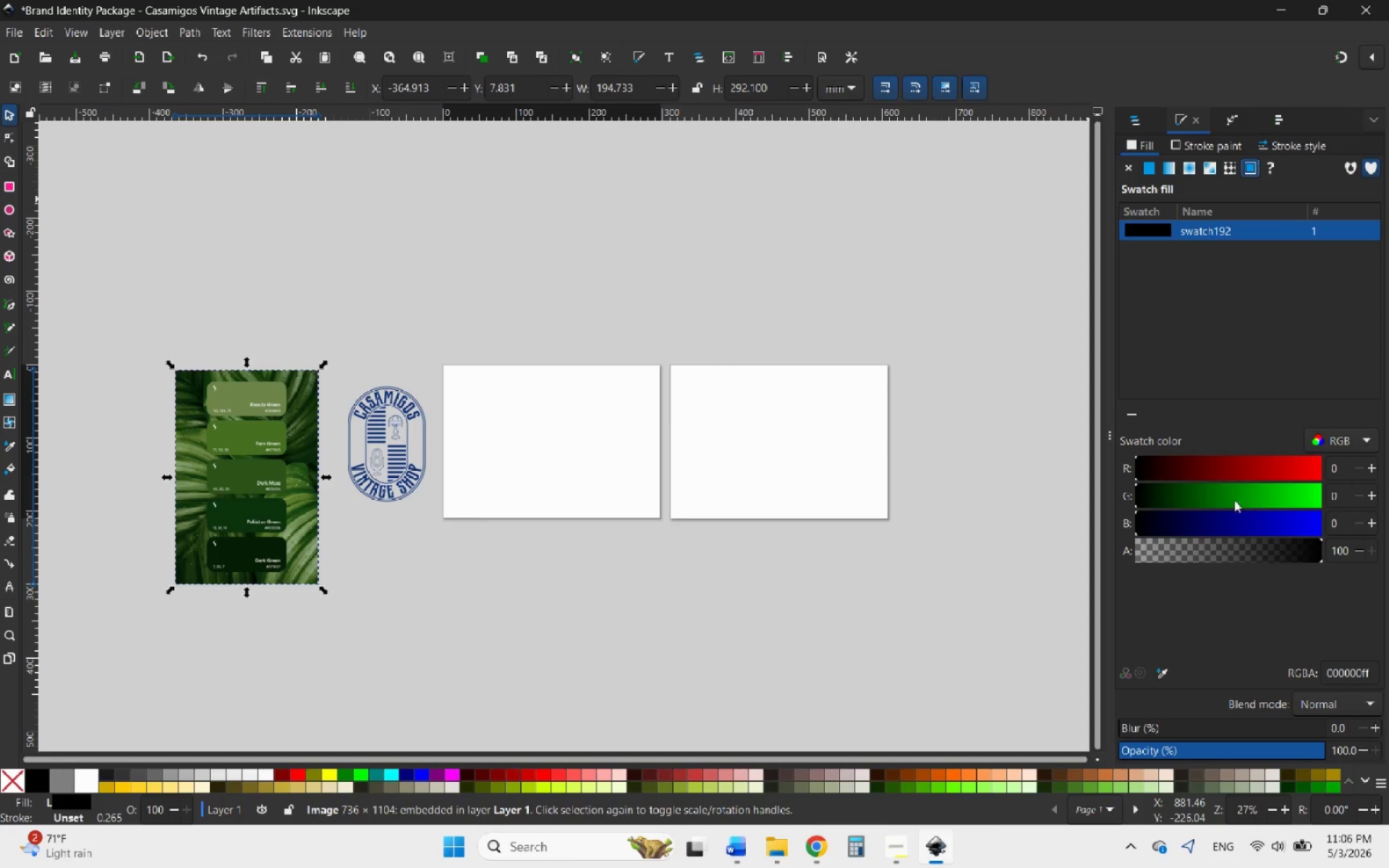 
left_click([1315, 702])
 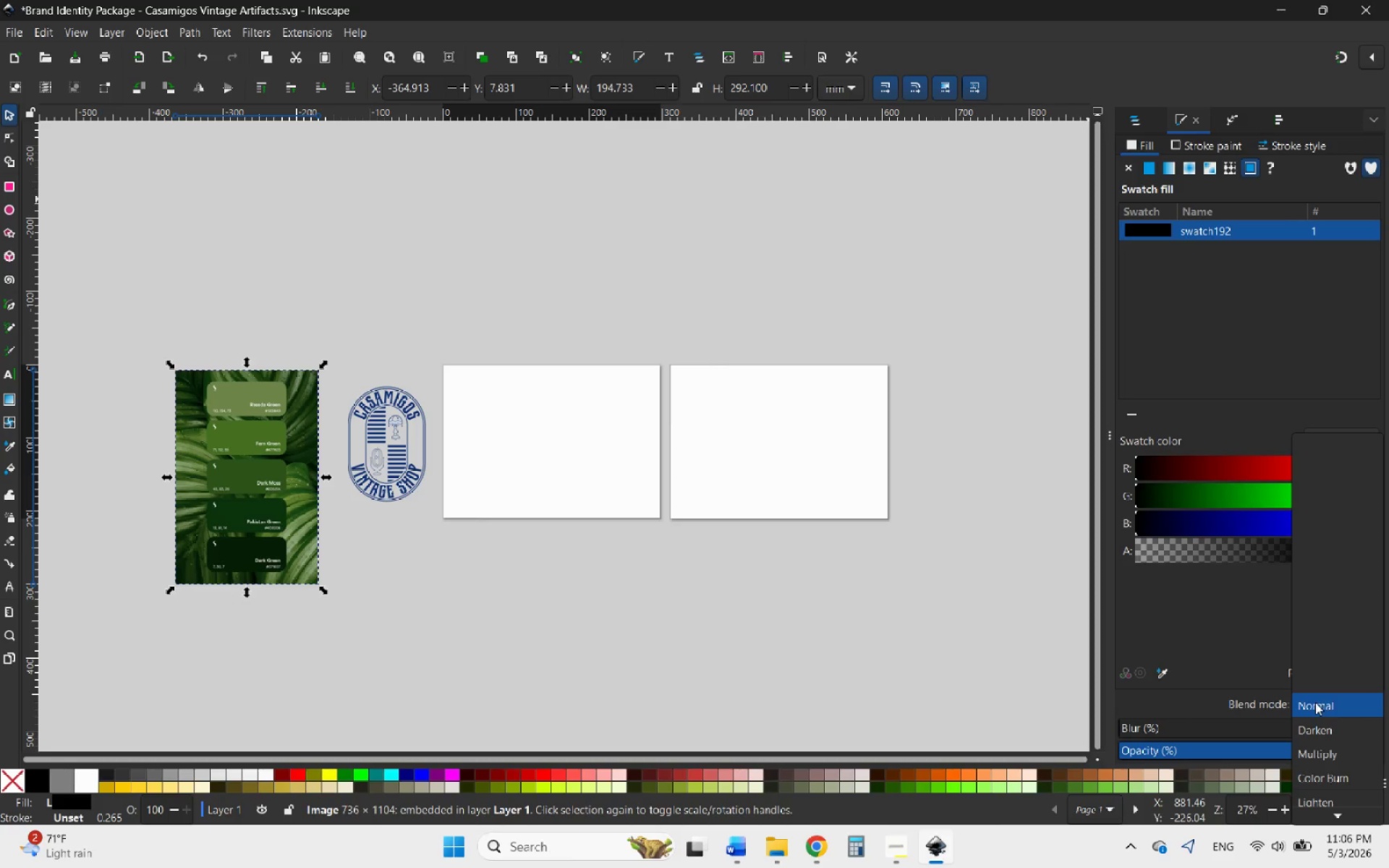 
left_click([1315, 702])
 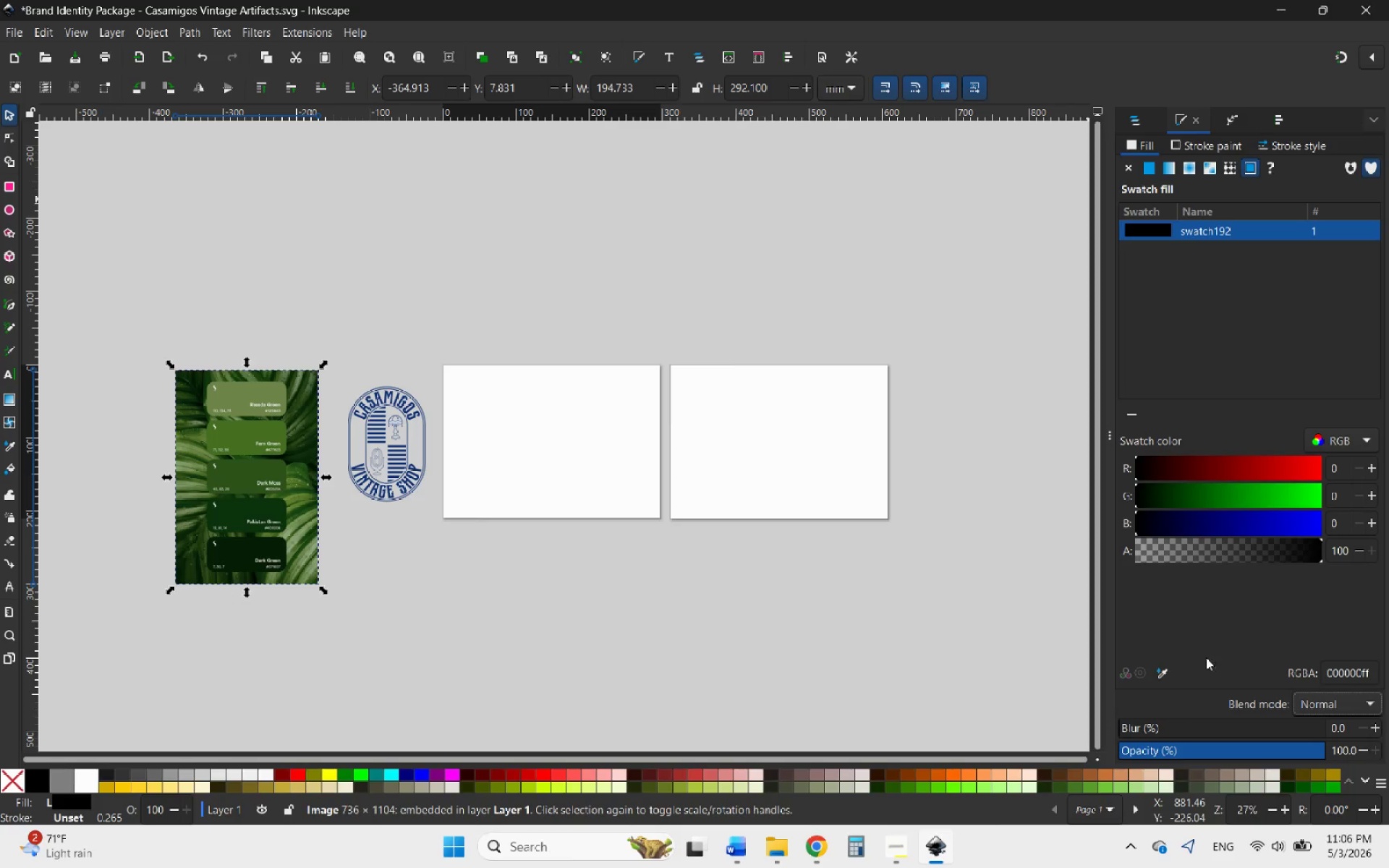 
mouse_move([1185, 648])
 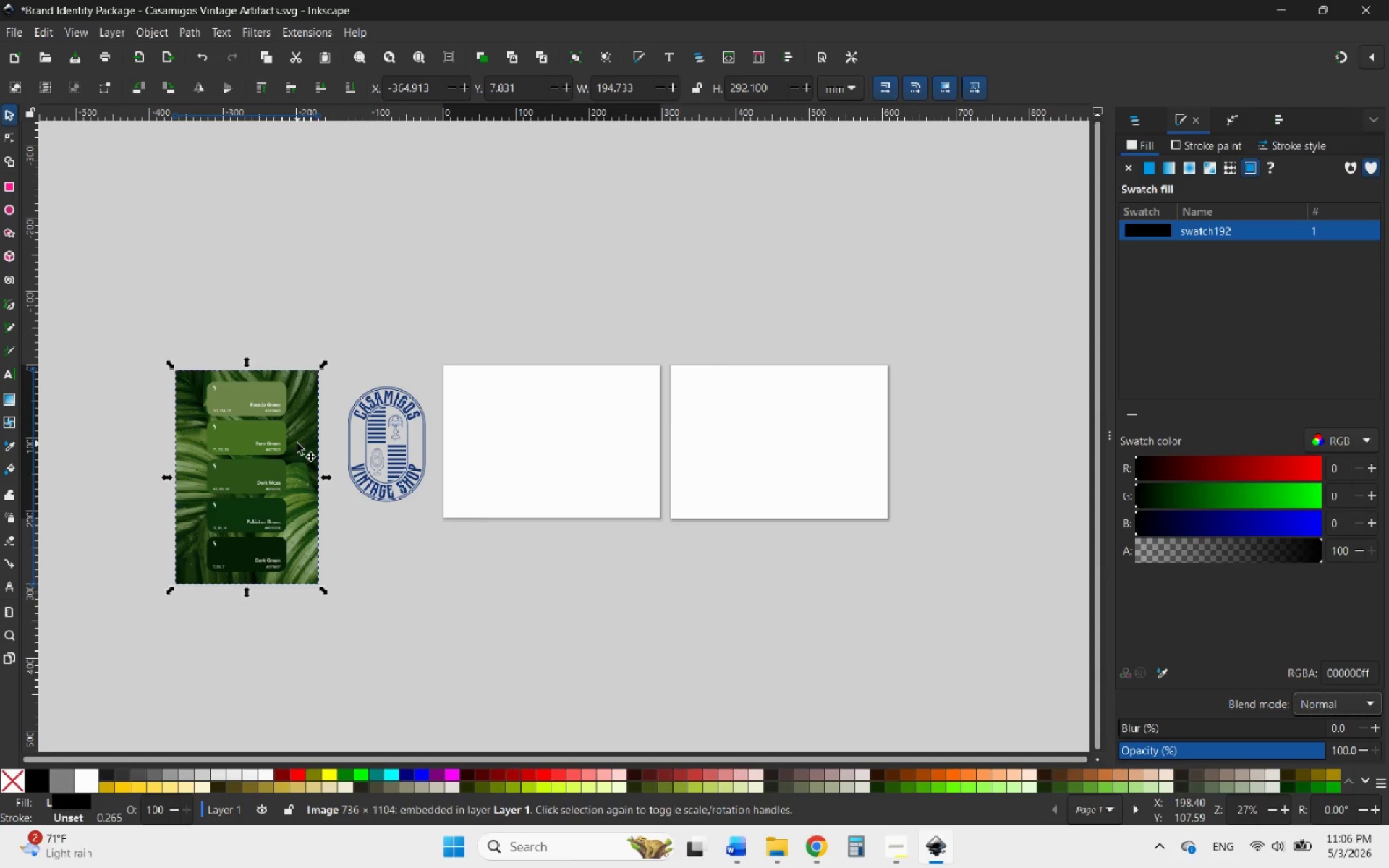 
hold_key(key=ControlLeft, duration=0.53)
scroll: coordinate [252, 527], scroll_direction: up, amount: 3.0
 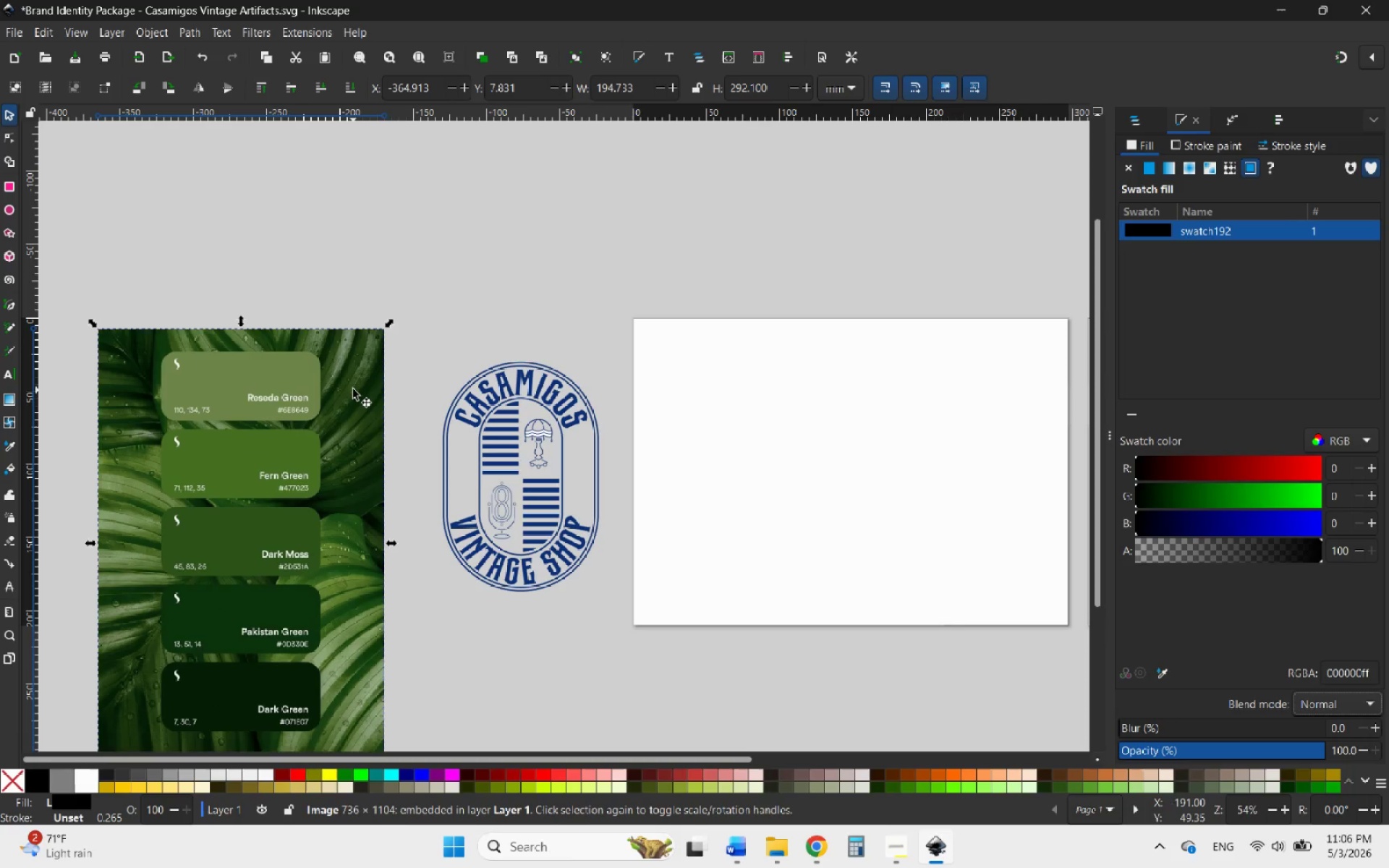 
hold_key(key=ControlLeft, duration=2.73)
 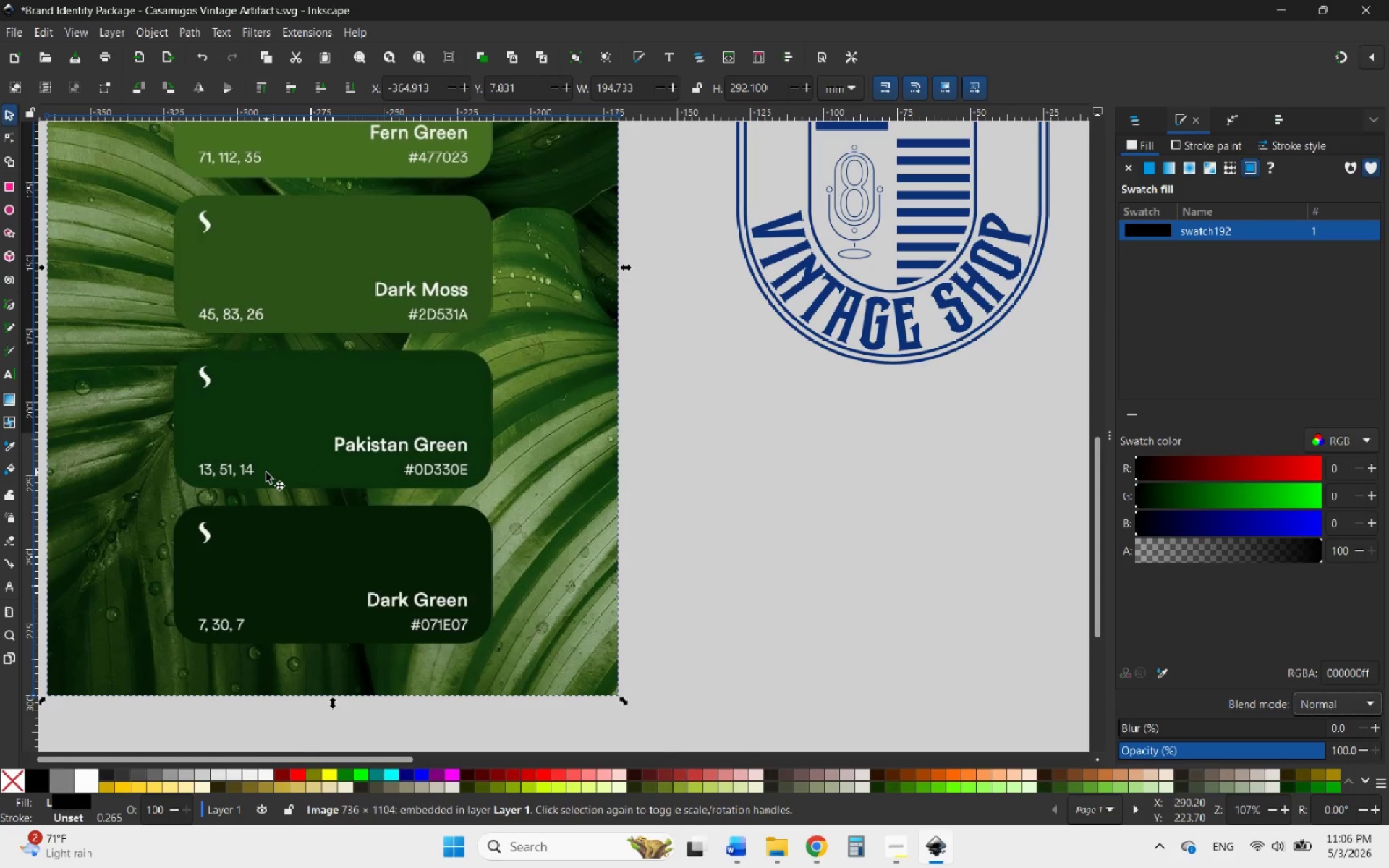 
scroll: coordinate [362, 375], scroll_direction: down, amount: 3.0
 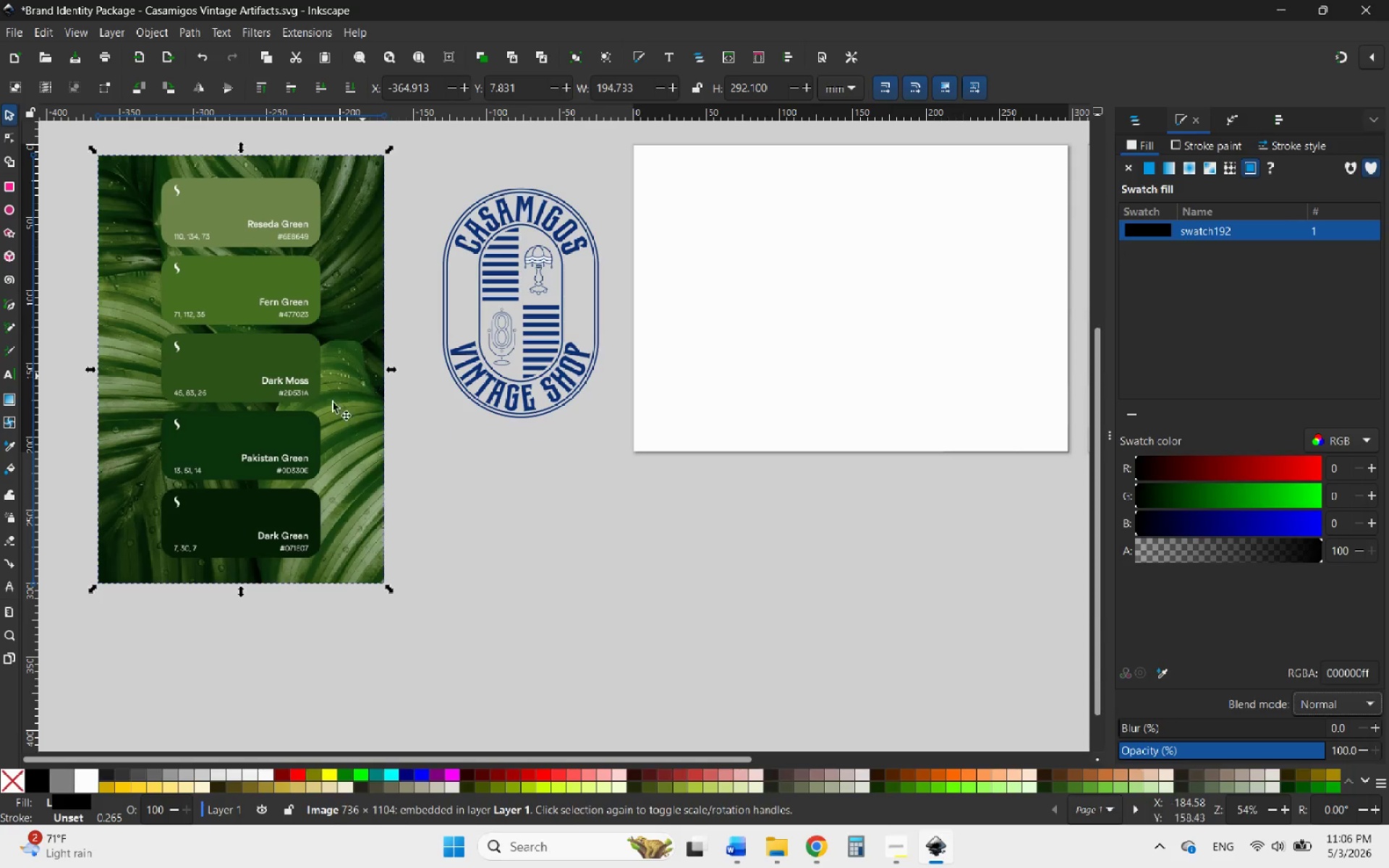 
scroll: coordinate [188, 472], scroll_direction: up, amount: 2.0
 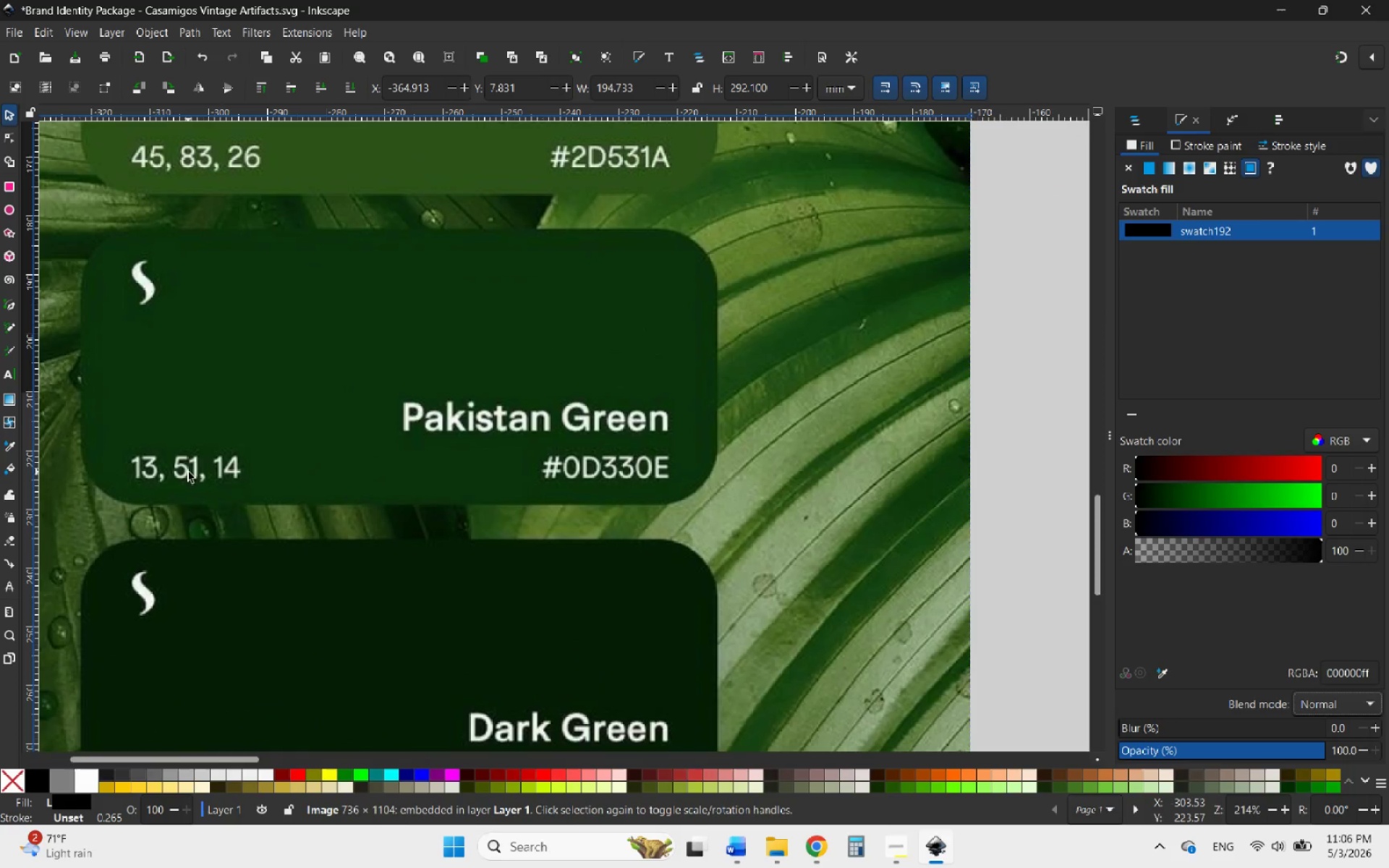 
scroll: coordinate [266, 472], scroll_direction: down, amount: 2.0
 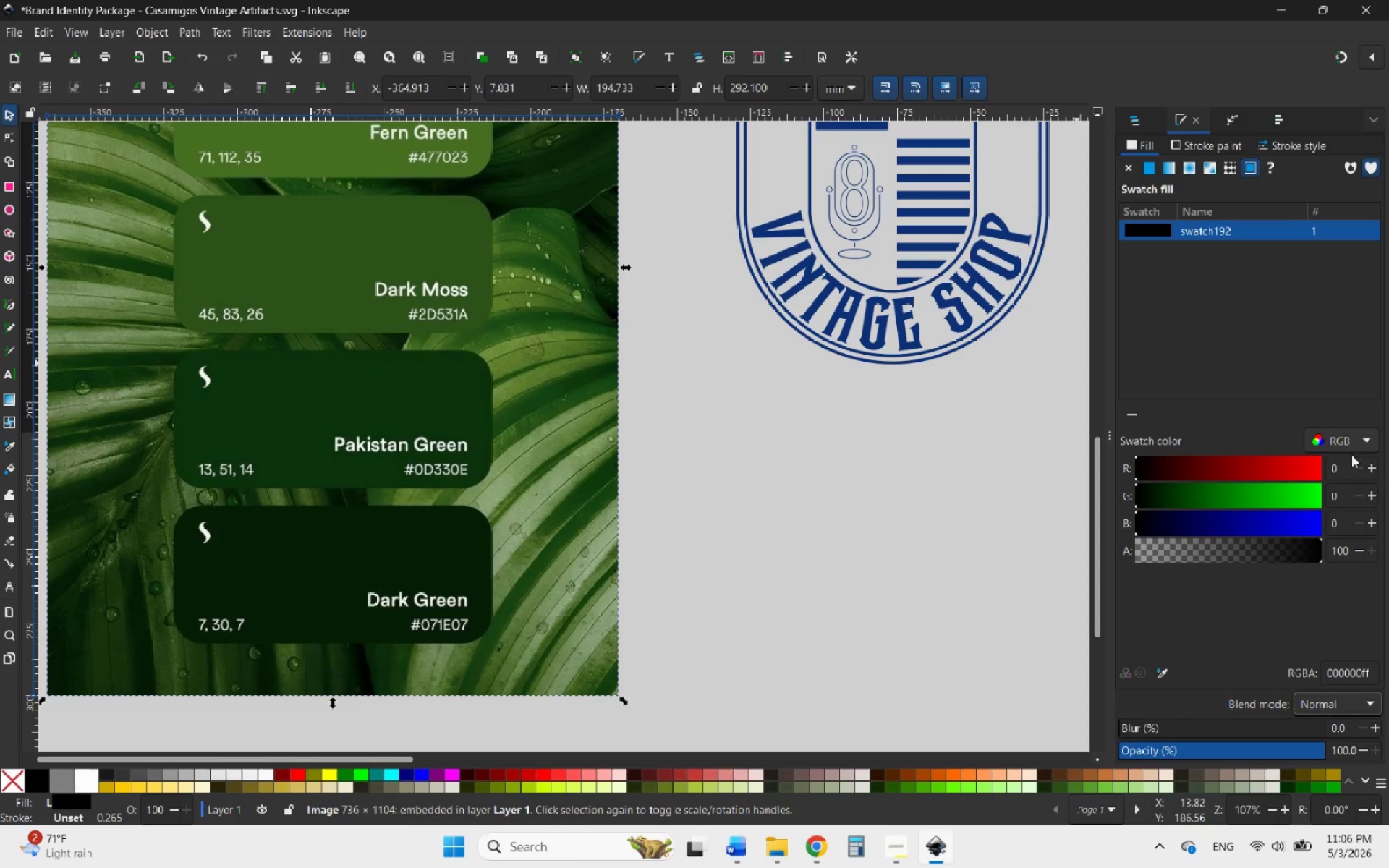 
wait(5.27)
 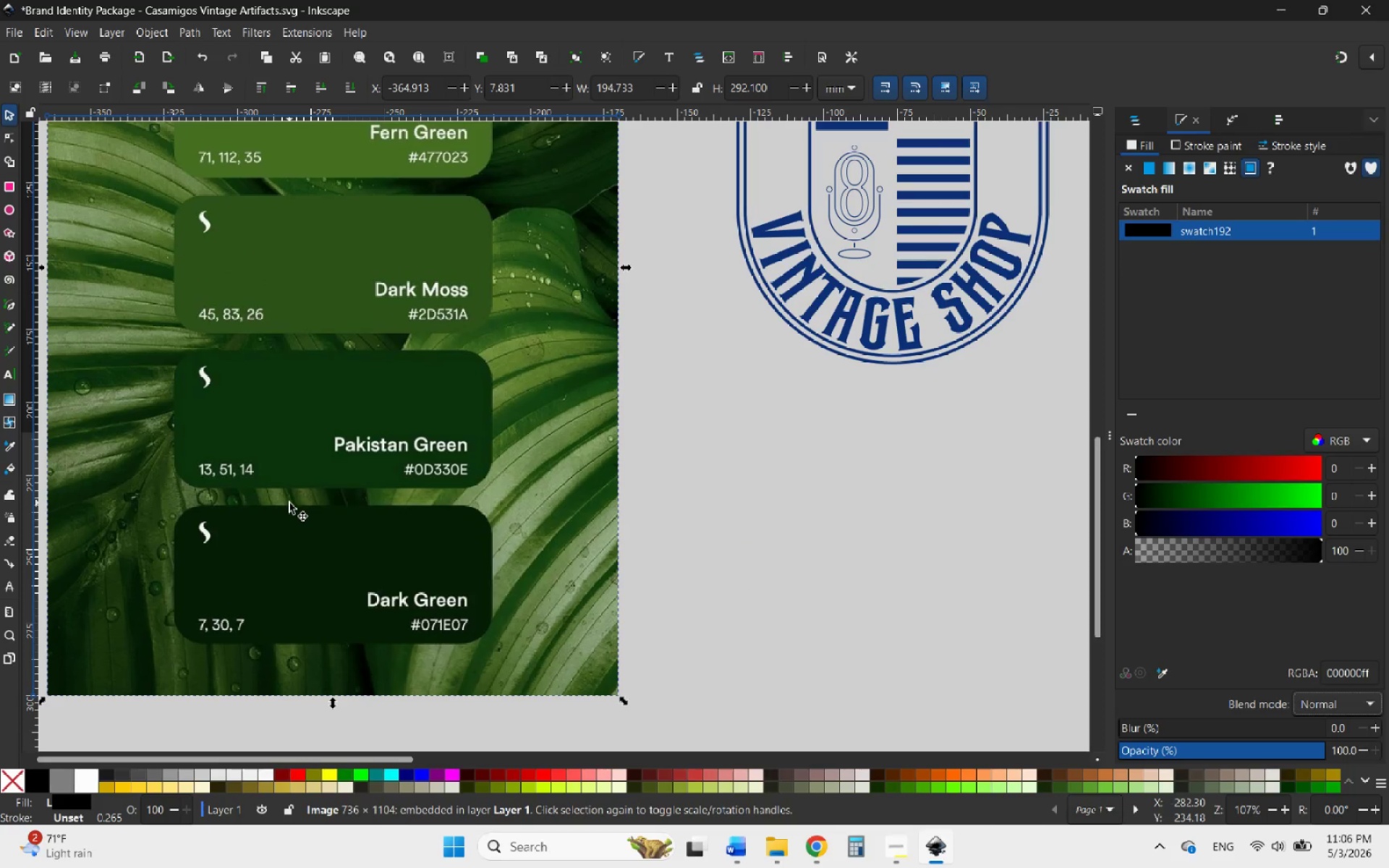 
left_click_drag(start_coordinate=[1343, 472], to_coordinate=[1313, 471])
 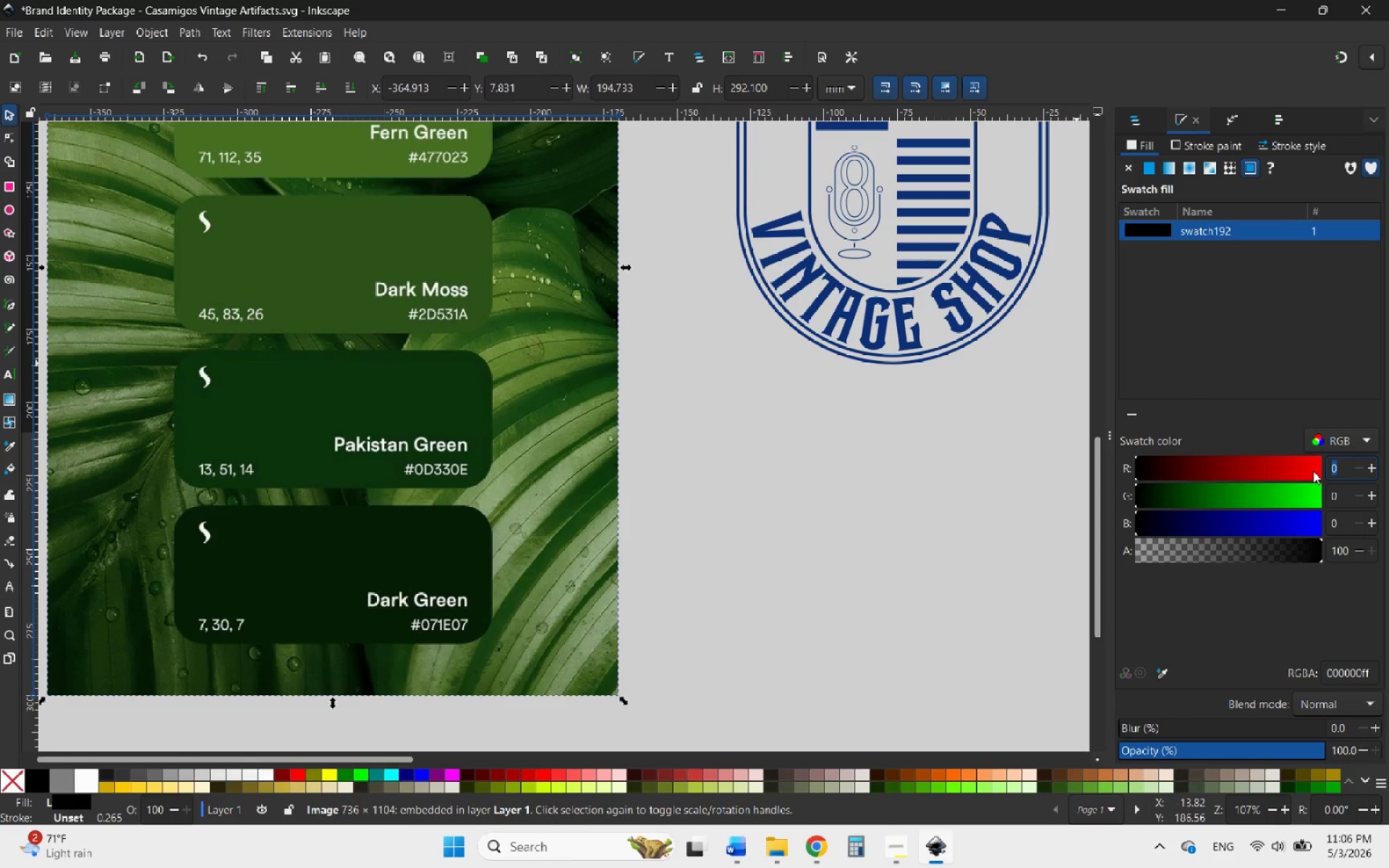 
type(13)
 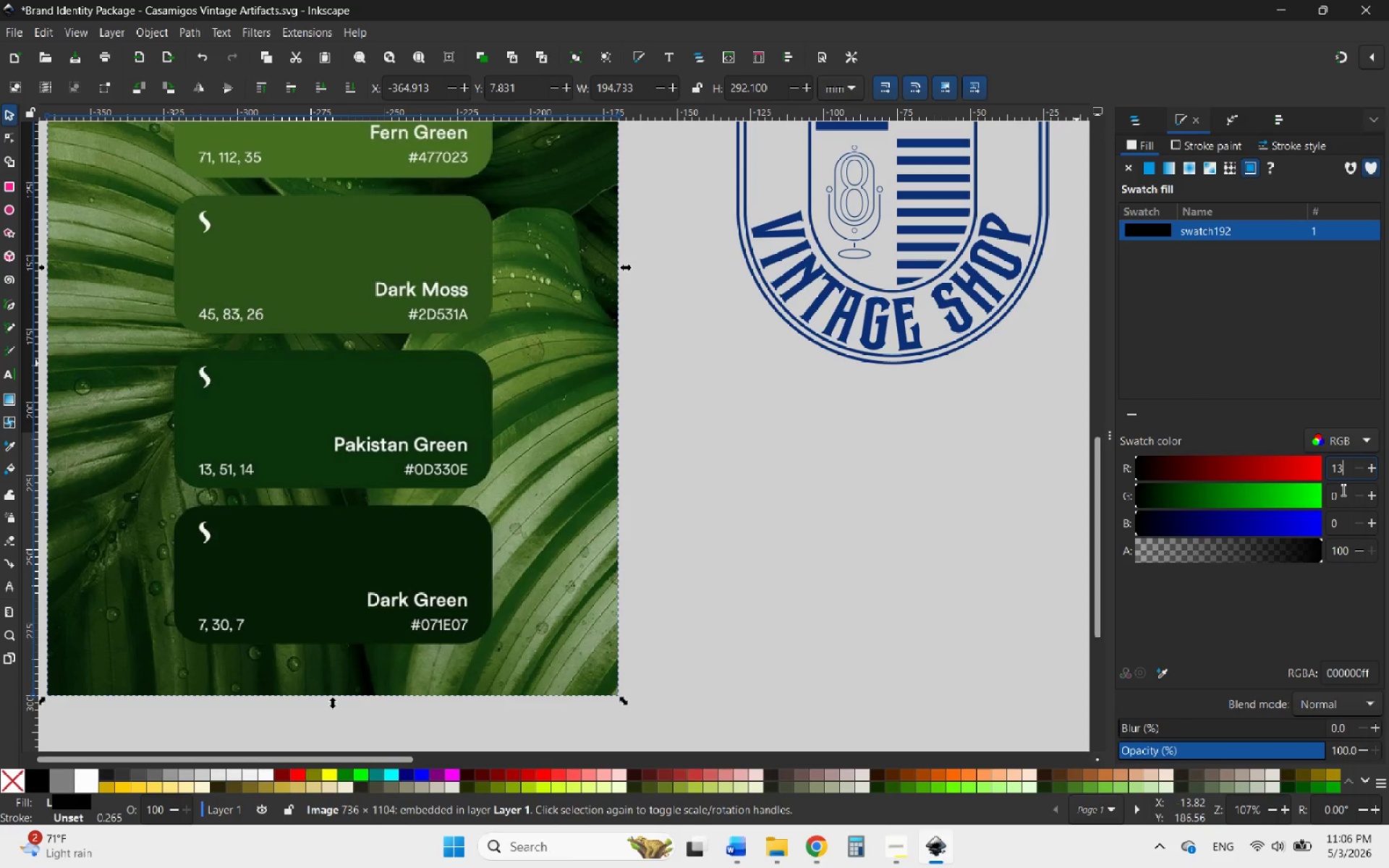 
left_click_drag(start_coordinate=[1343, 490], to_coordinate=[1317, 495])
 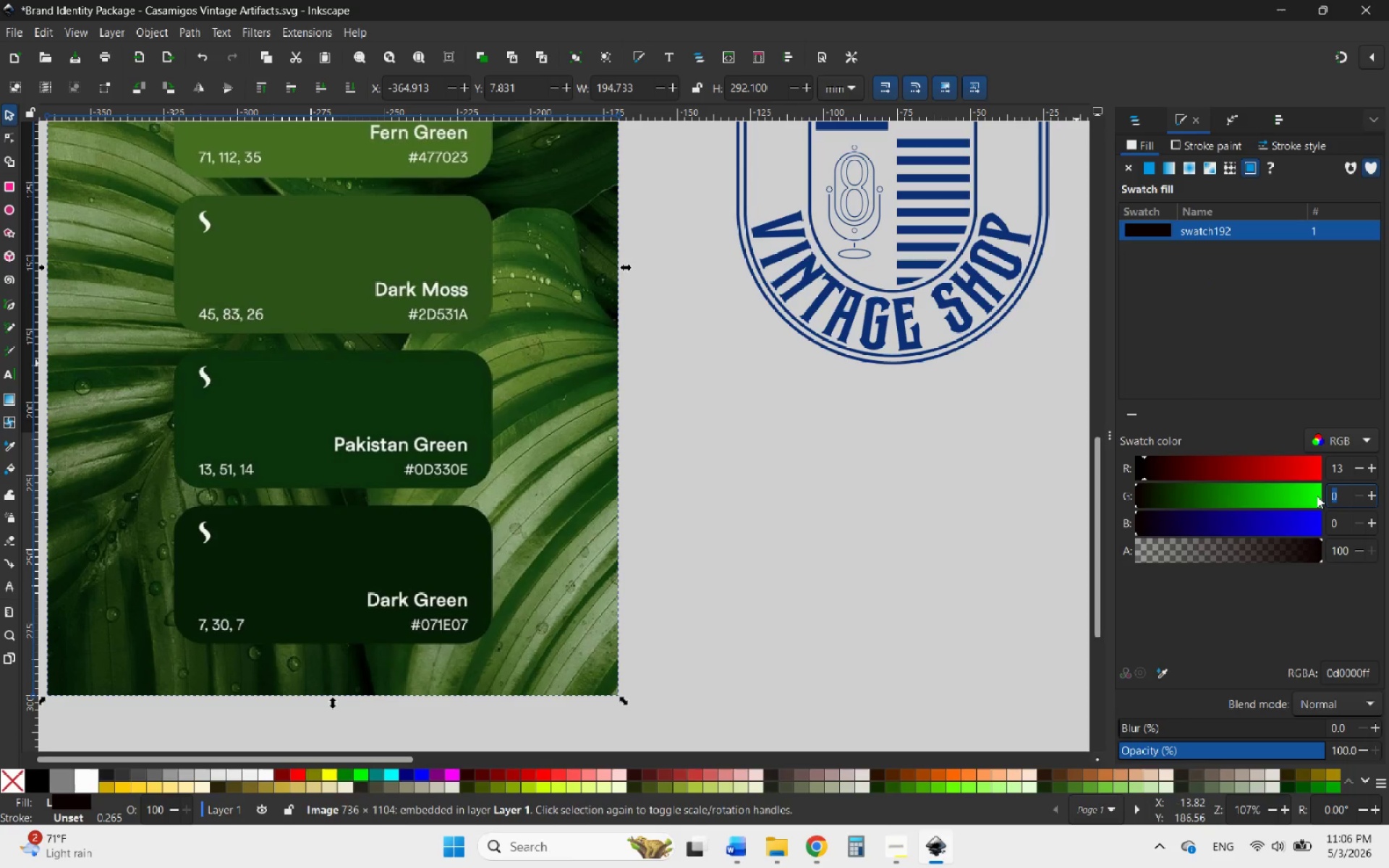 
type(51)
 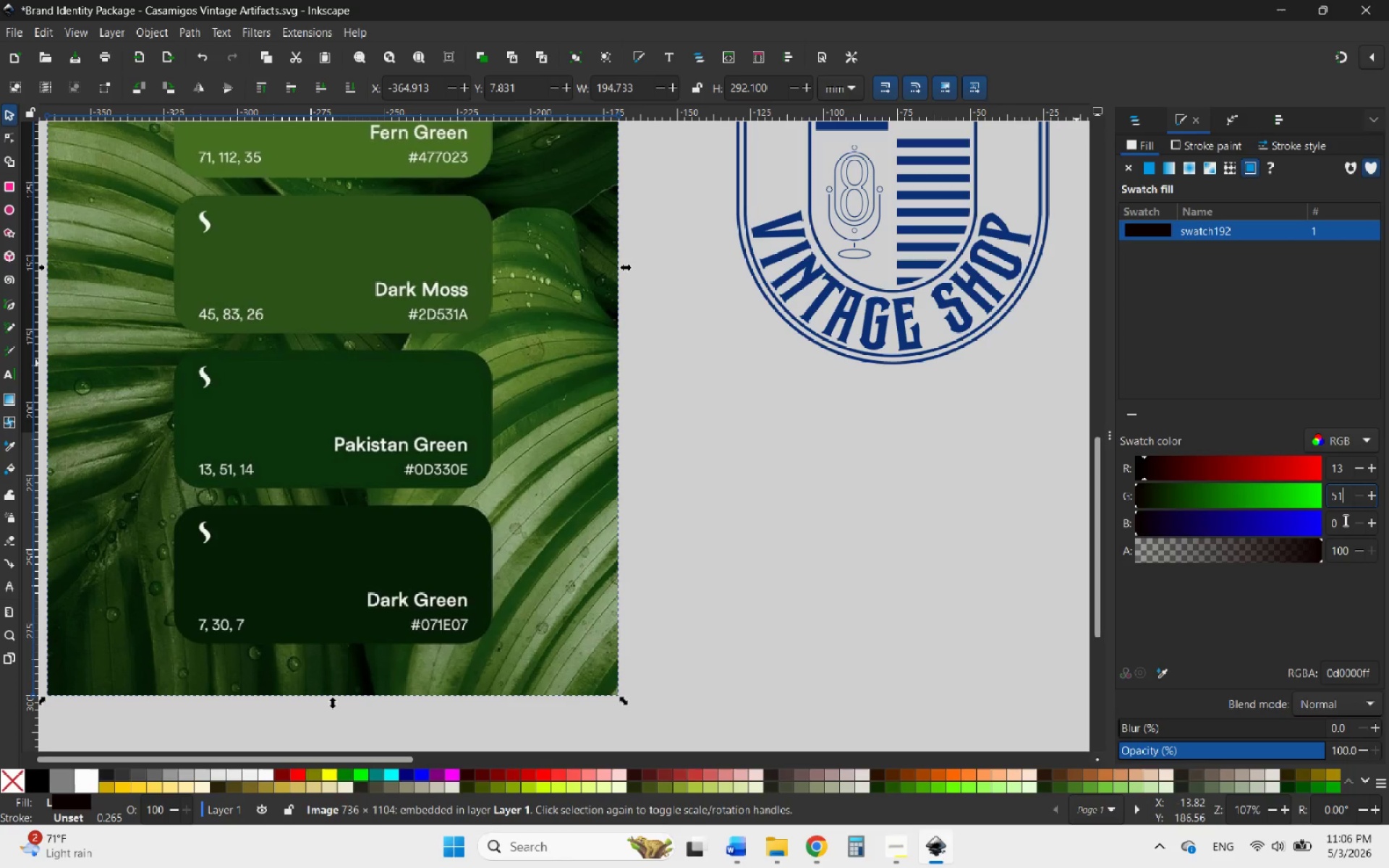 
left_click_drag(start_coordinate=[1344, 520], to_coordinate=[1324, 523])
 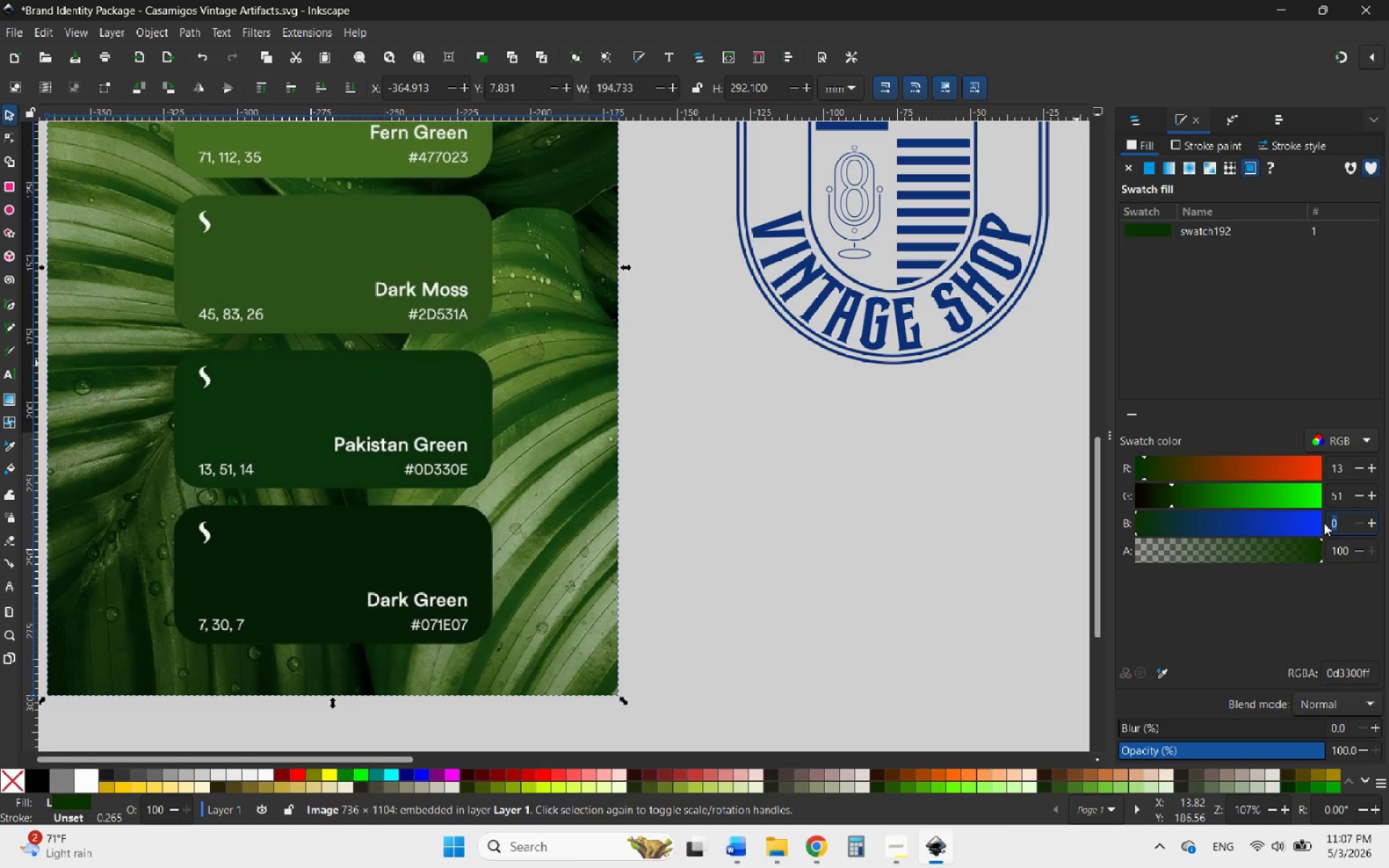 
type(14)
 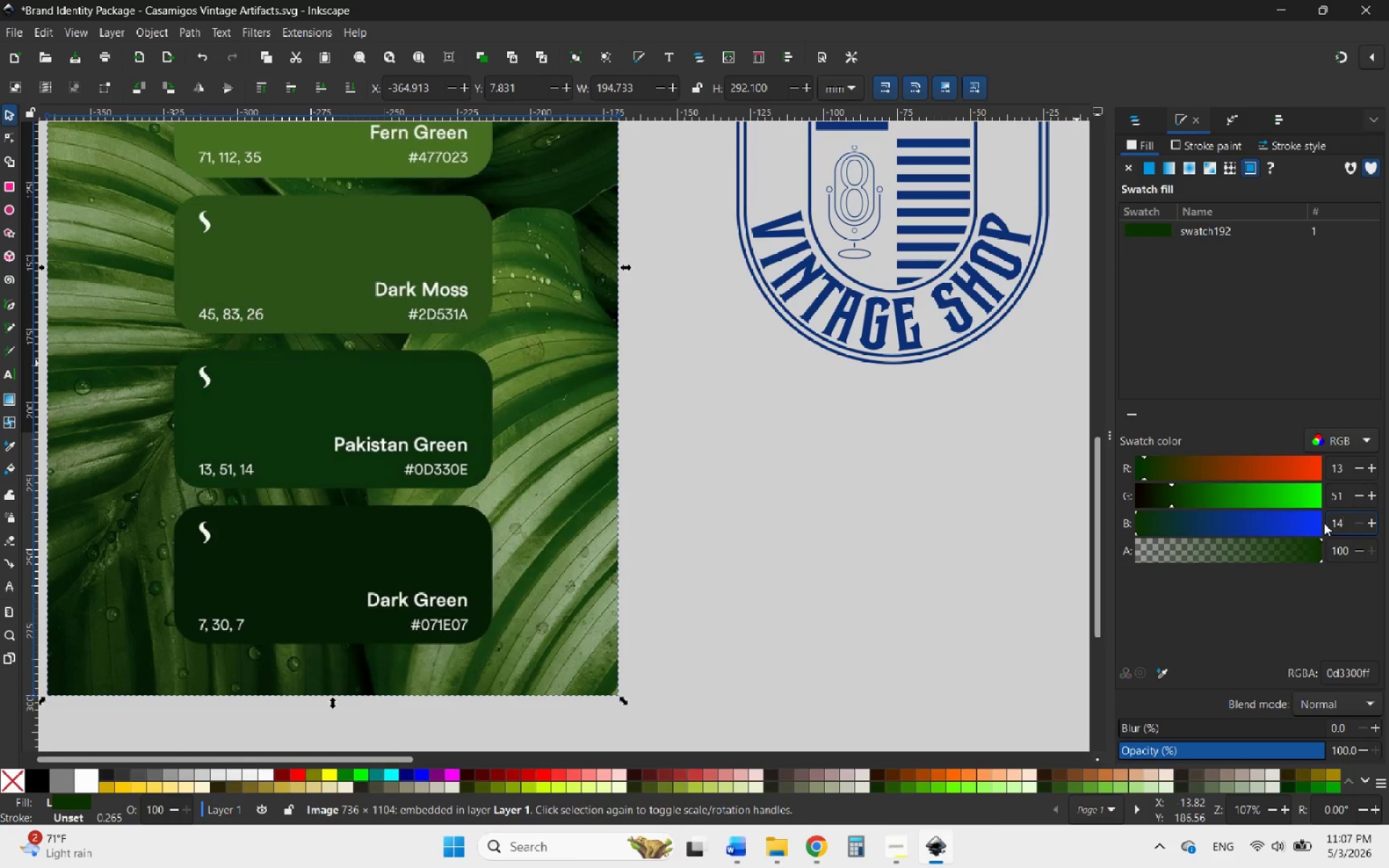 
key(Enter)
 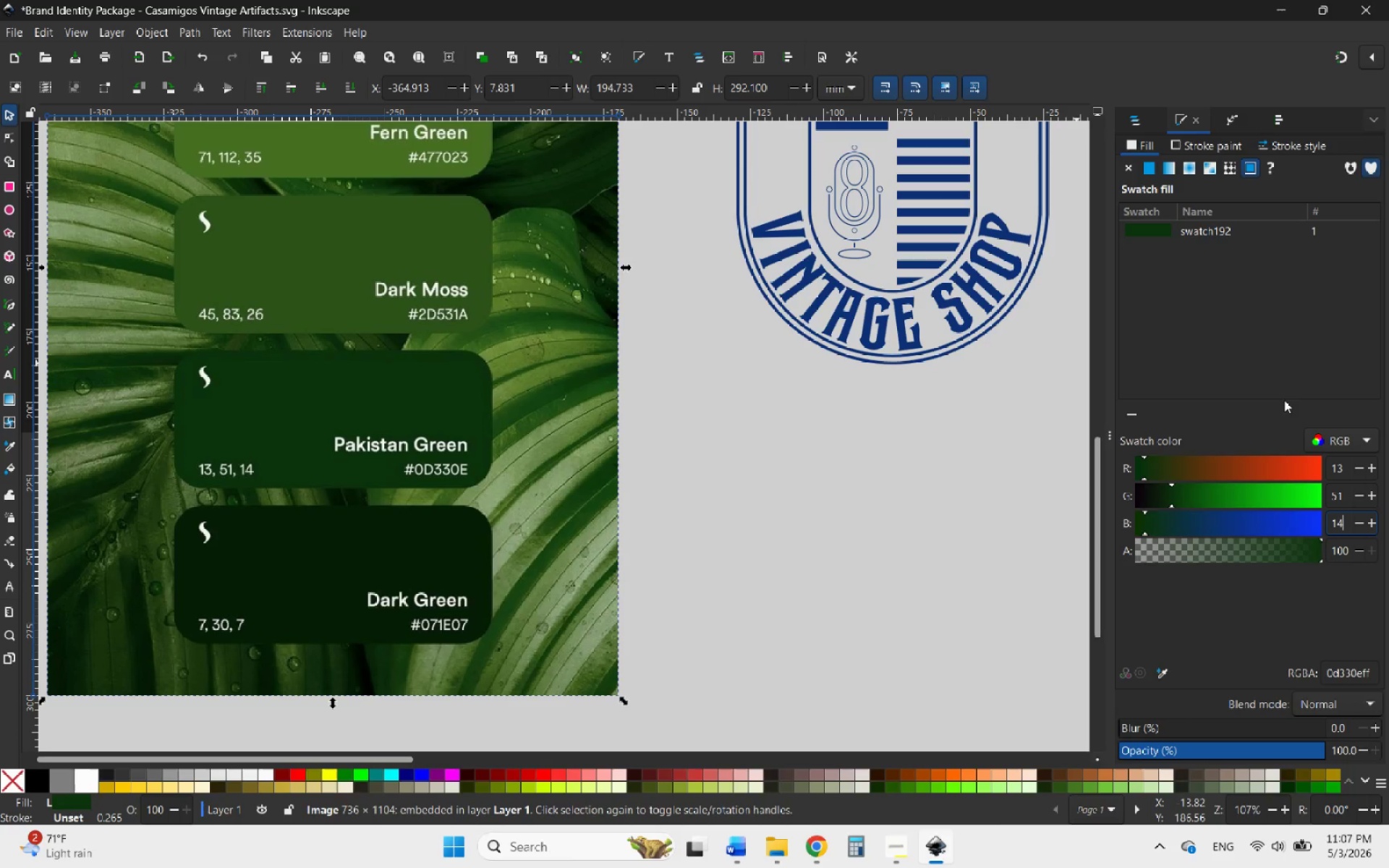 
left_click([1282, 311])
 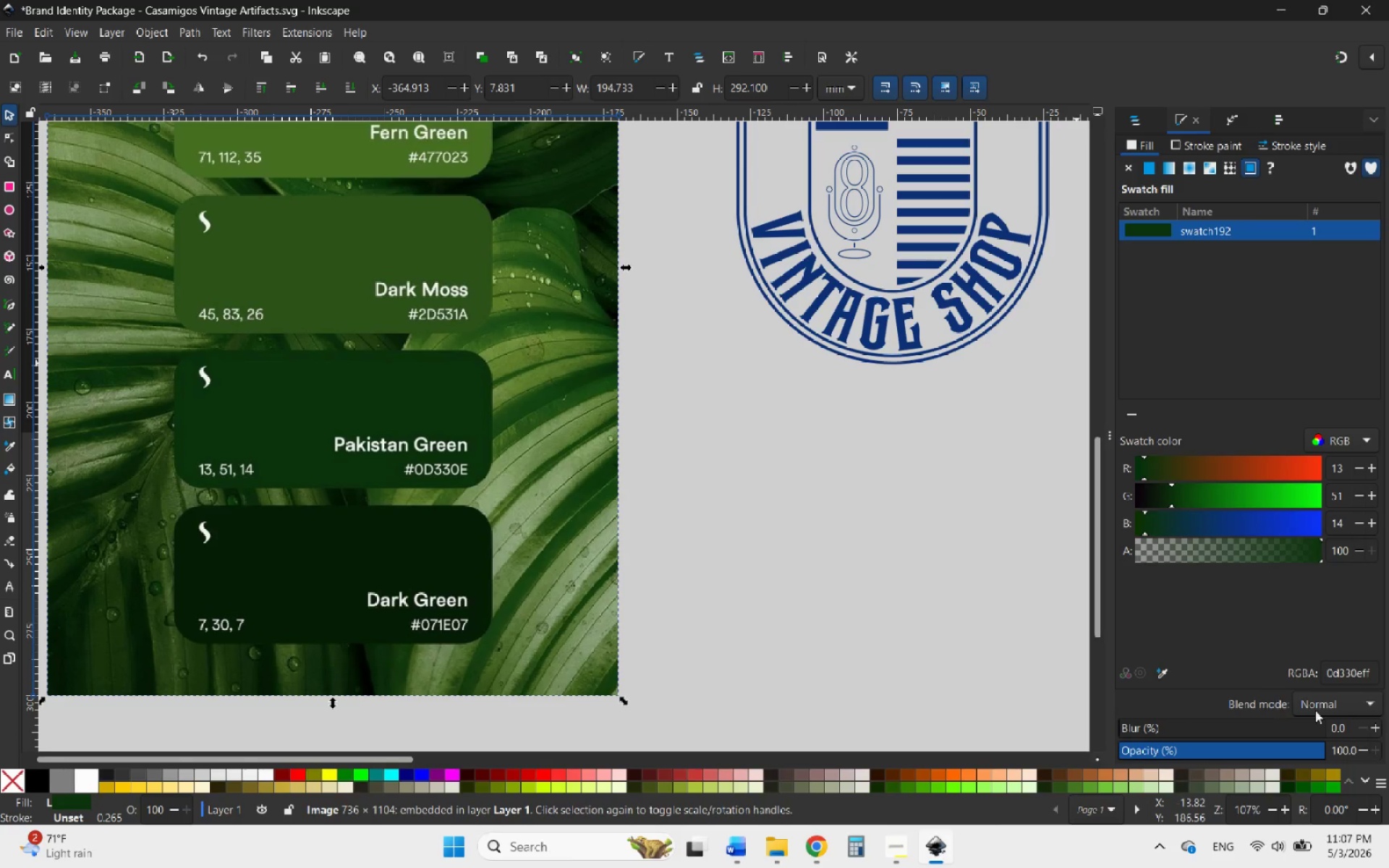 
wait(5.33)
 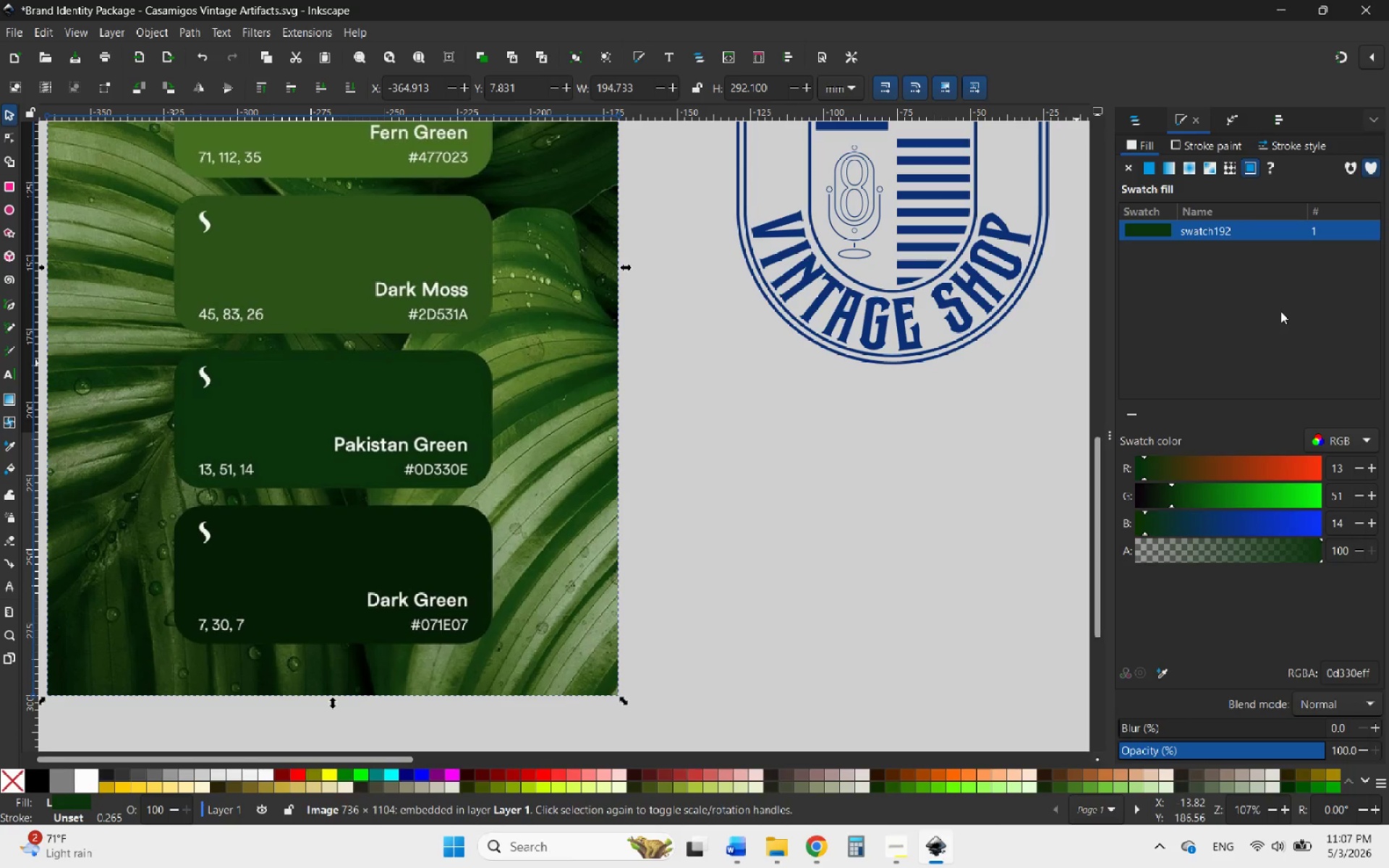 
left_click([1376, 726])
 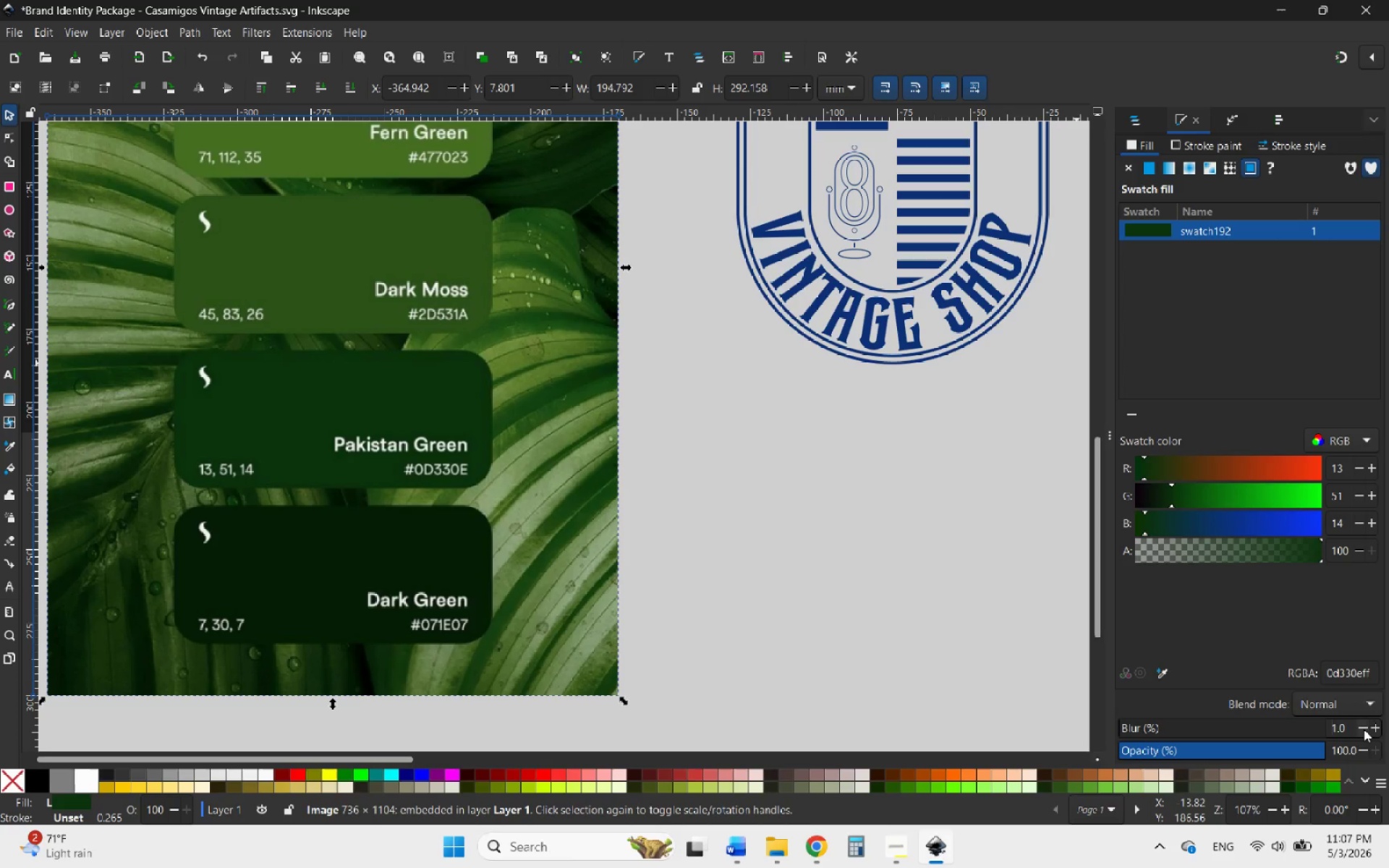 
left_click([1362, 729])
 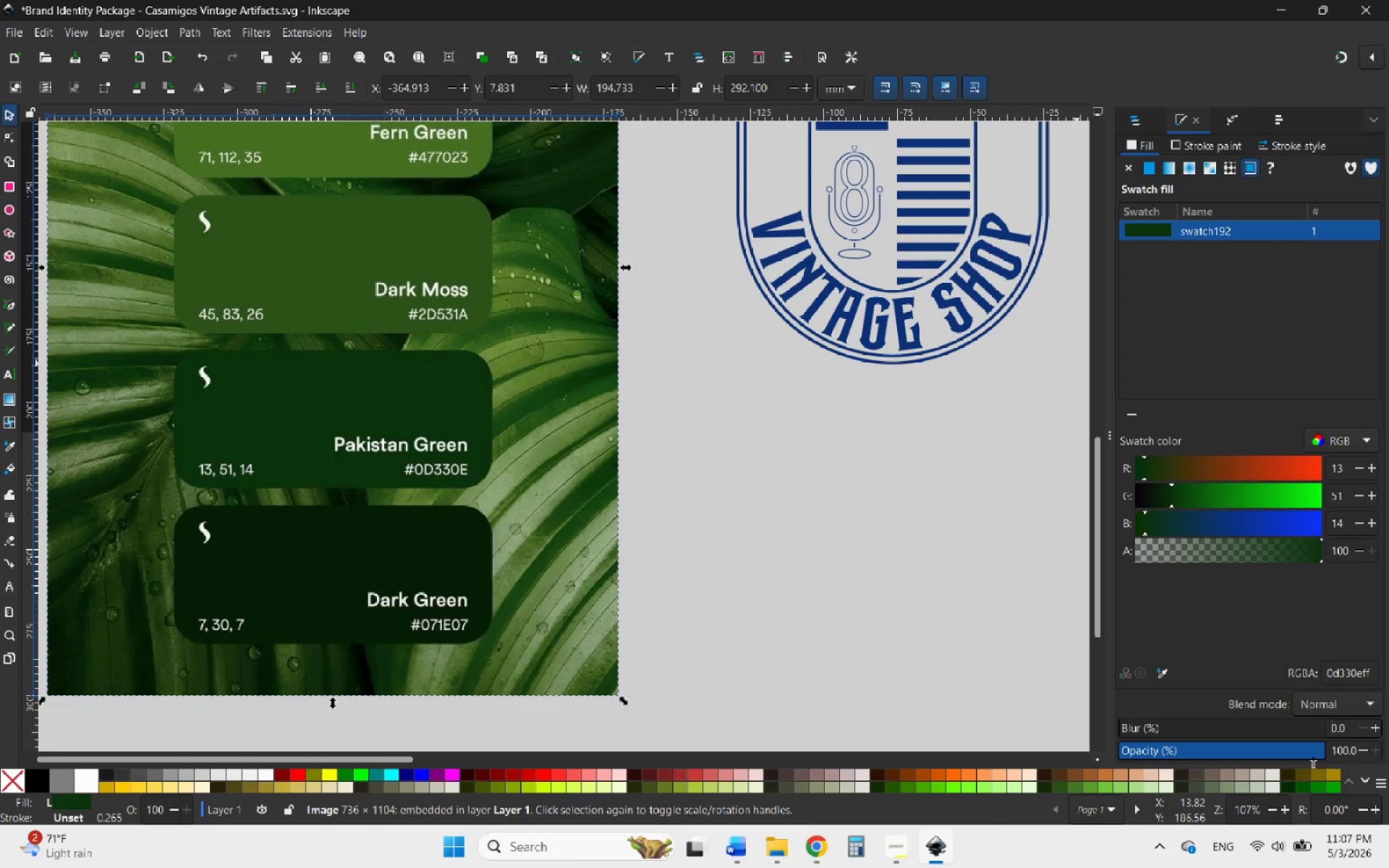 
scroll: coordinate [1228, 599], scroll_direction: down, amount: 4.0
 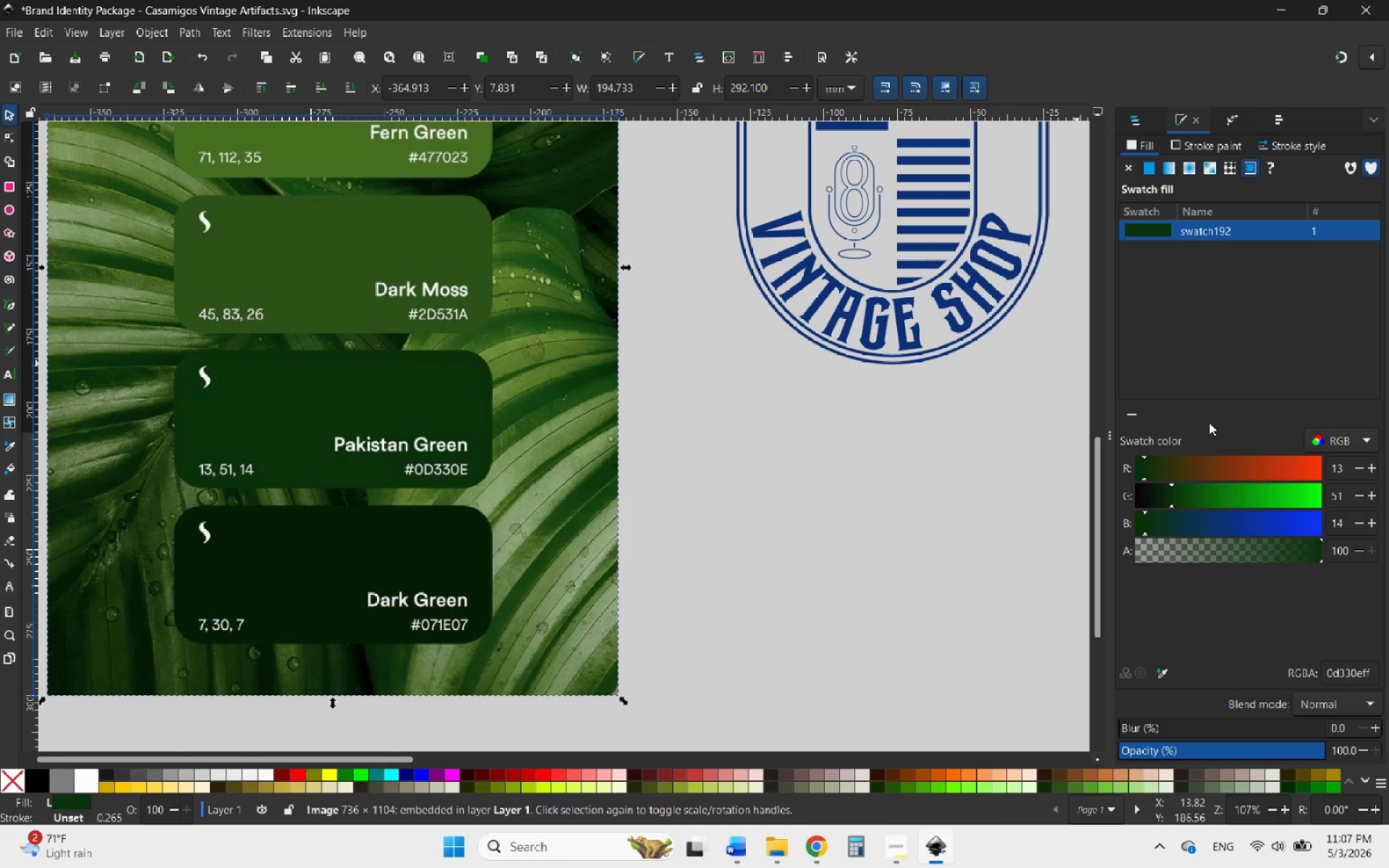 
wait(8.39)
 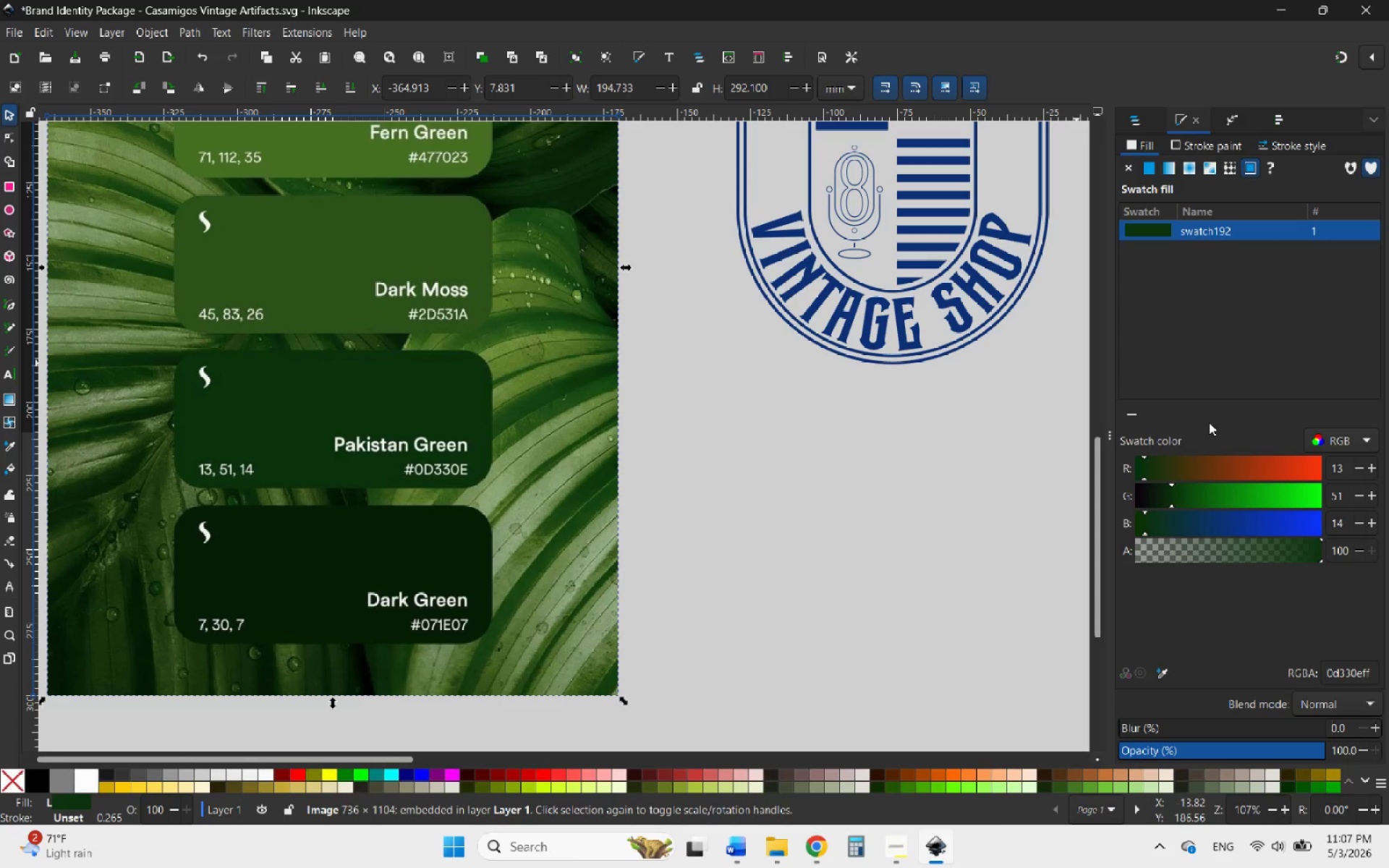 
mouse_move([1345, 185])
 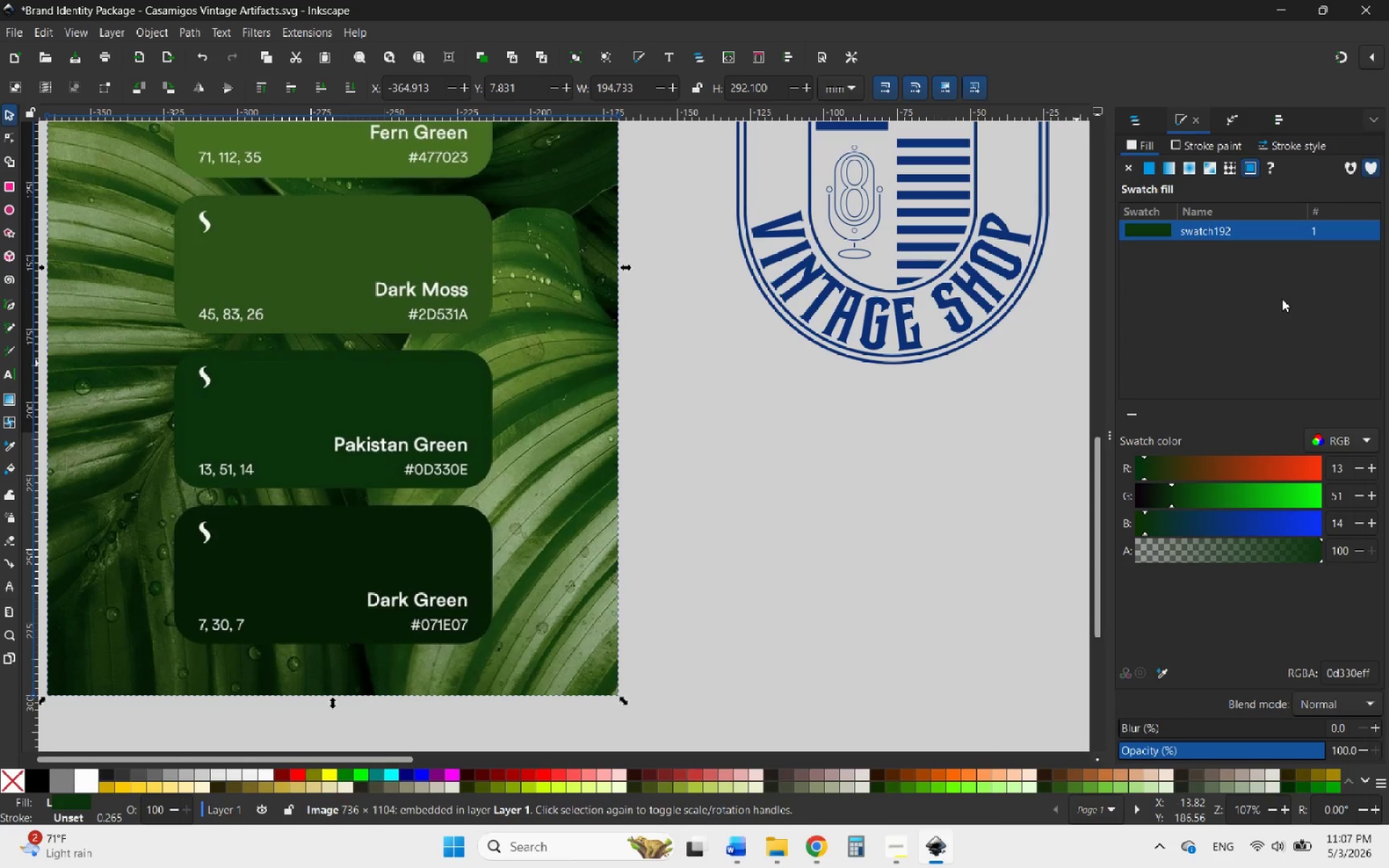 
left_click([1282, 299])
 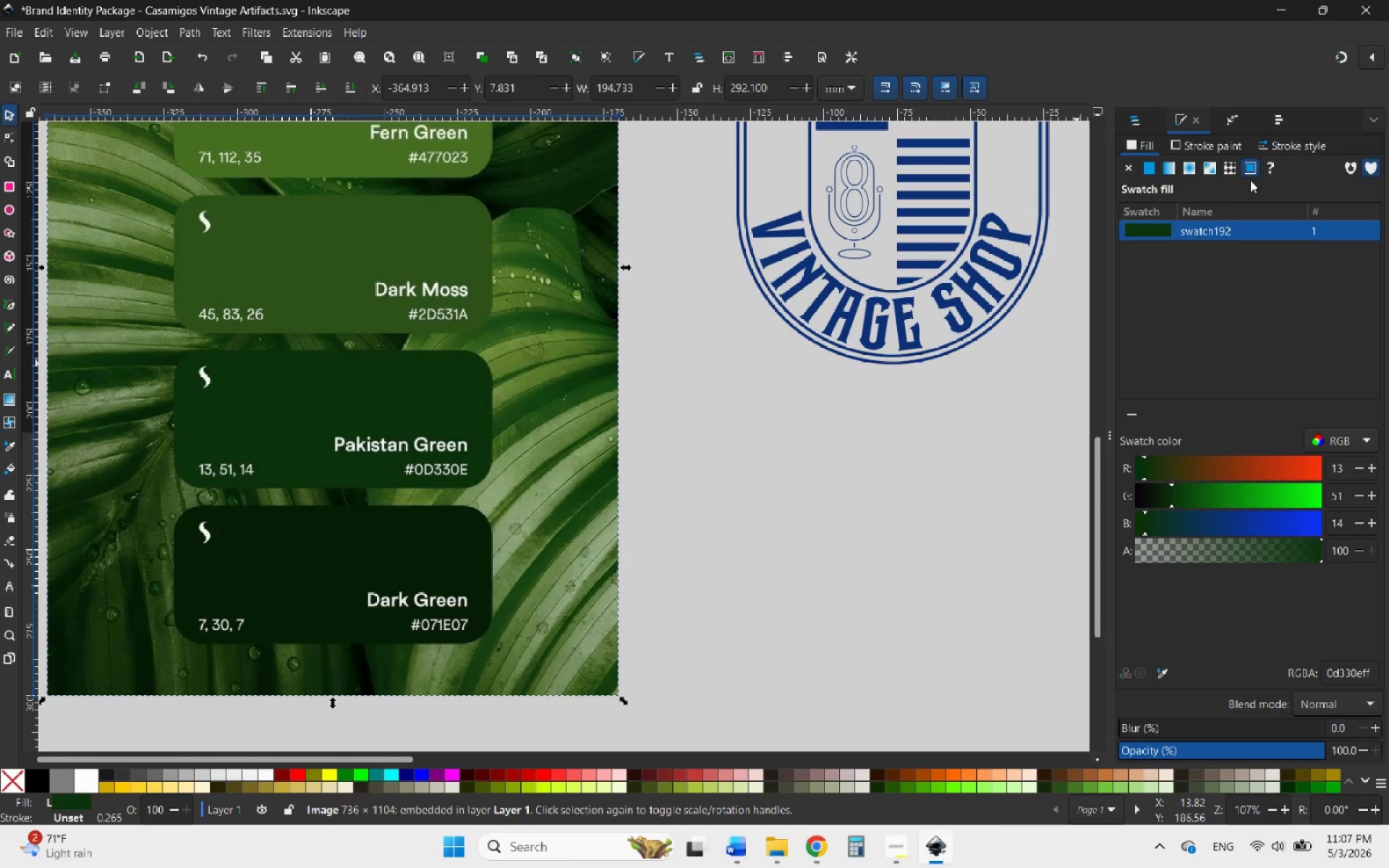 
mouse_move([1254, 168])
 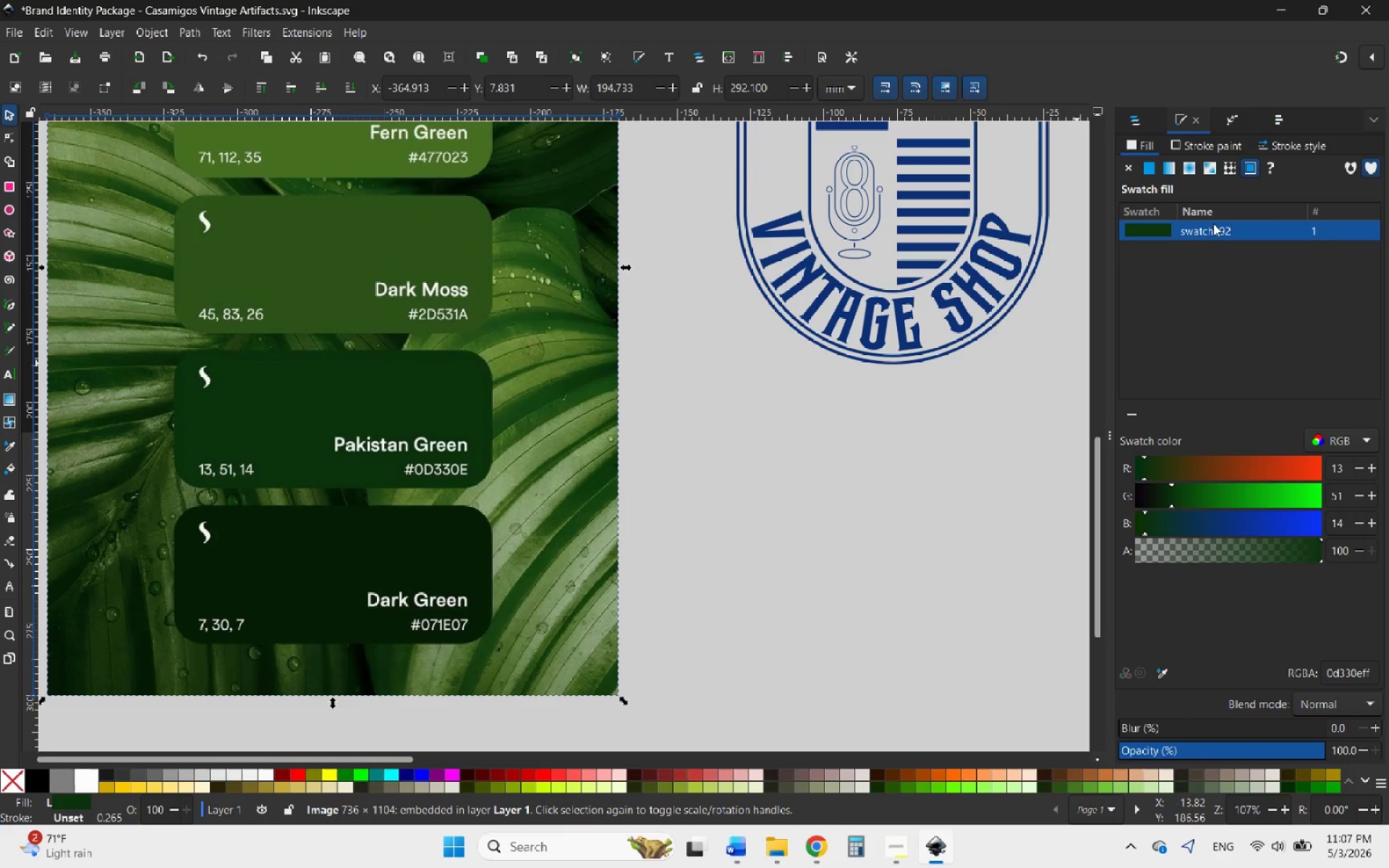 
left_click([1197, 273])
 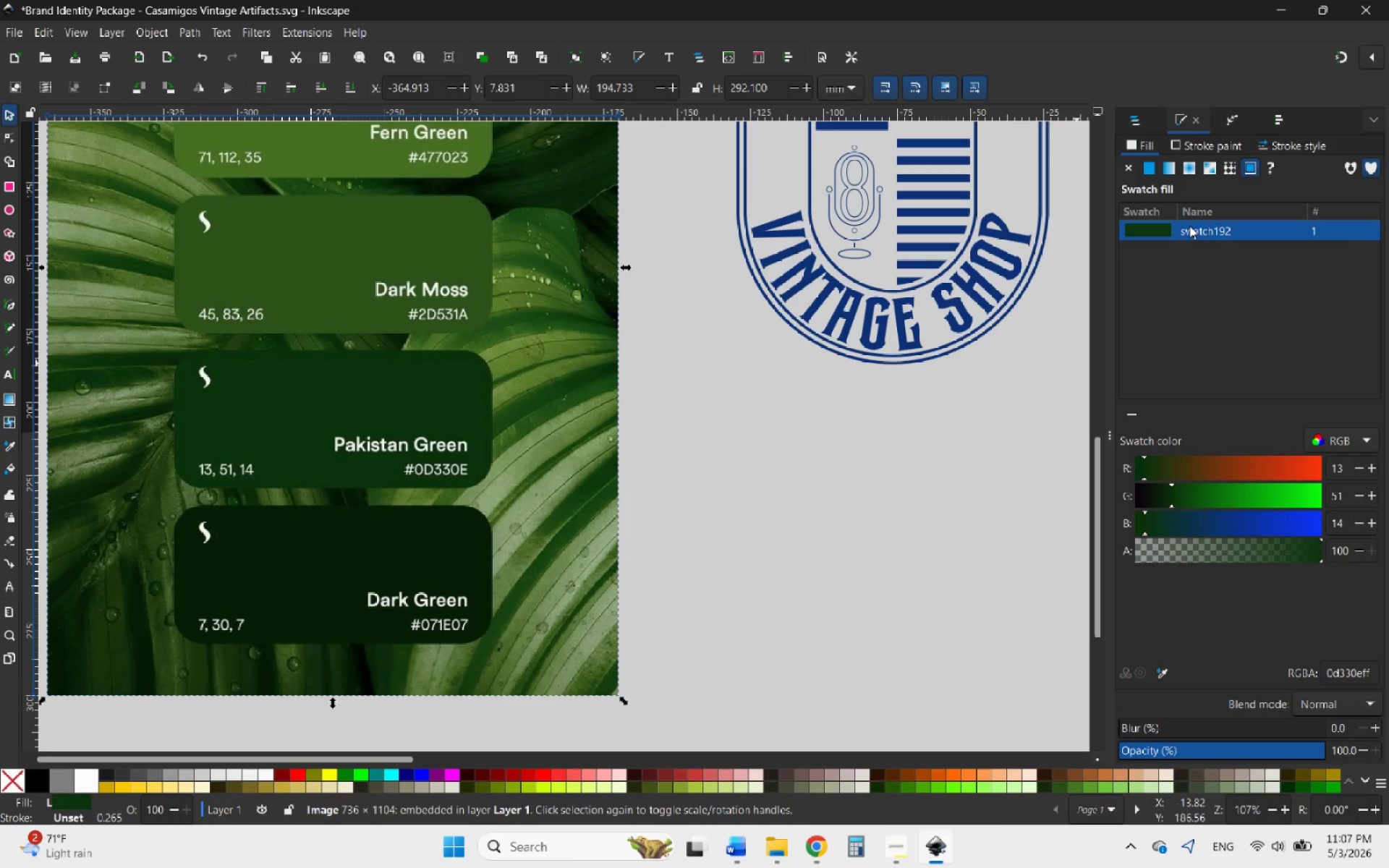 
left_click_drag(start_coordinate=[1189, 226], to_coordinate=[1207, 275])
 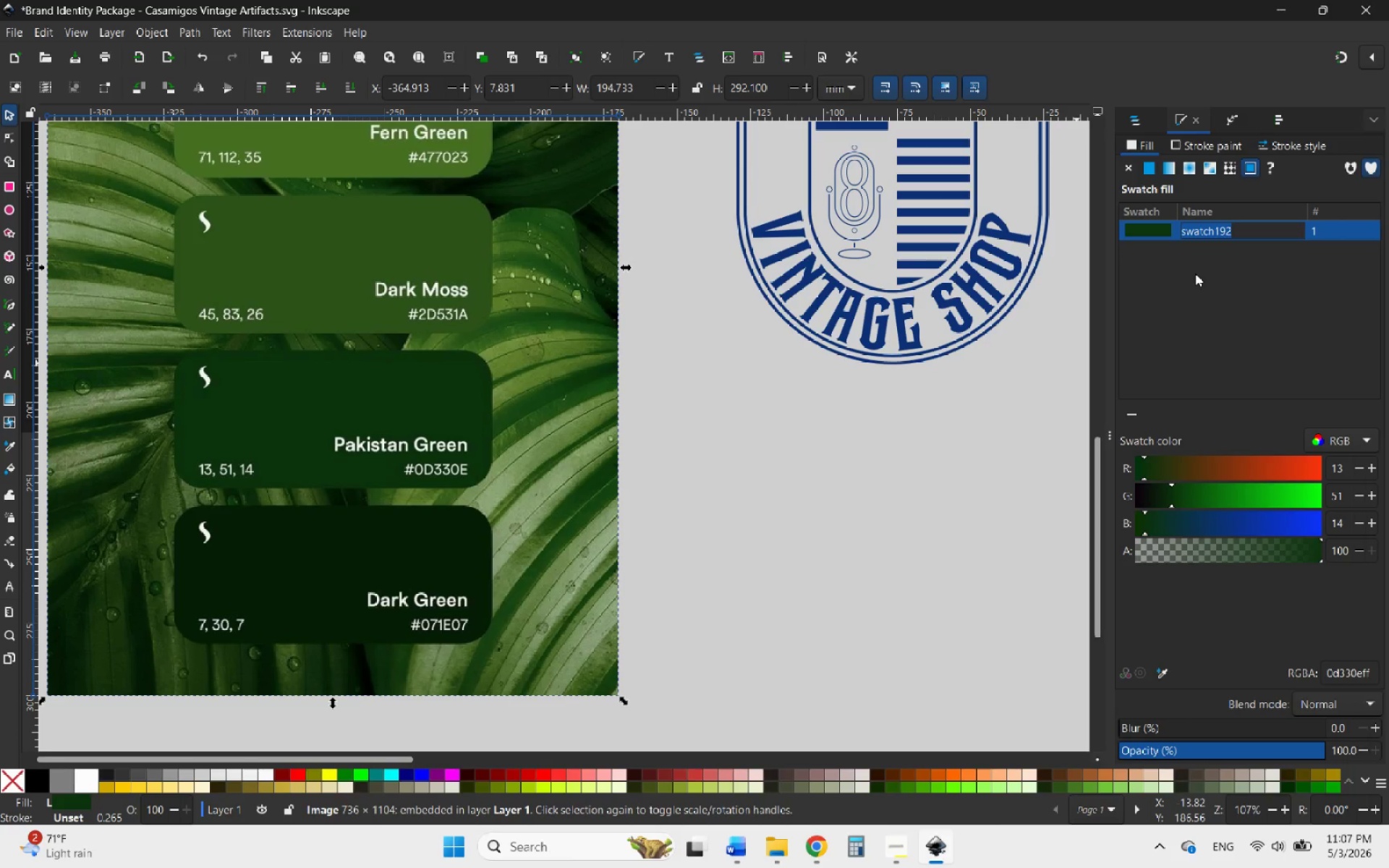 
key(1)
 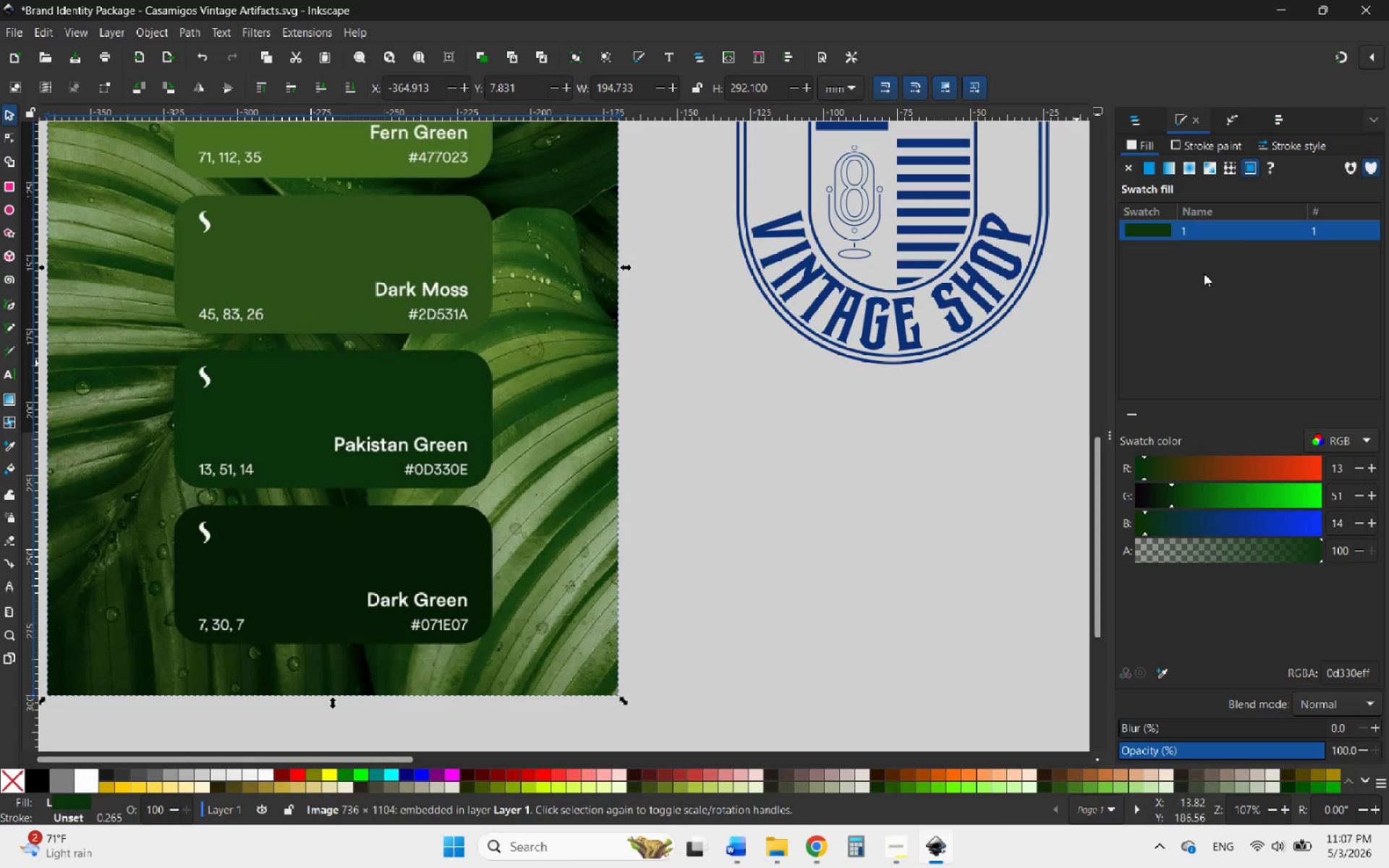 
left_click([1204, 273])
 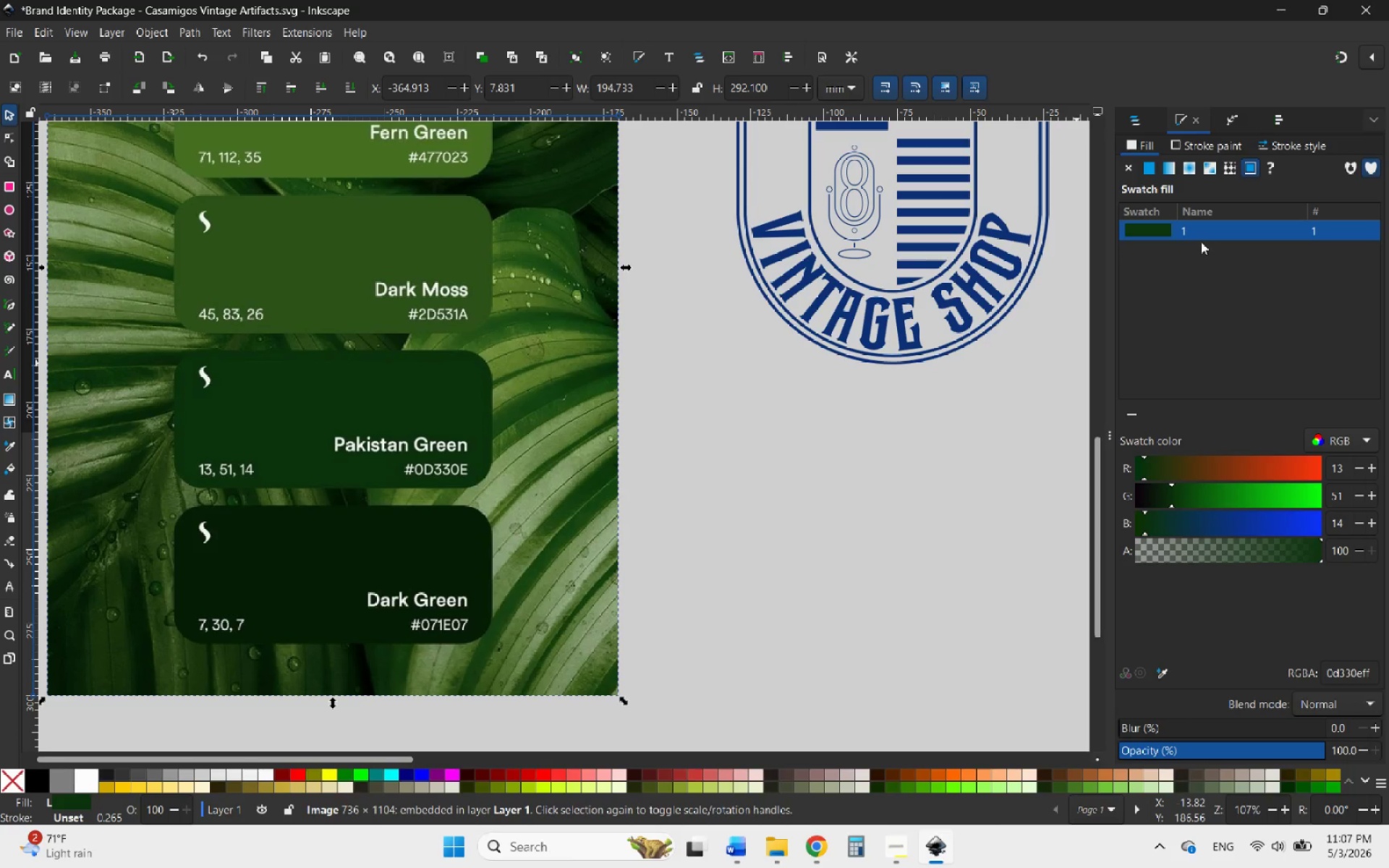 
left_click([1200, 233])
 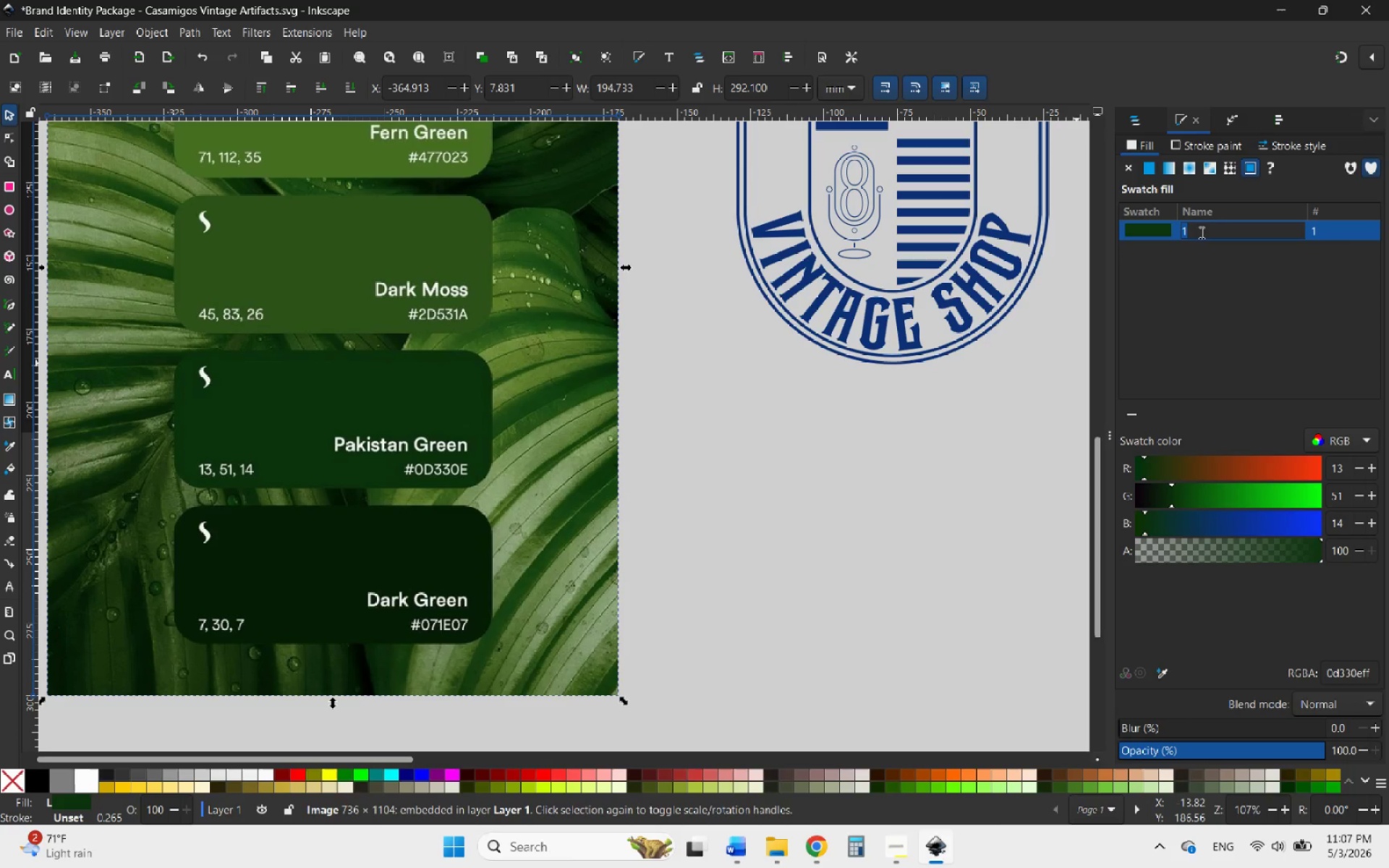 
type(Color 1)
 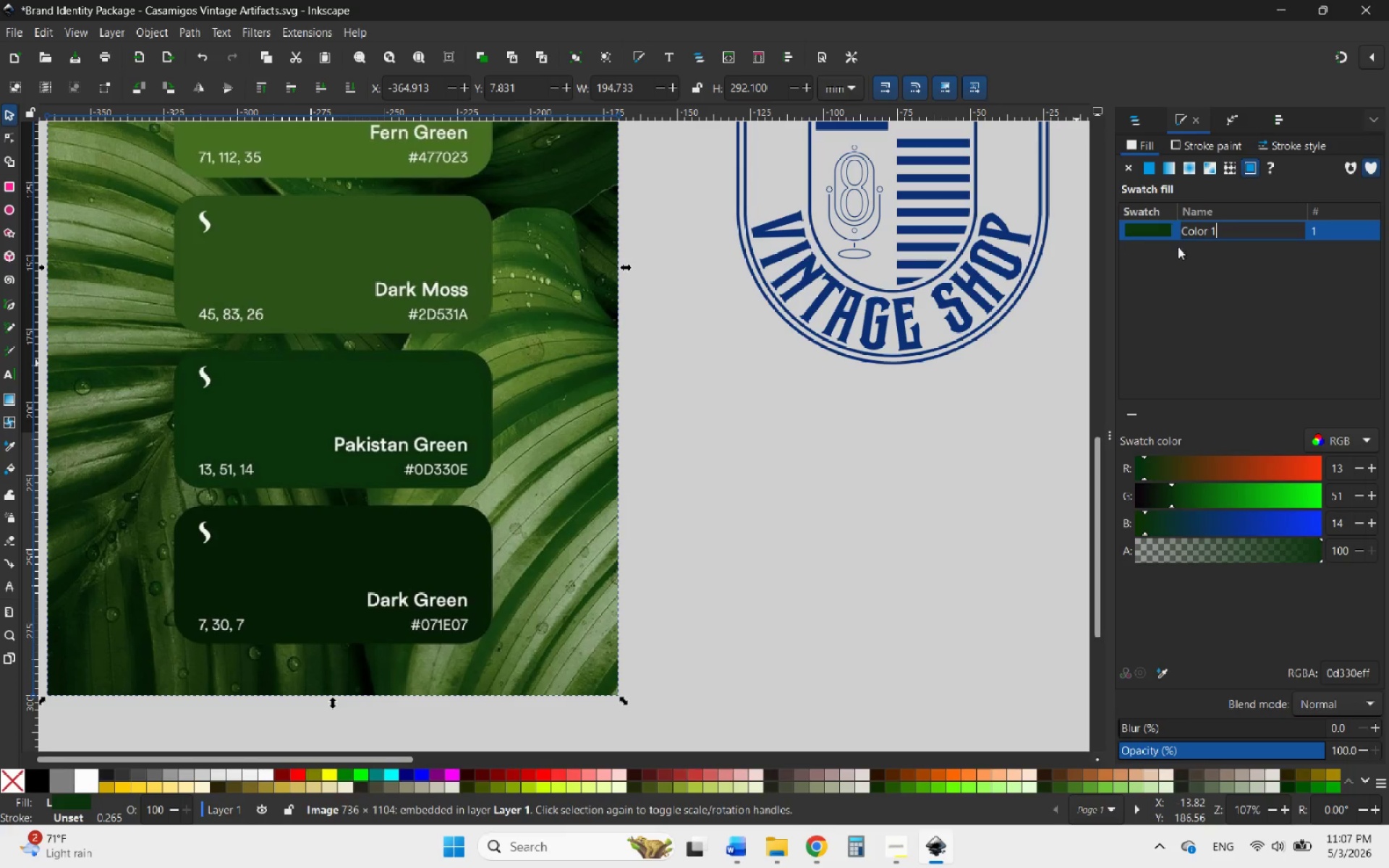 
left_click([1184, 279])
 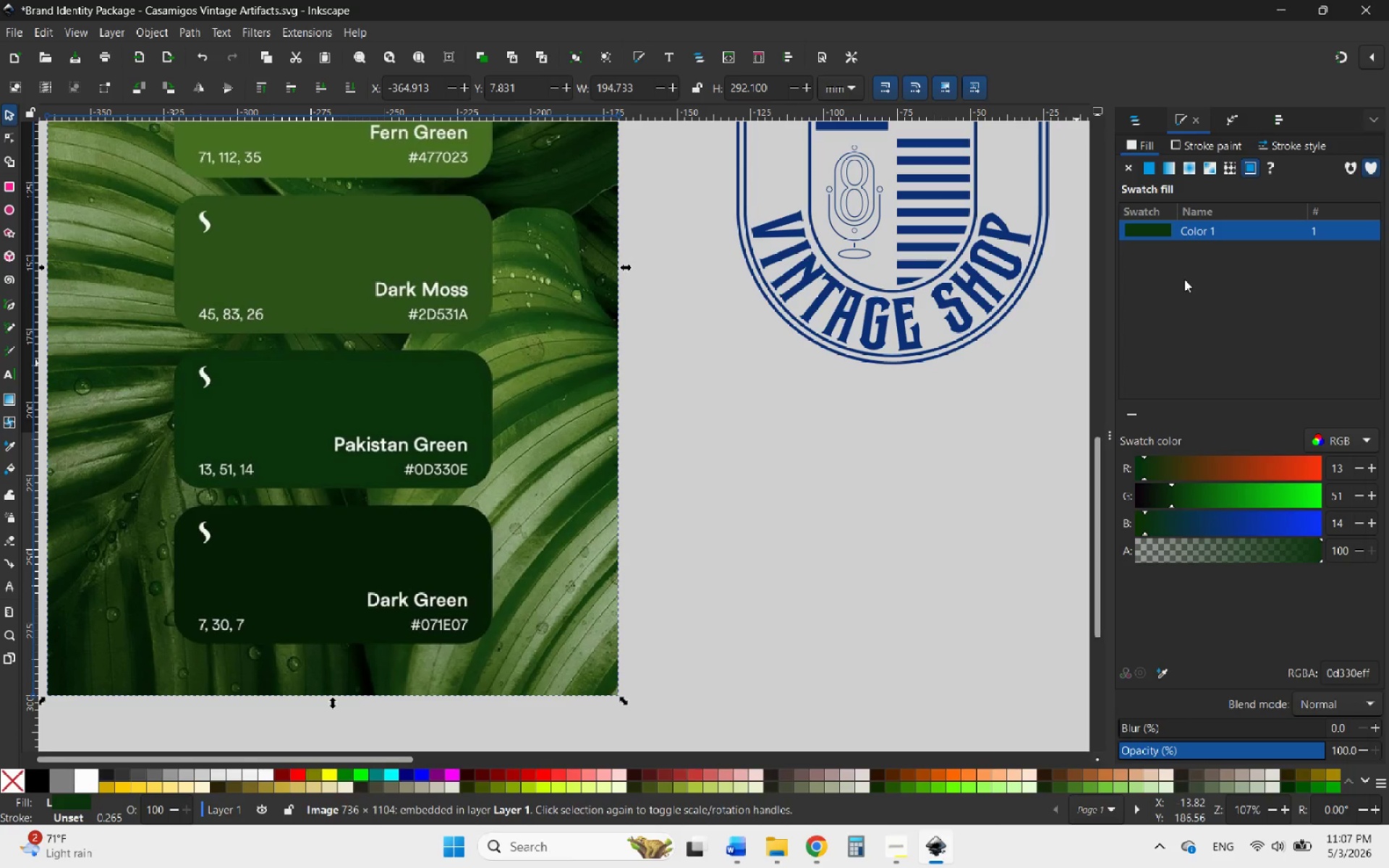 
right_click([1184, 279])
 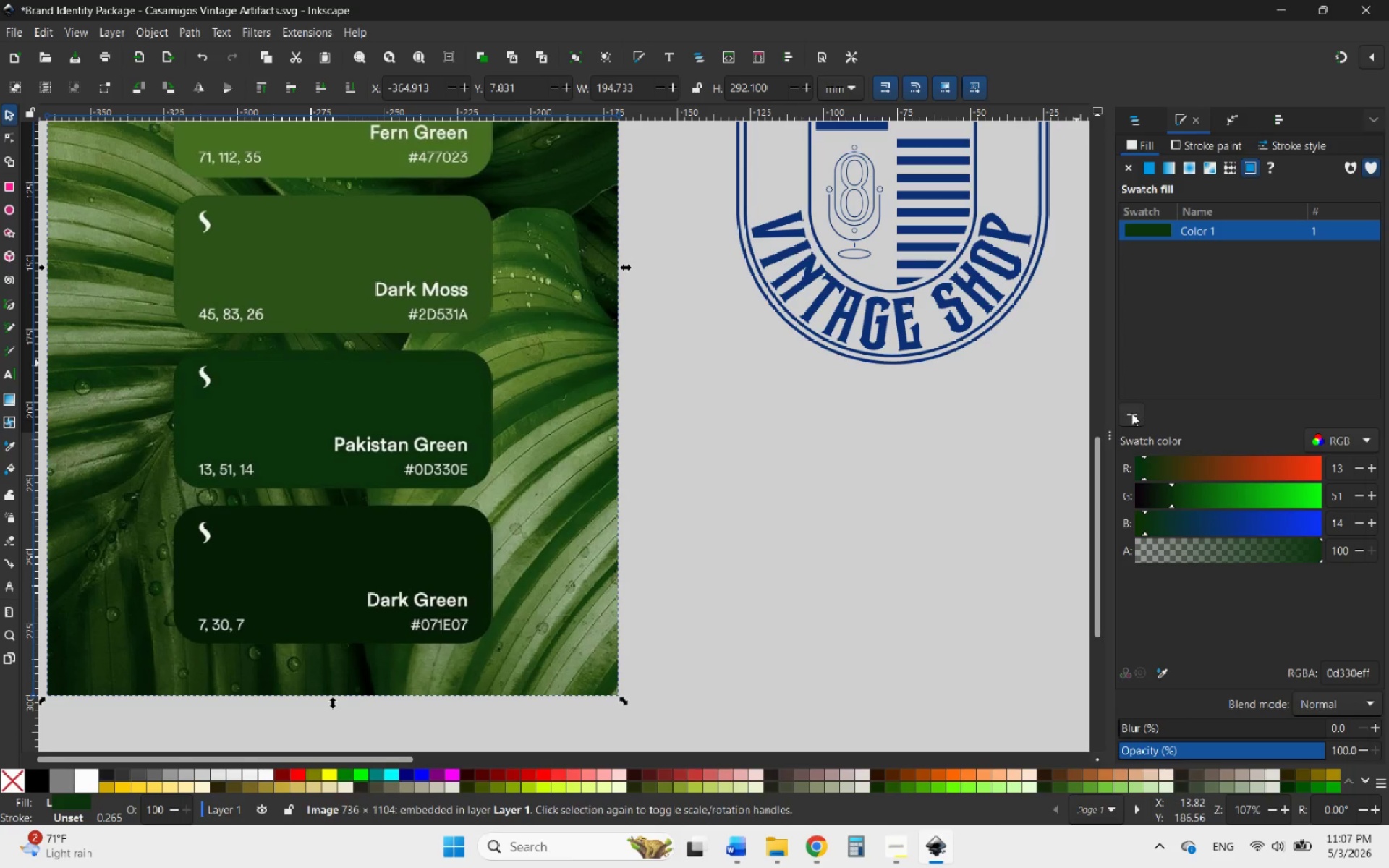 
left_click([1131, 413])
 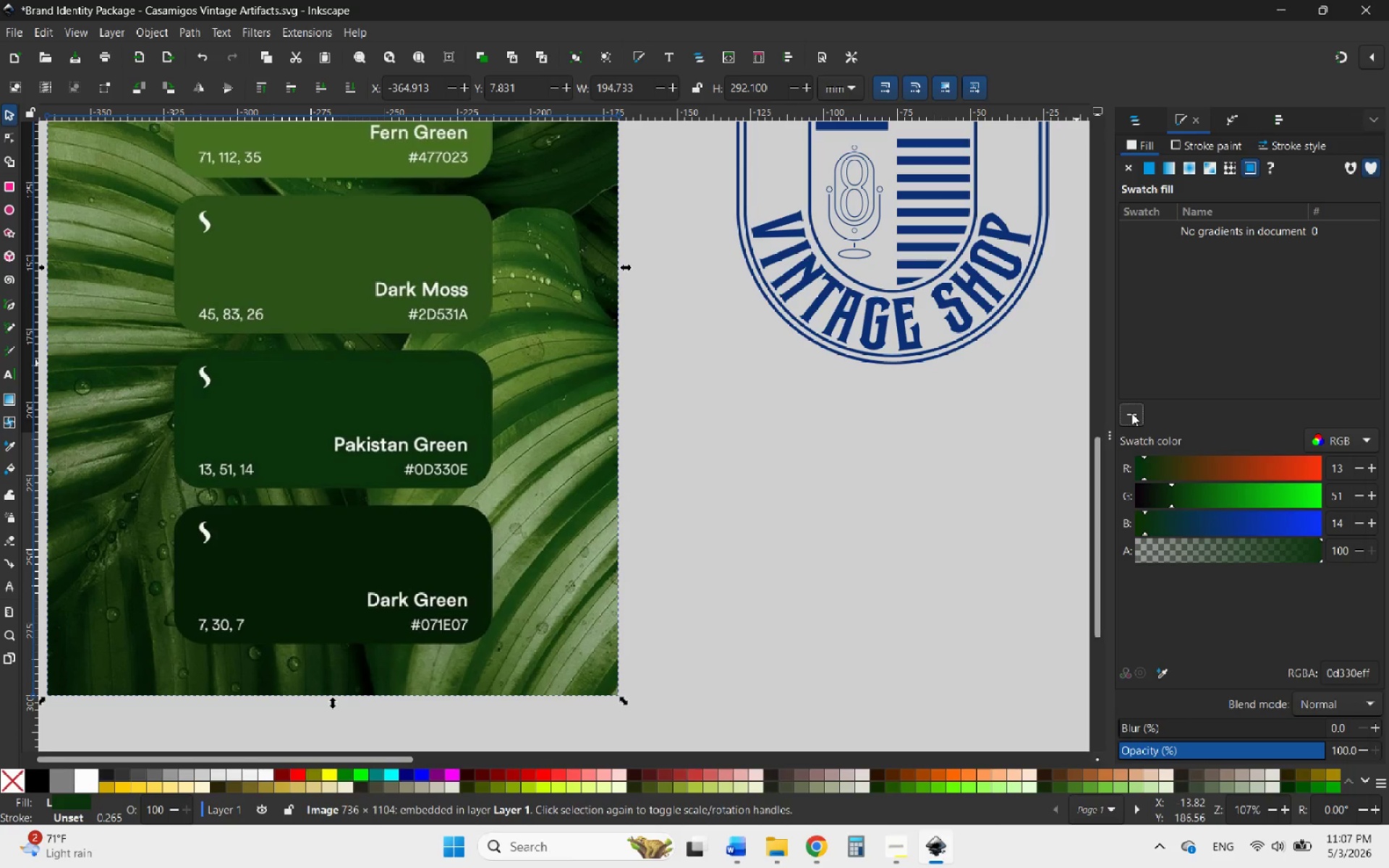 
key(Control+ControlLeft)
 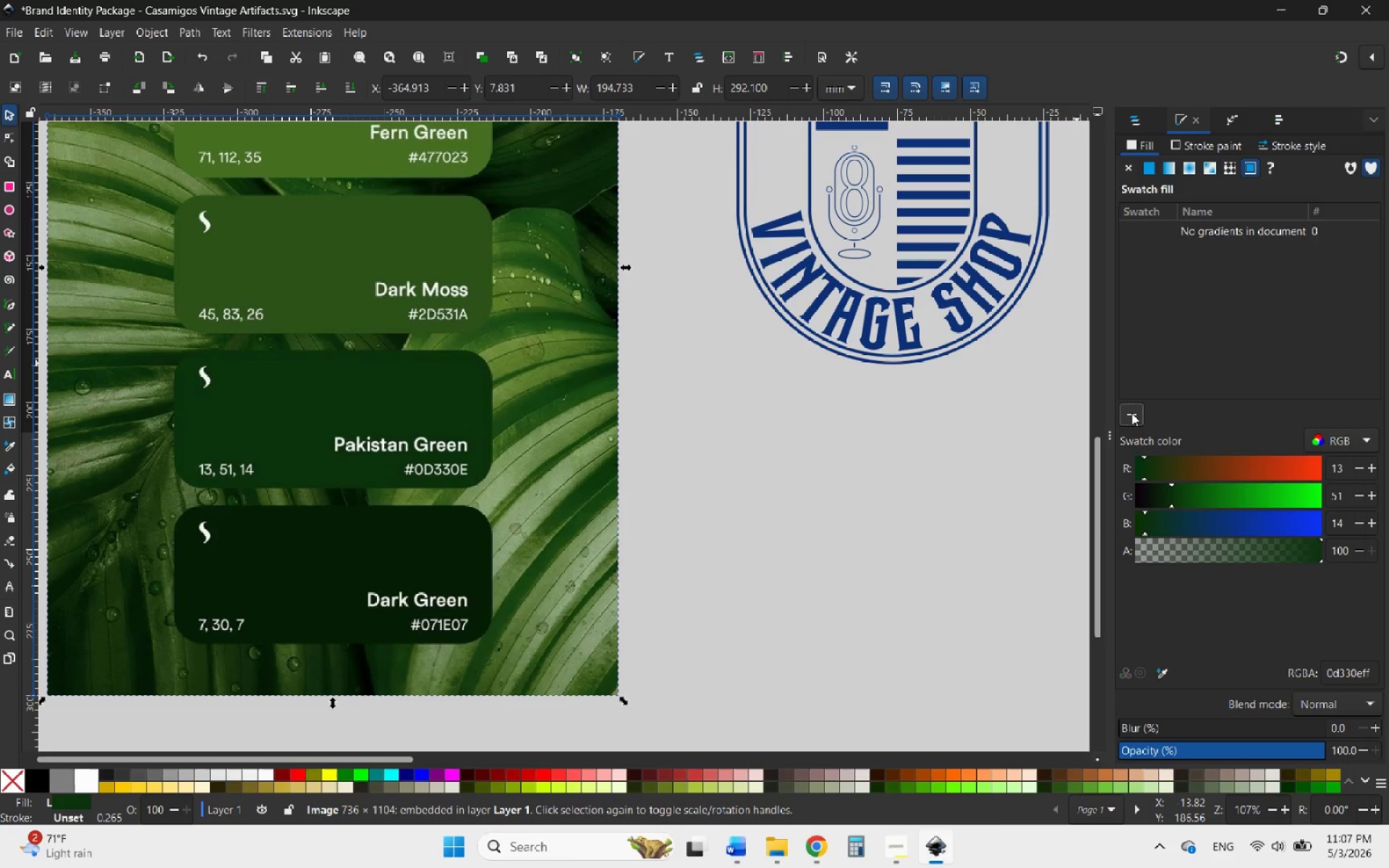 
key(Control+Z)
 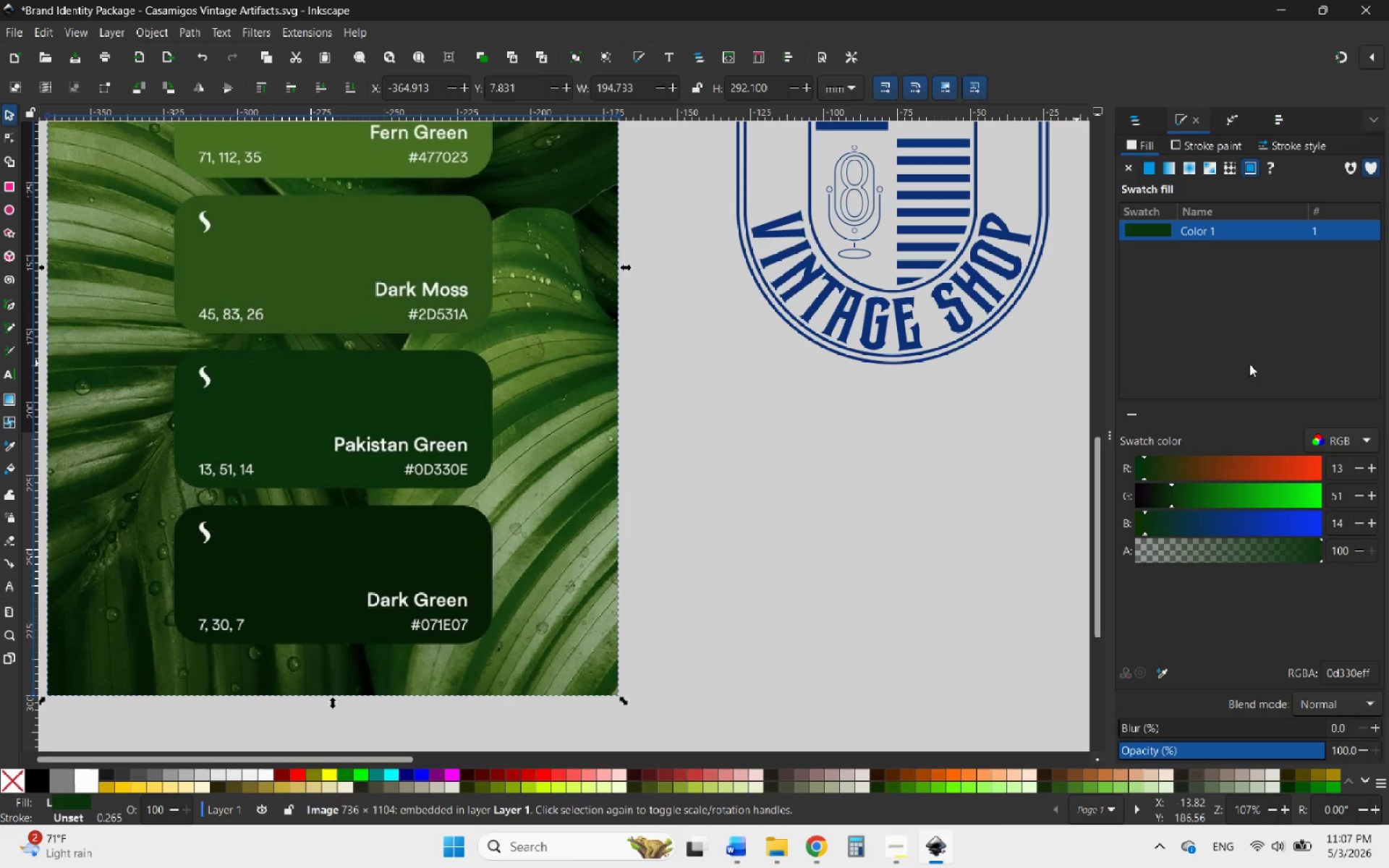 
wait(5.22)
 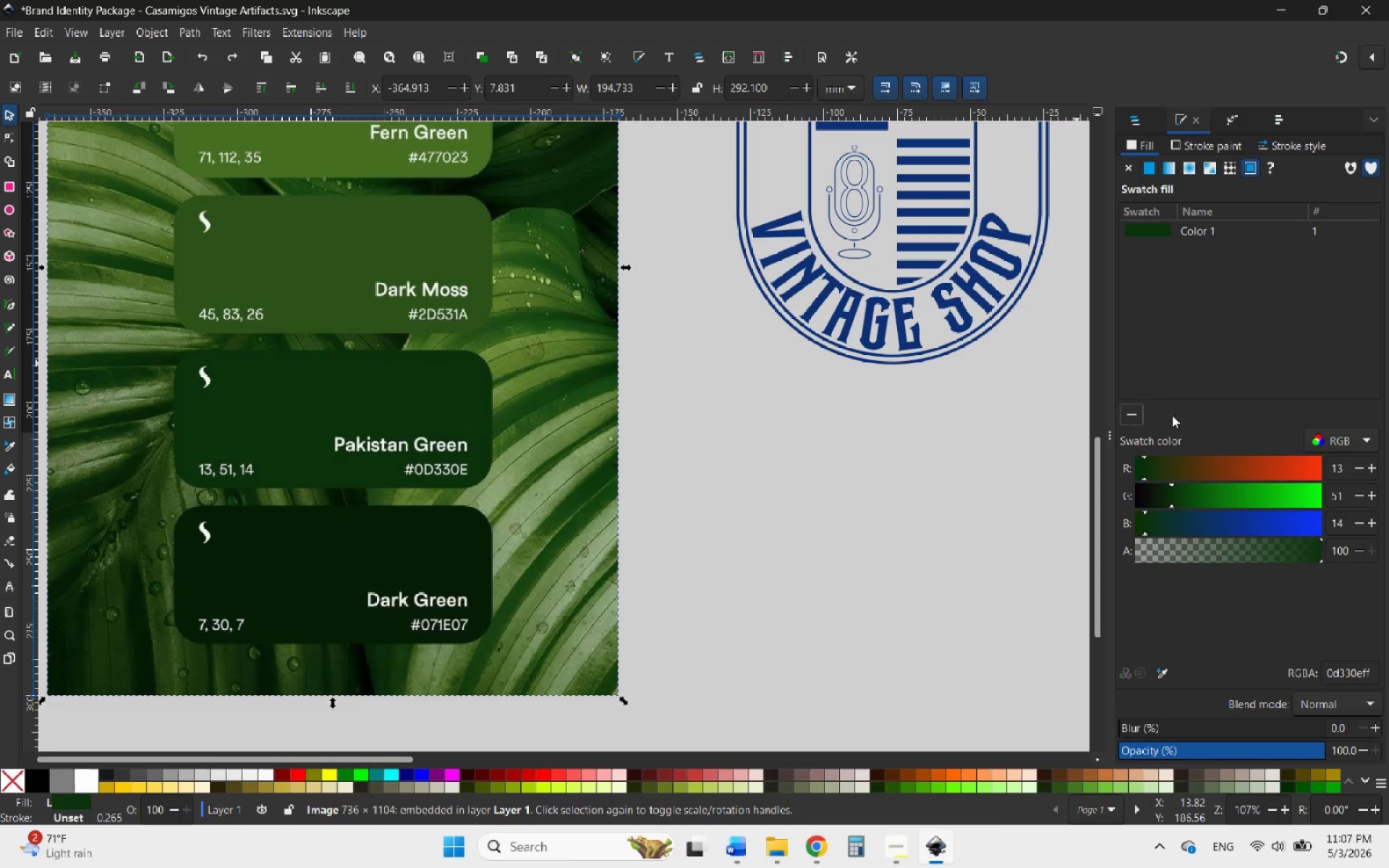 
left_click([1214, 370])
 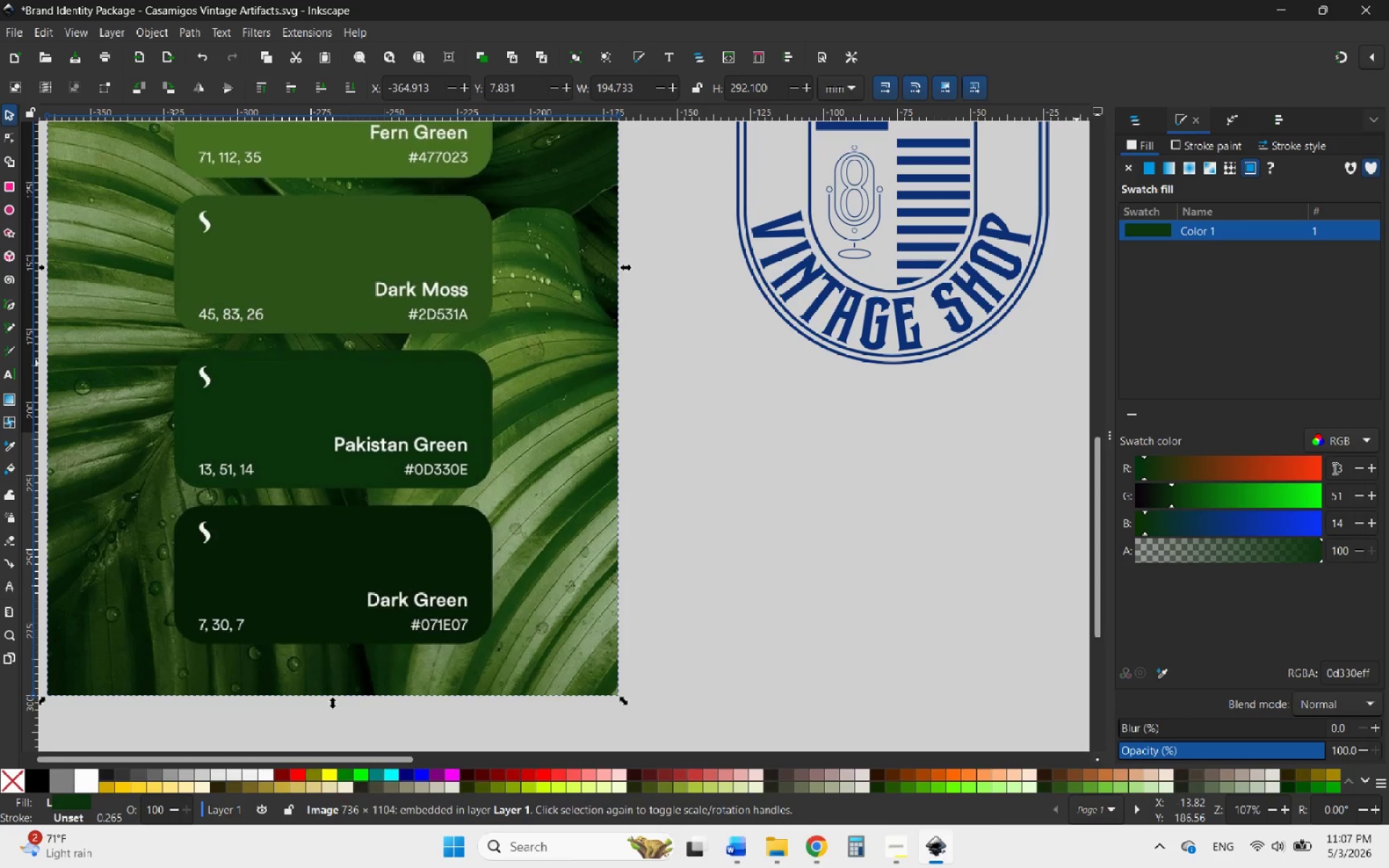 
left_click_drag(start_coordinate=[1338, 468], to_coordinate=[1328, 468])
 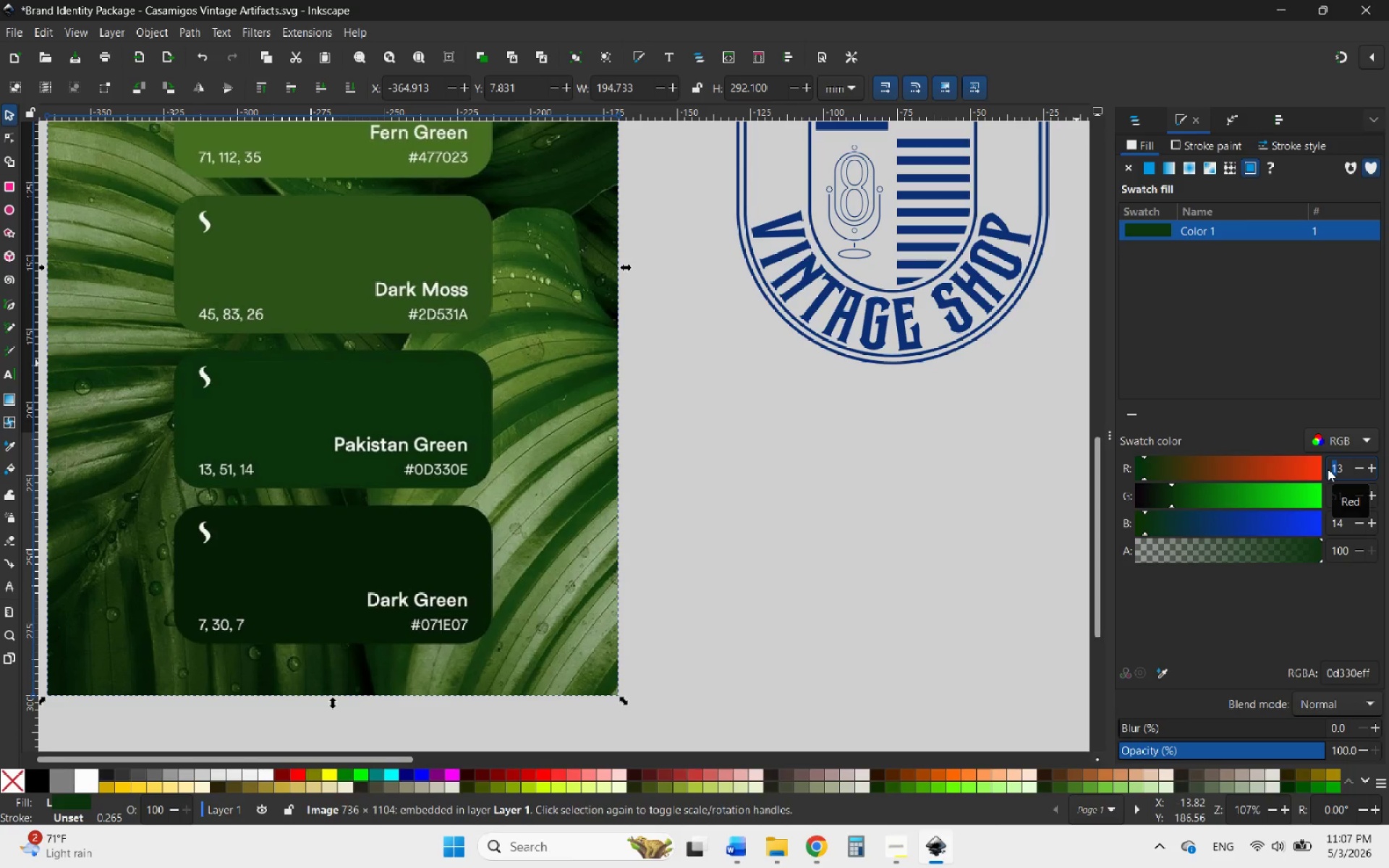 
key(3)
 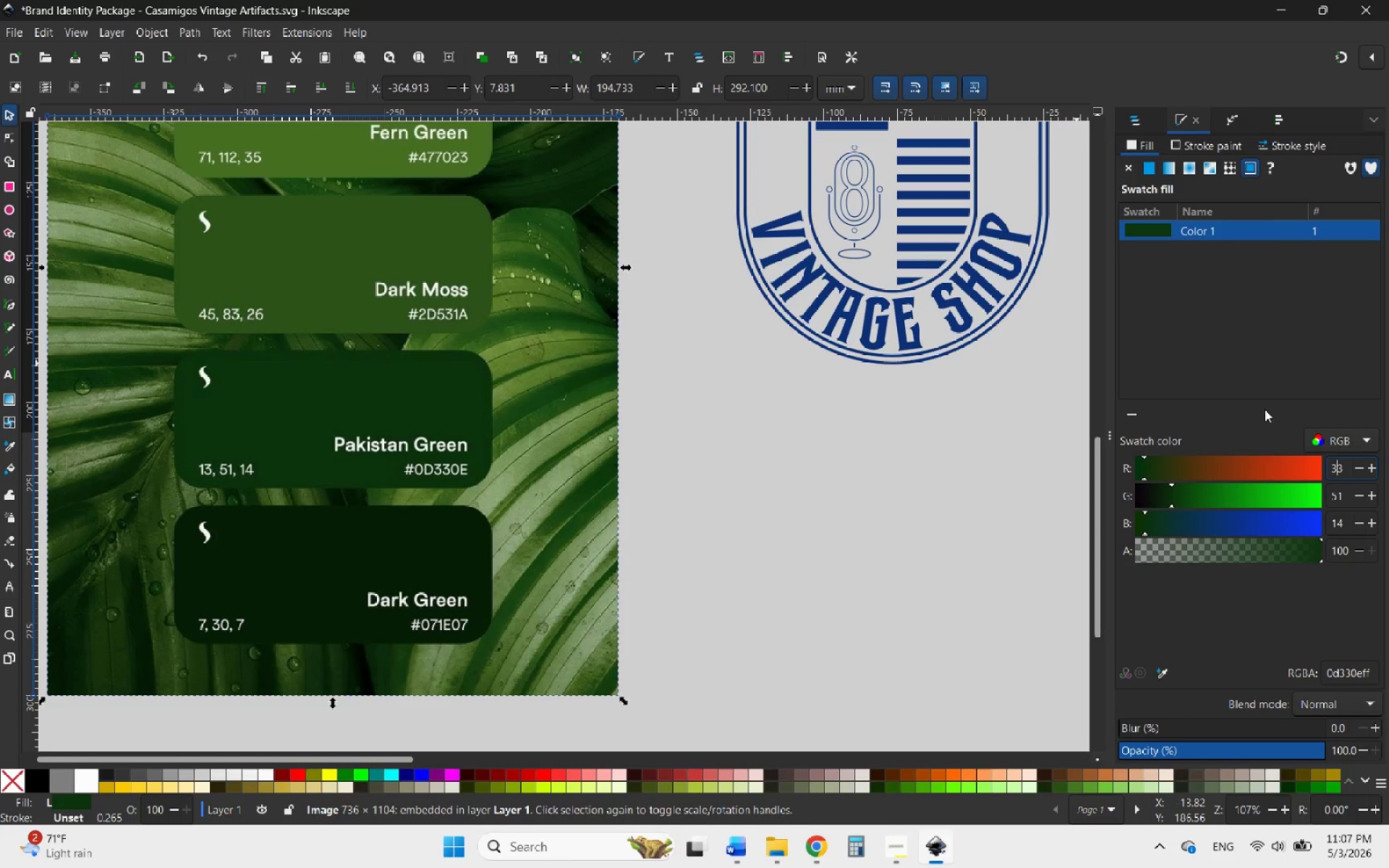 
left_click([1251, 392])
 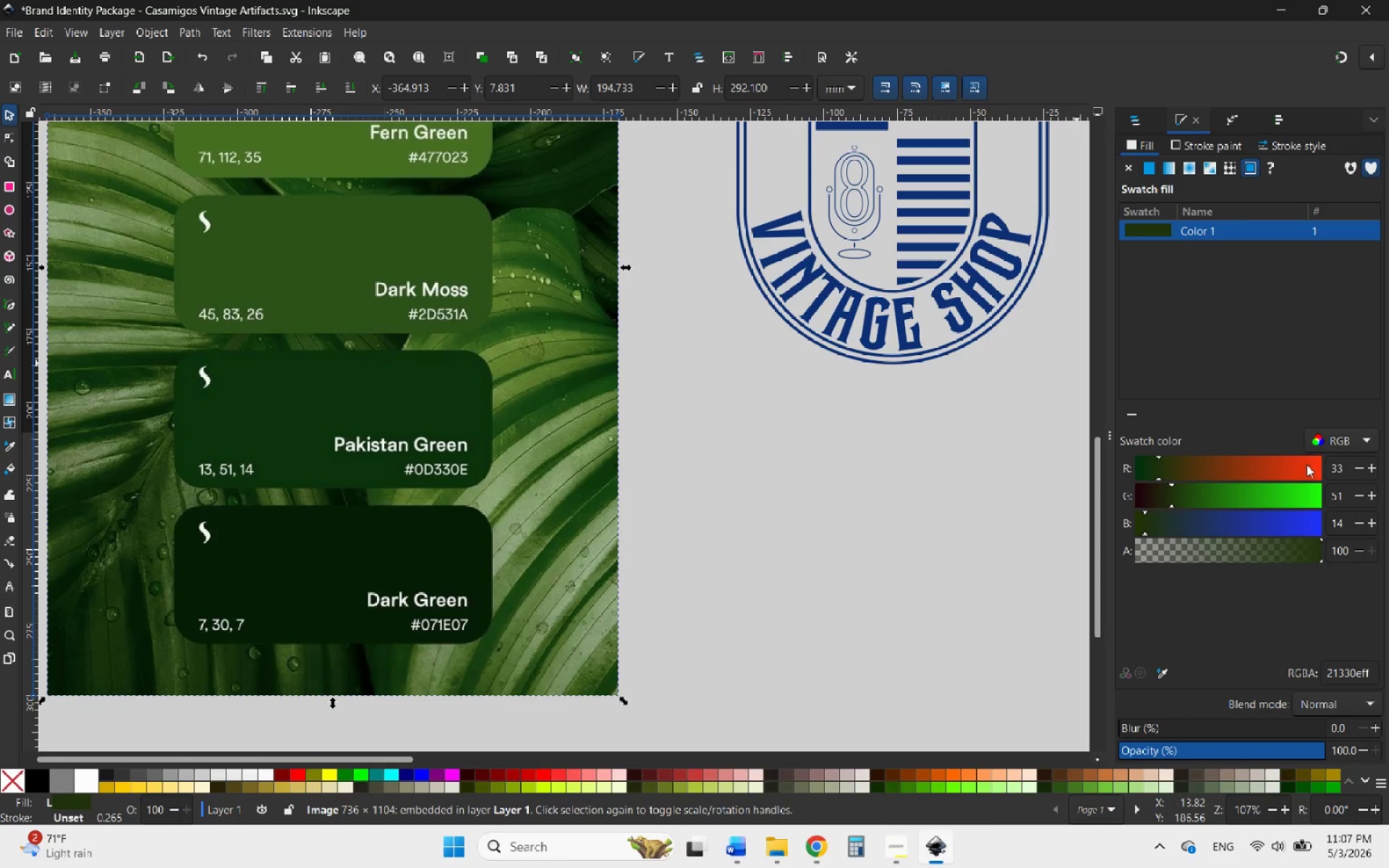 
left_click_drag(start_coordinate=[1337, 469], to_coordinate=[1312, 473])
 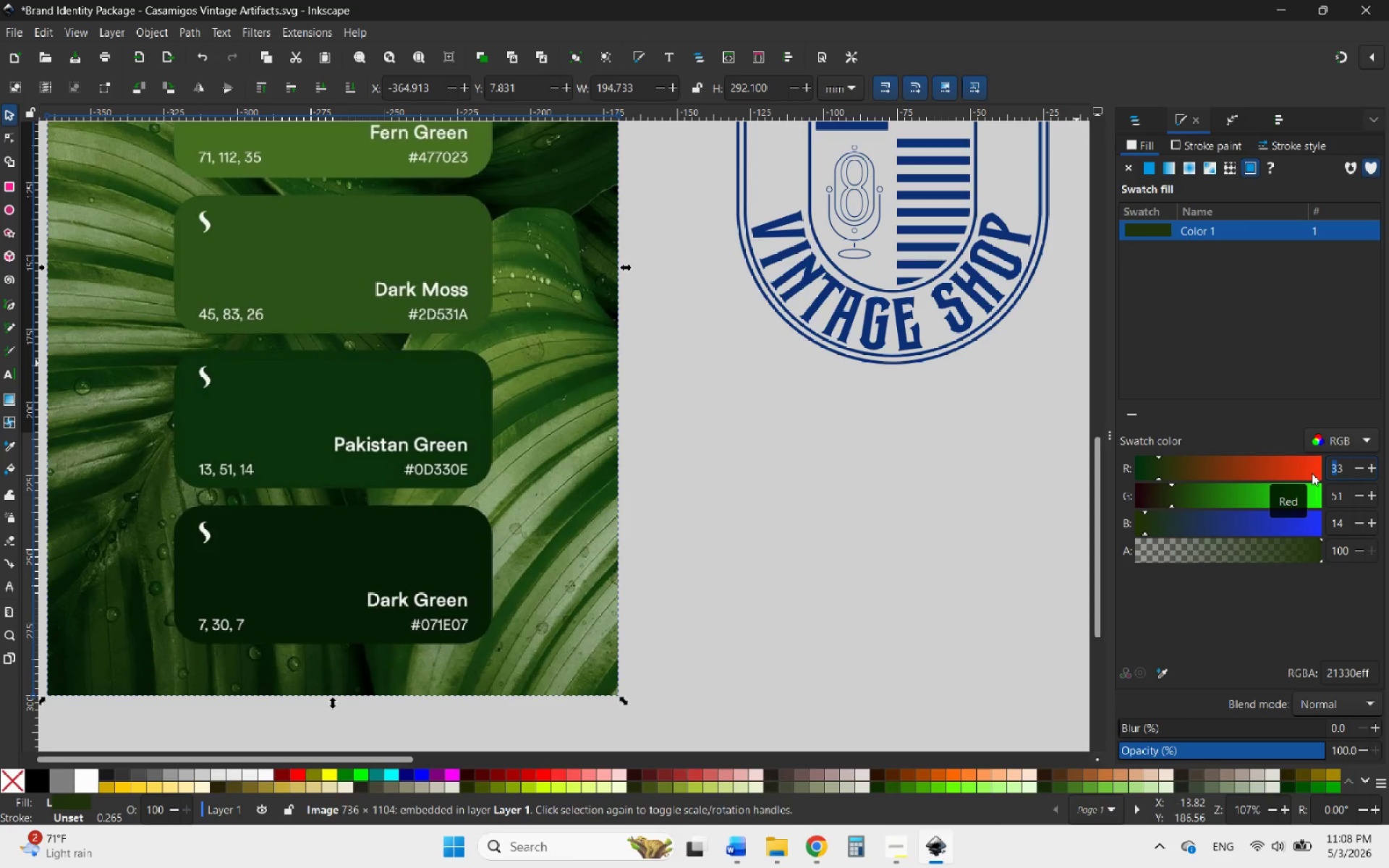 
key(1)
 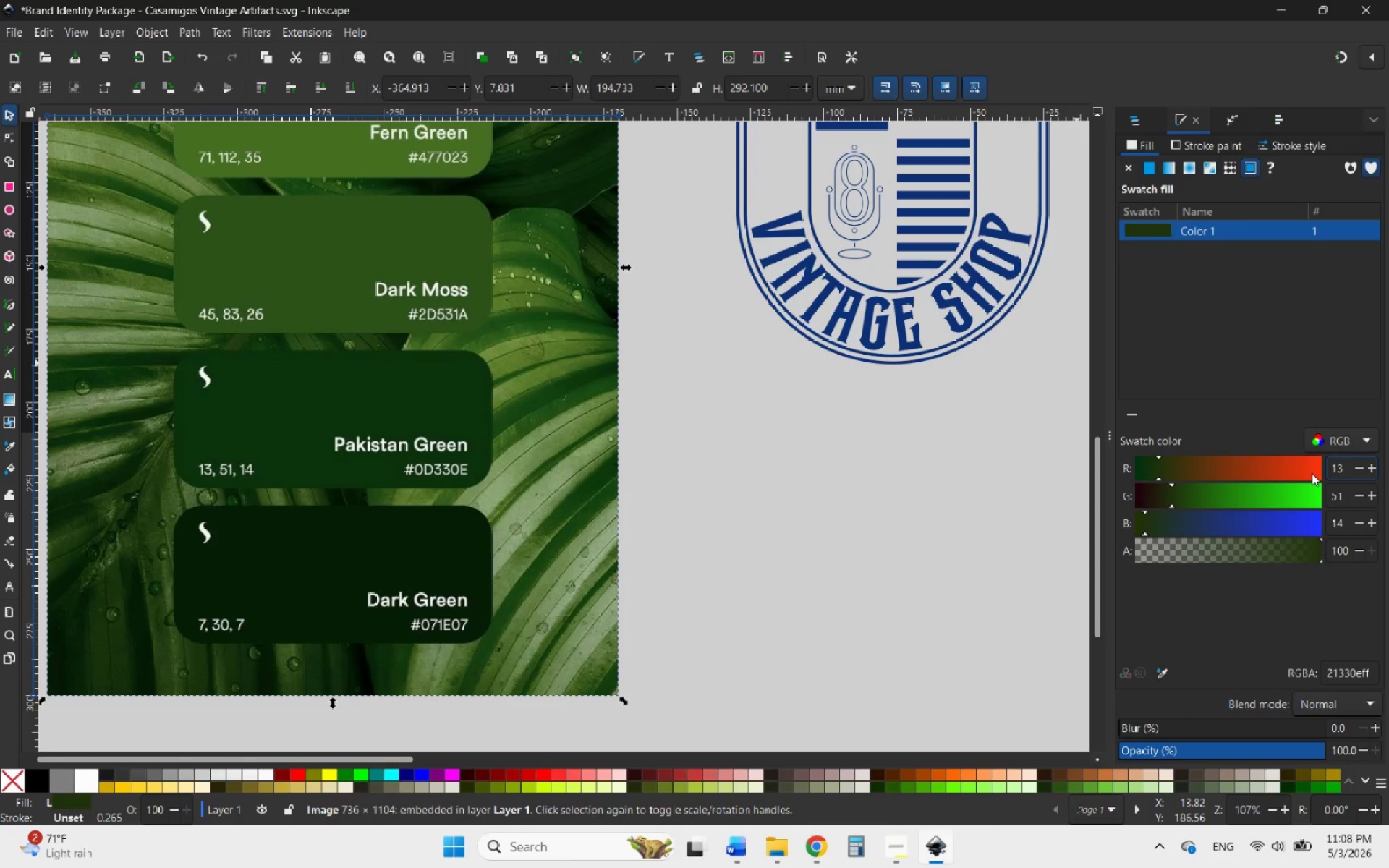 
key(Enter)
 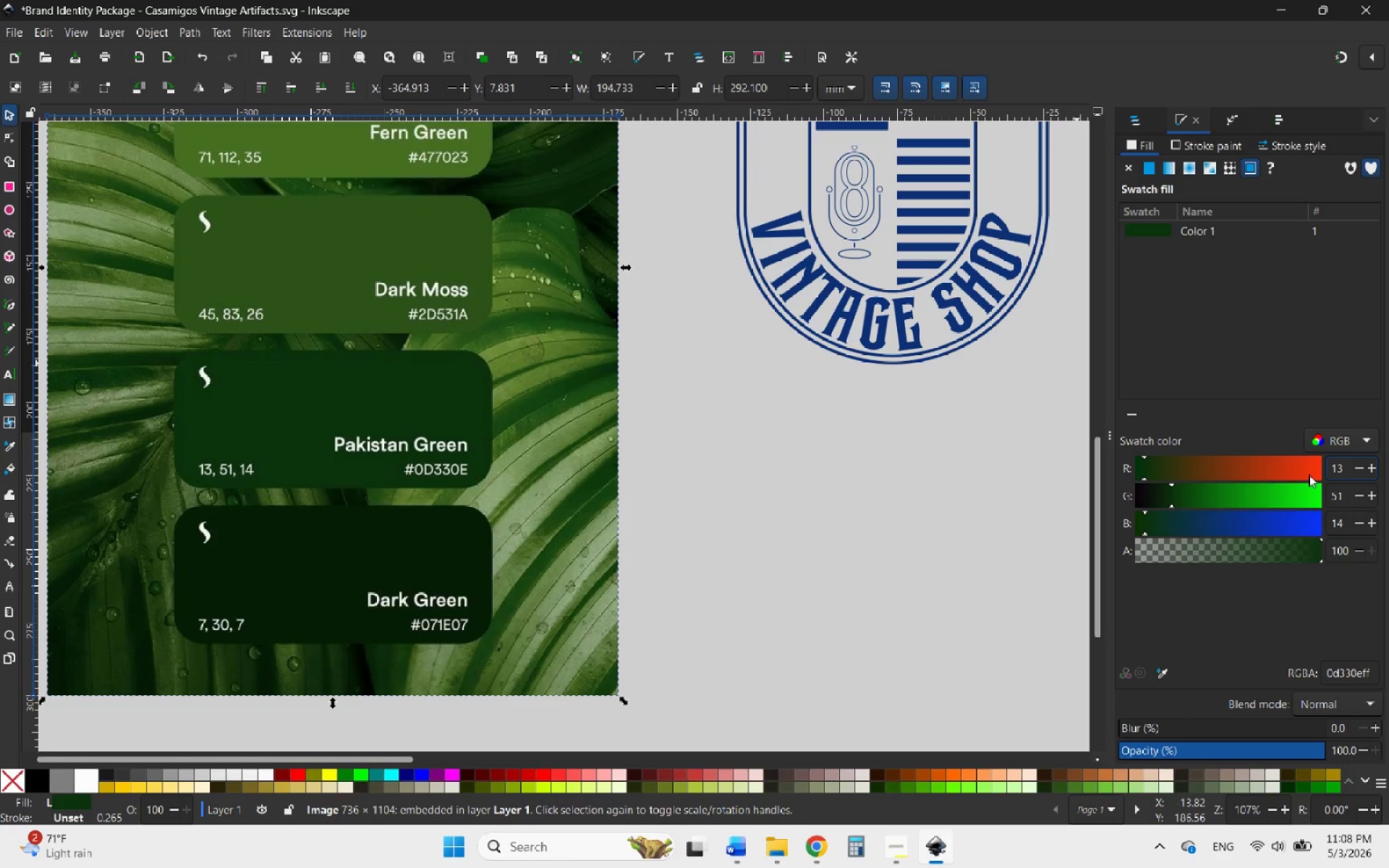 
mouse_move([1247, 469])
 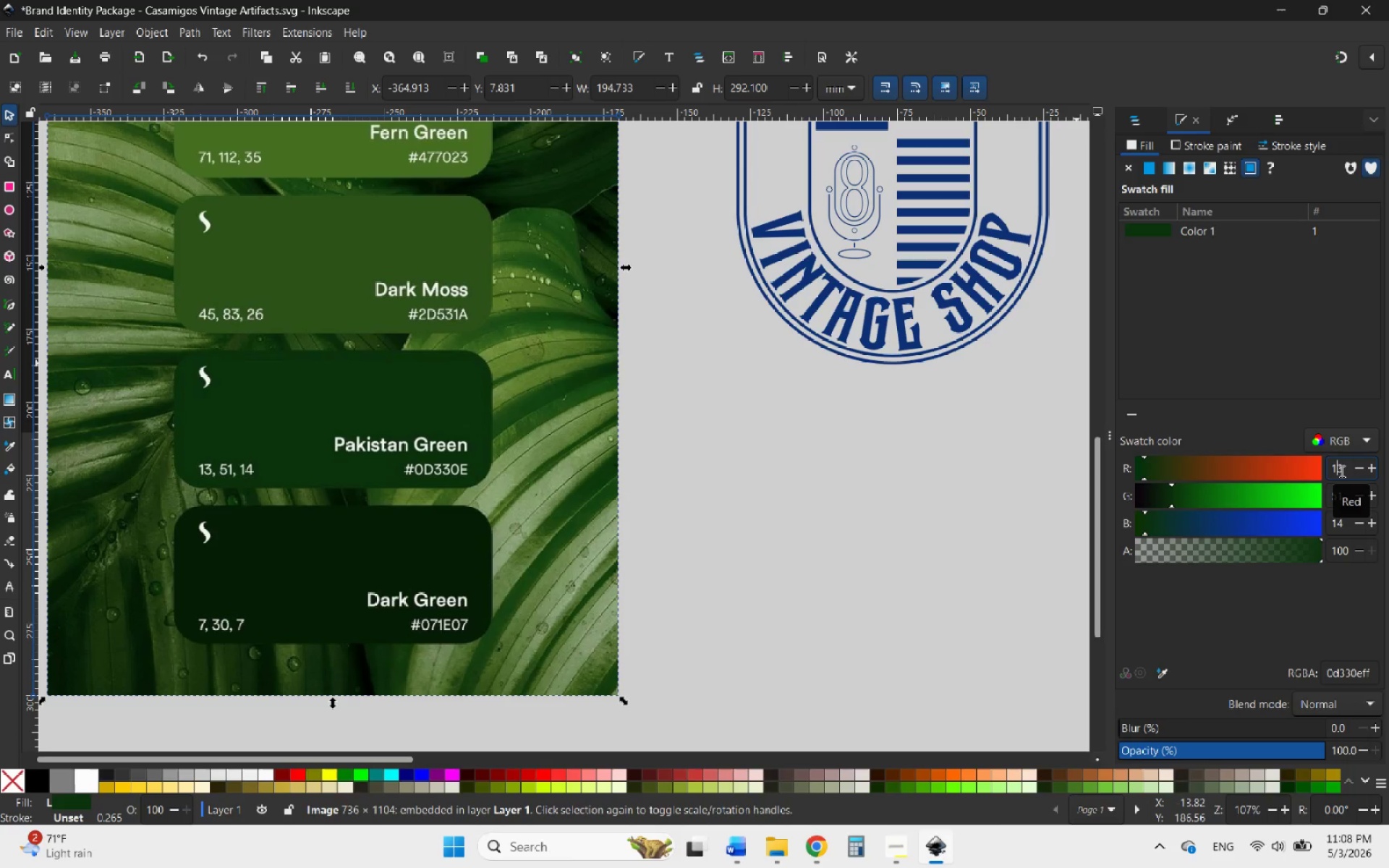 
left_click_drag(start_coordinate=[1341, 469], to_coordinate=[1314, 472])
 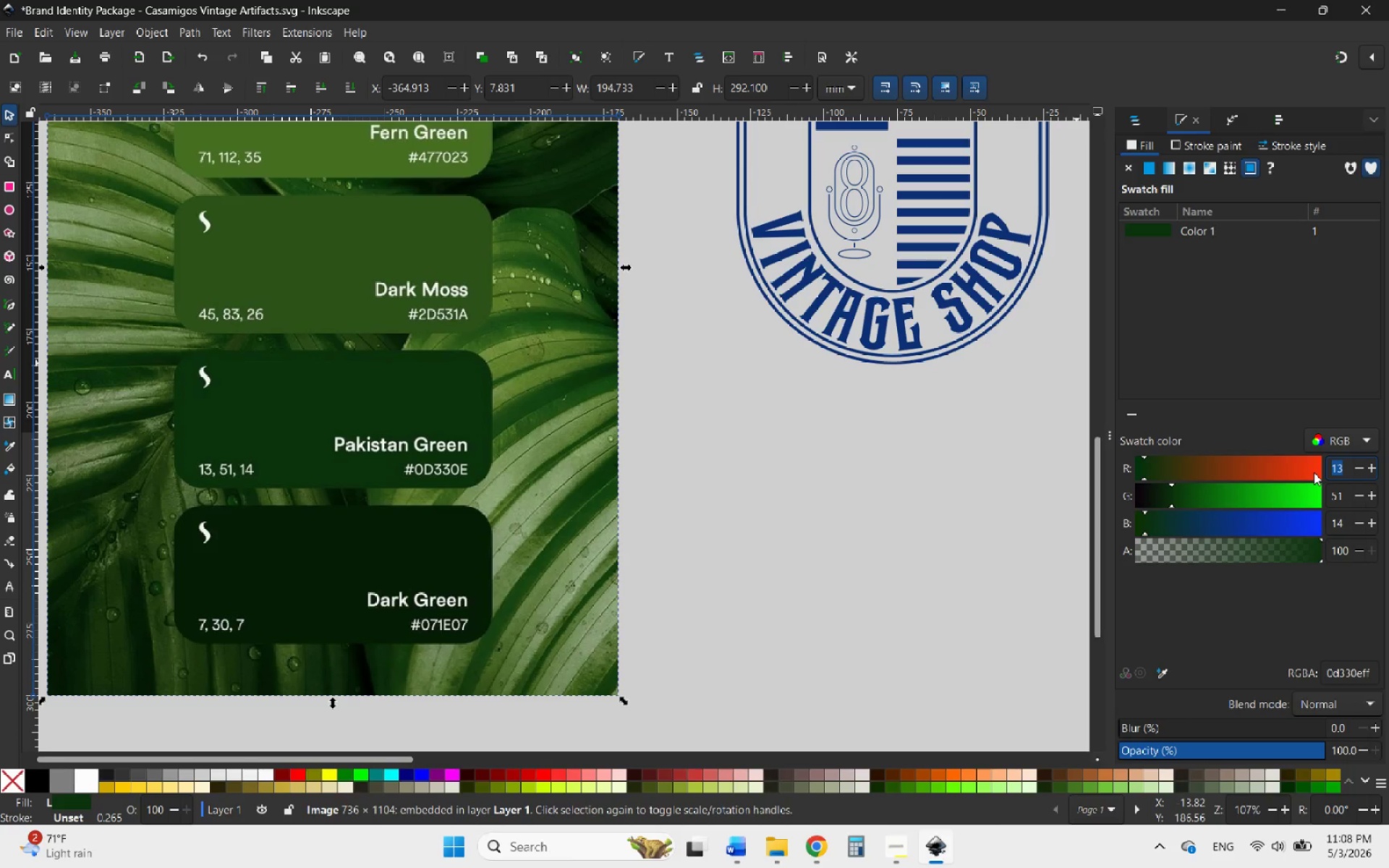 
key(7)
 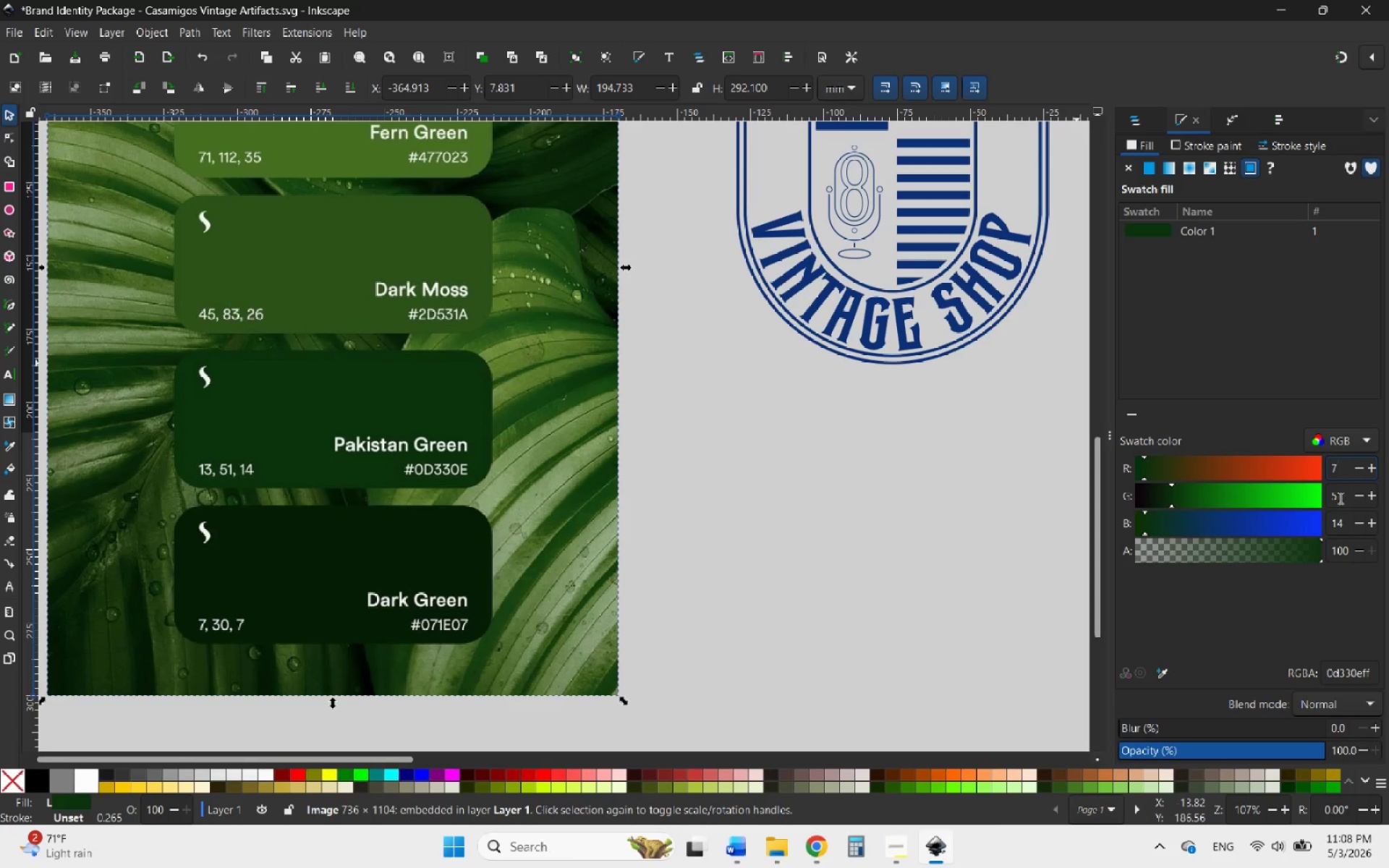 
left_click_drag(start_coordinate=[1343, 498], to_coordinate=[1317, 500])
 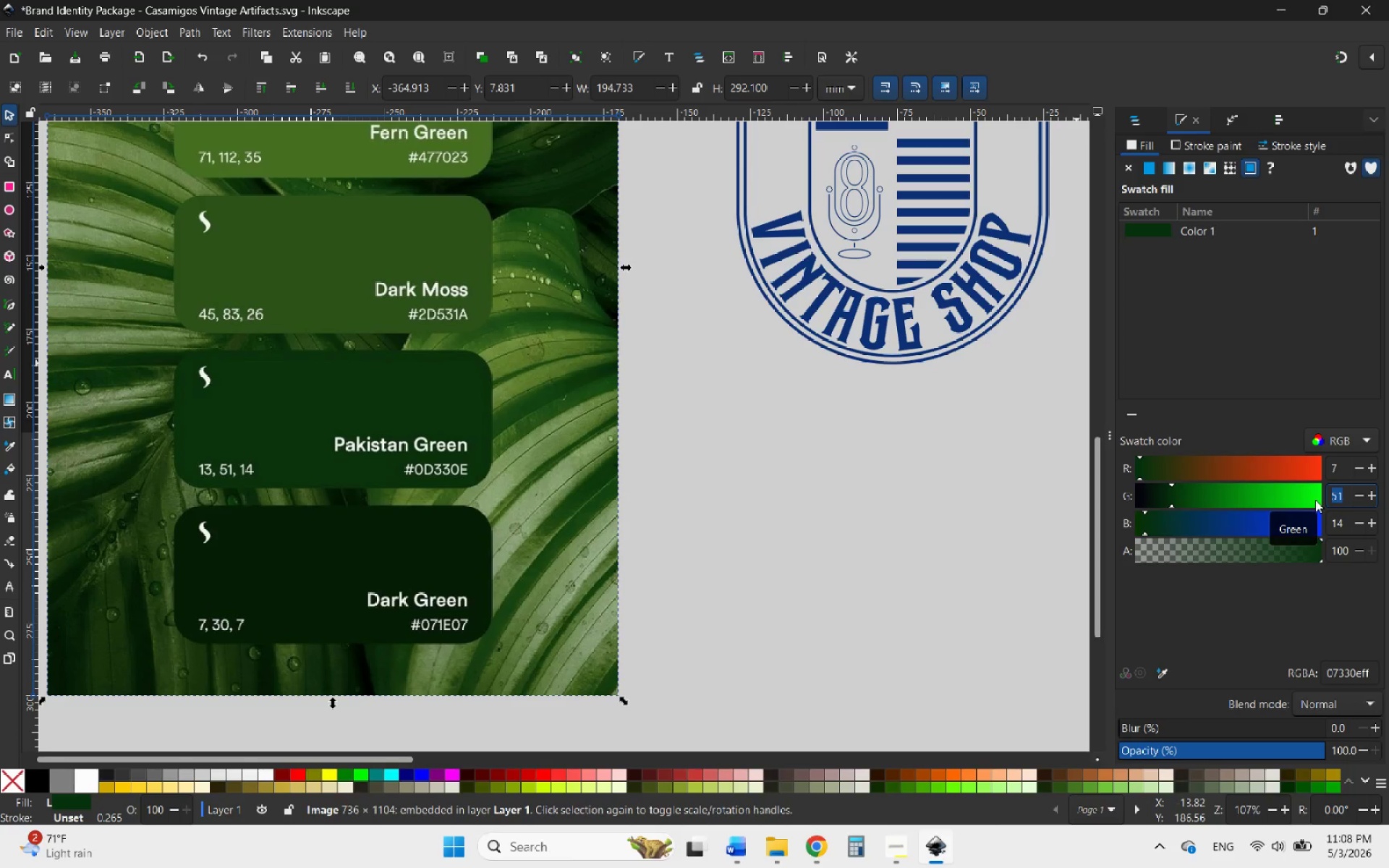 
wait(6.27)
 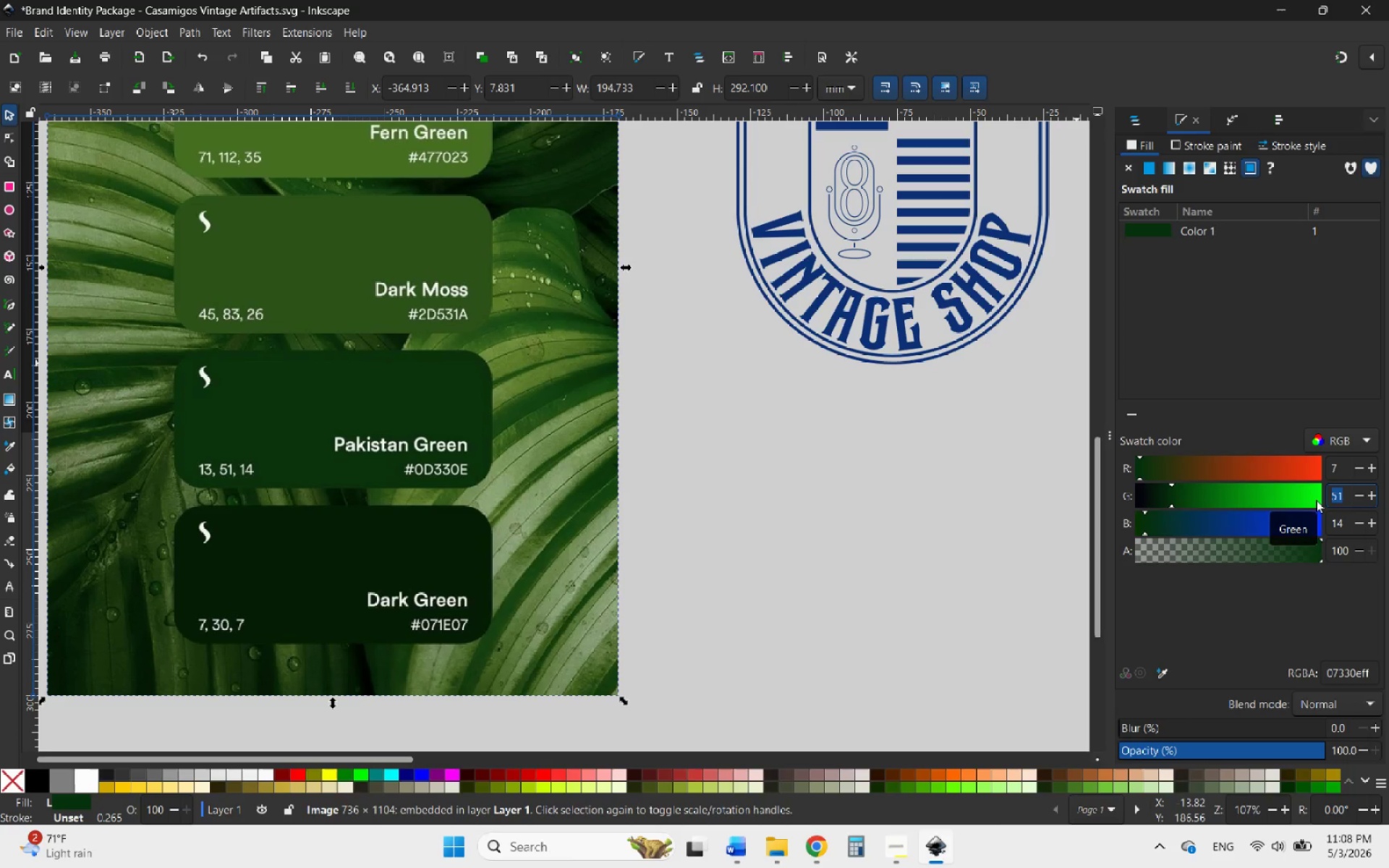 
type(30)
 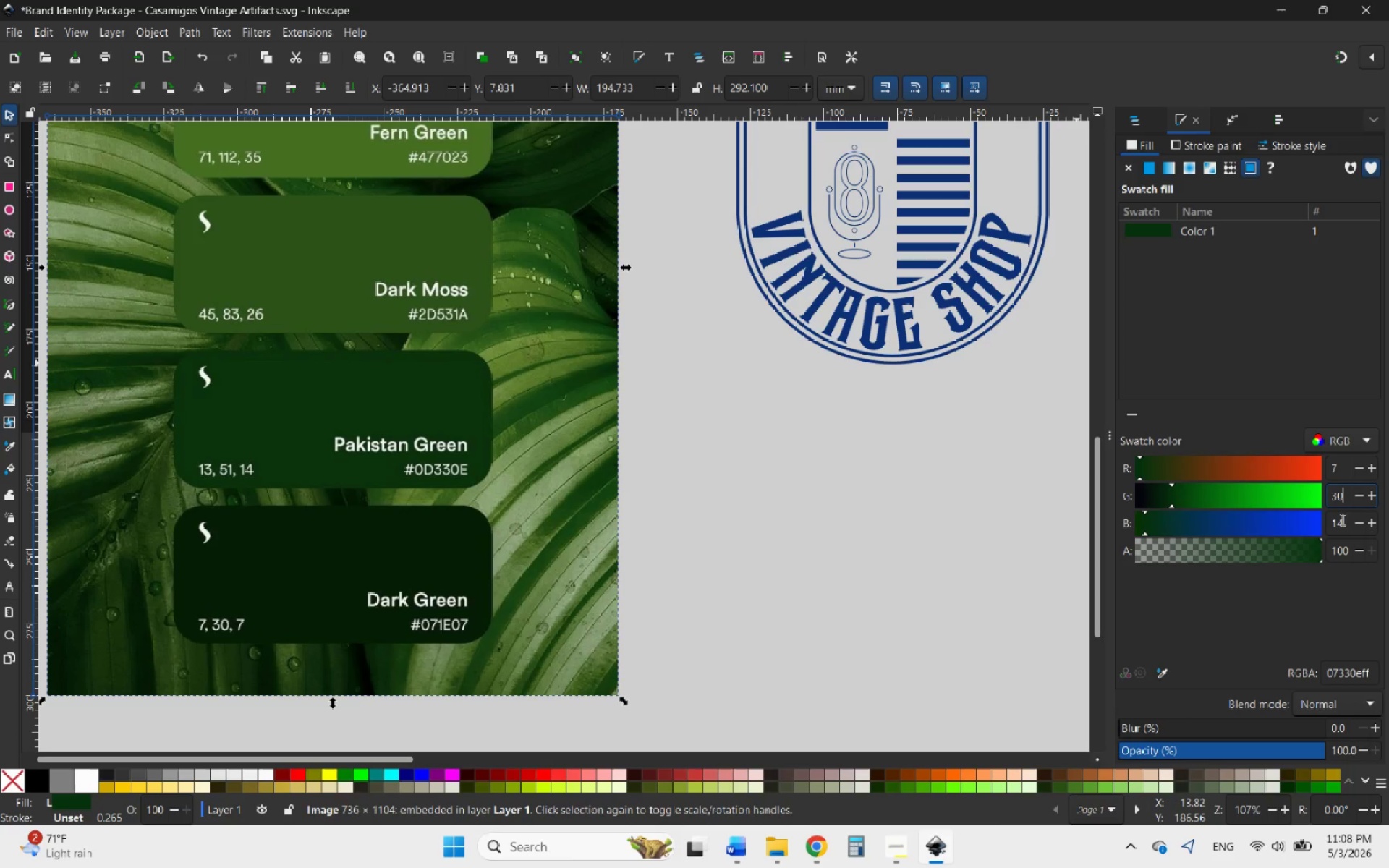 
left_click_drag(start_coordinate=[1341, 519], to_coordinate=[1314, 523])
 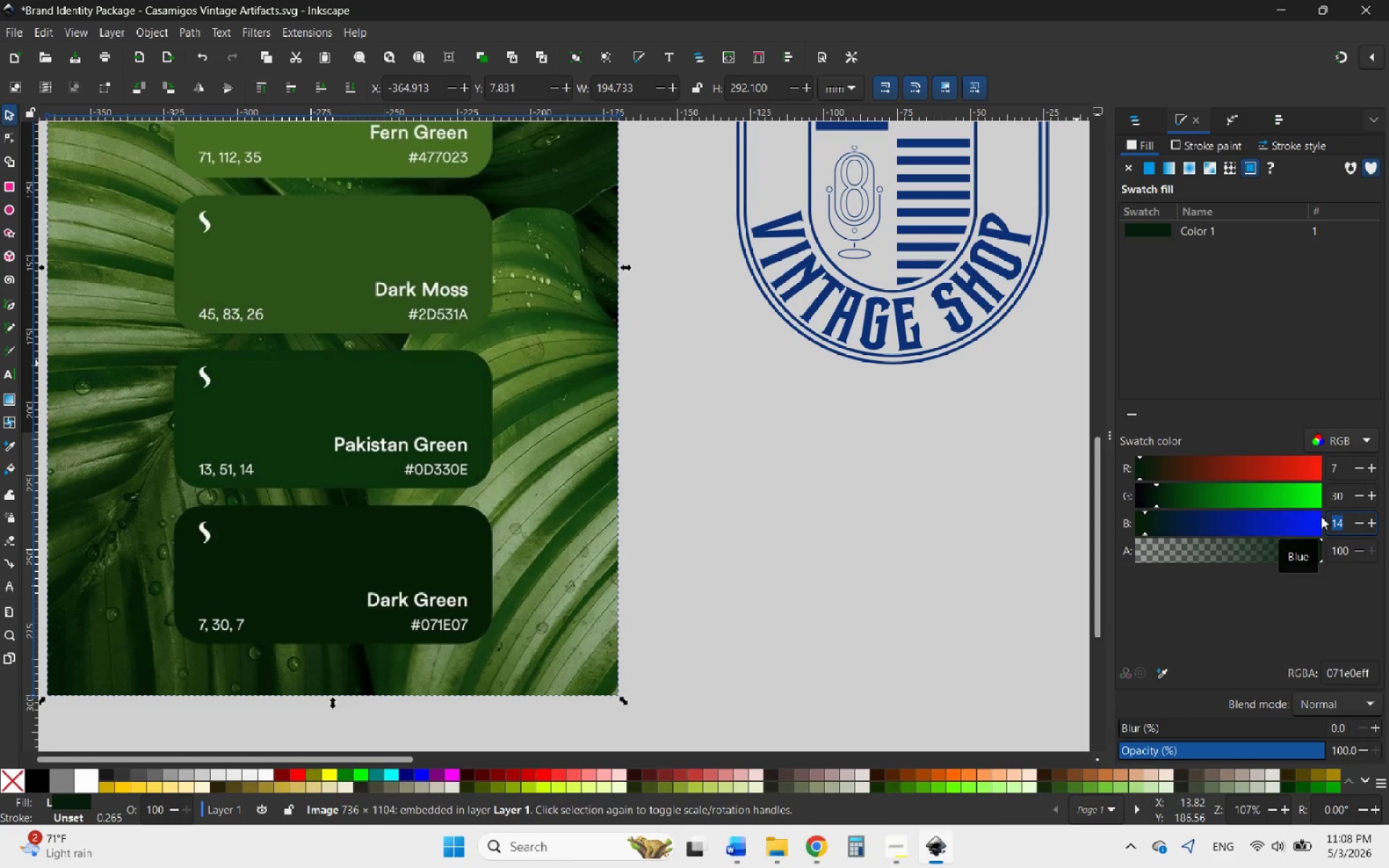 
key(Control+Z)
 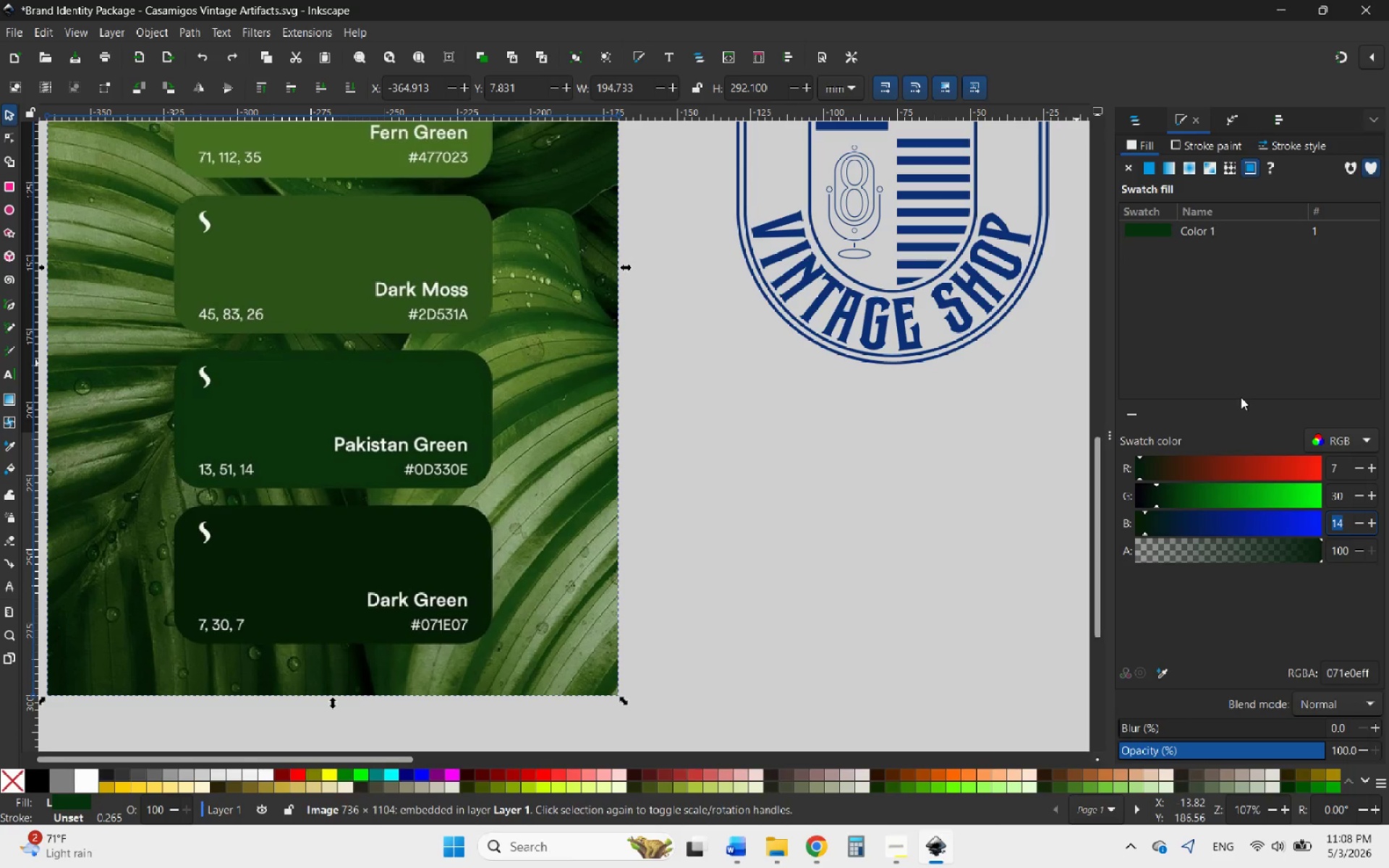 
left_click([1233, 392])
 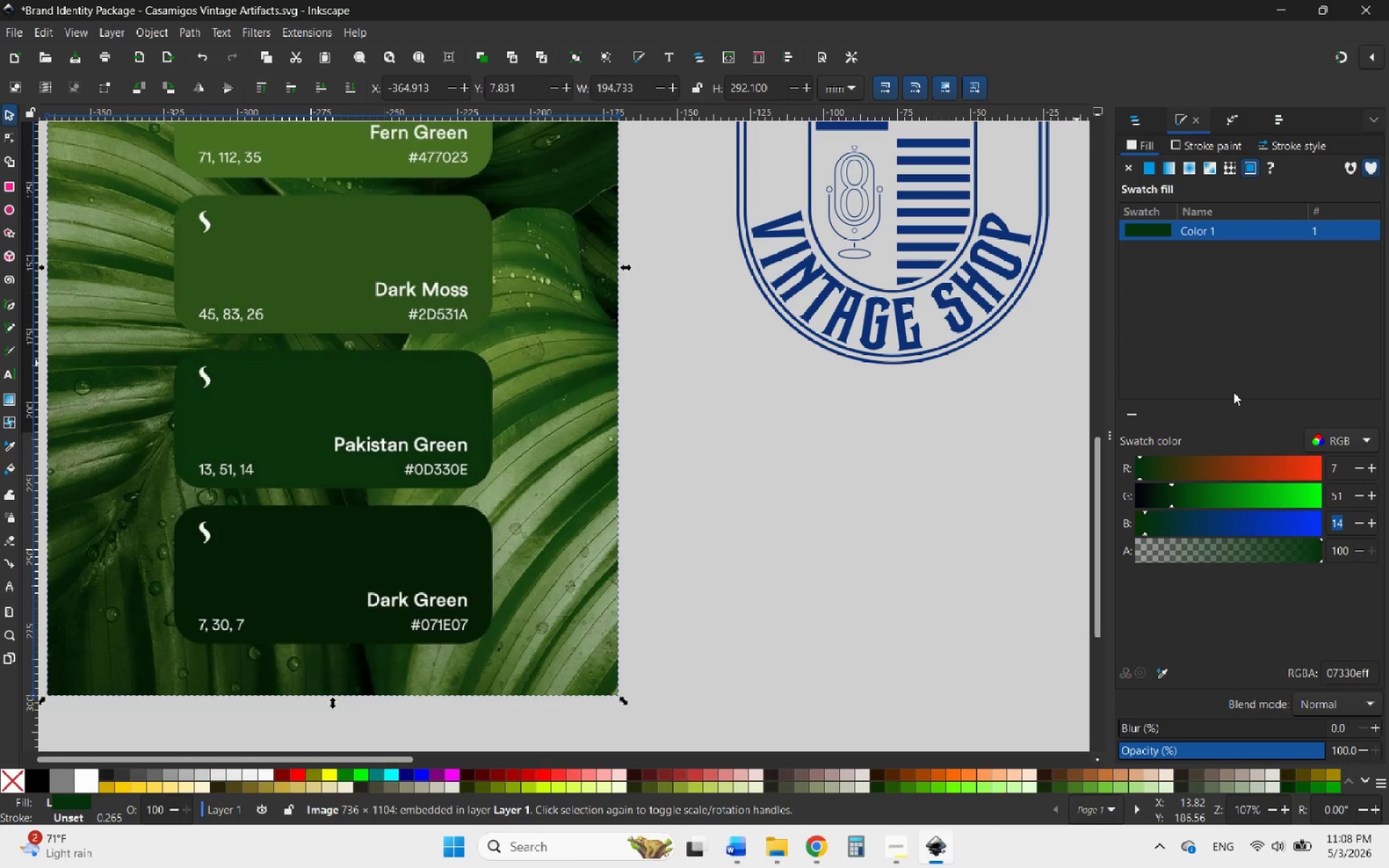 
key(Control+Z)
 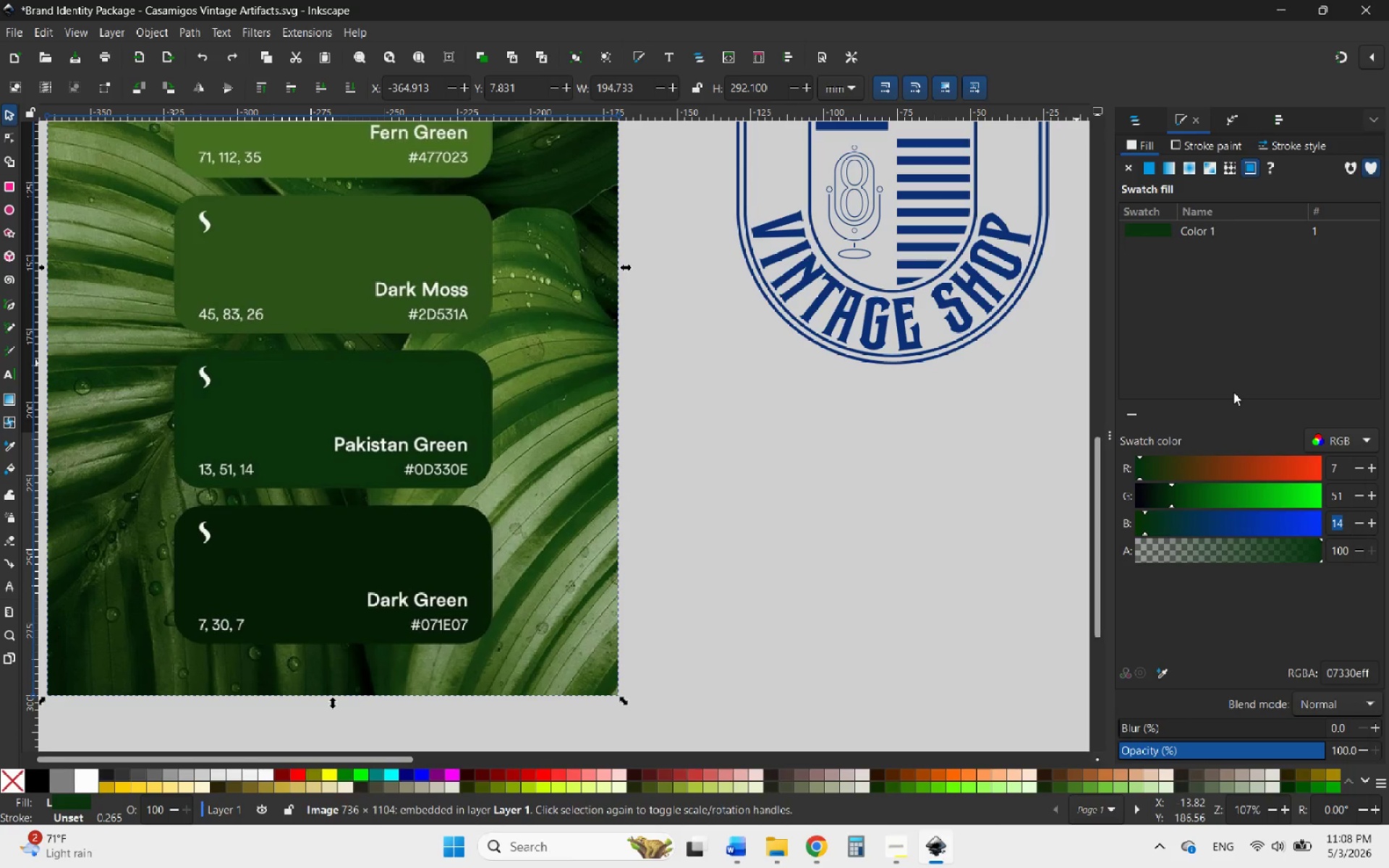 
key(Control+Z)
 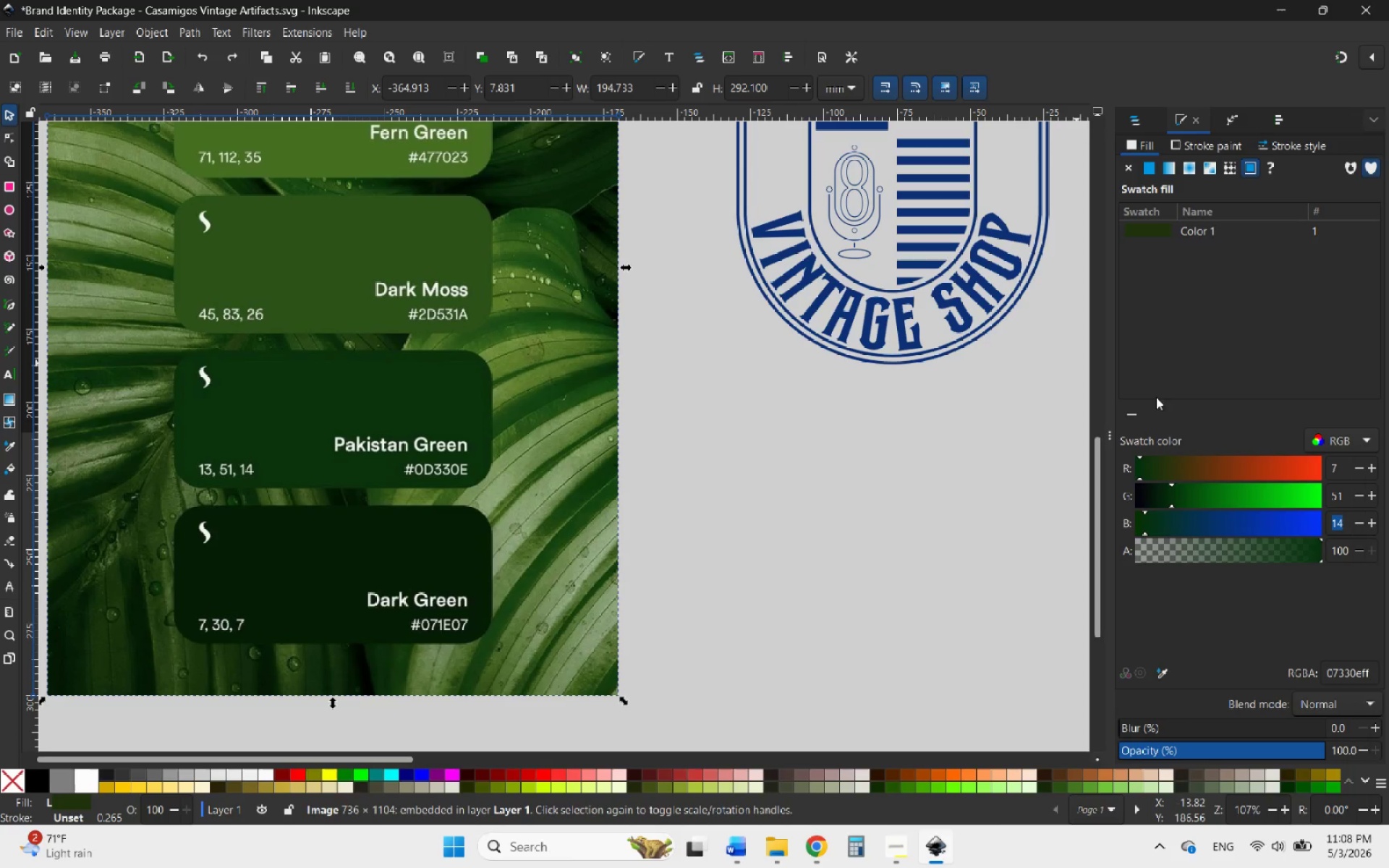 
left_click([1045, 411])
 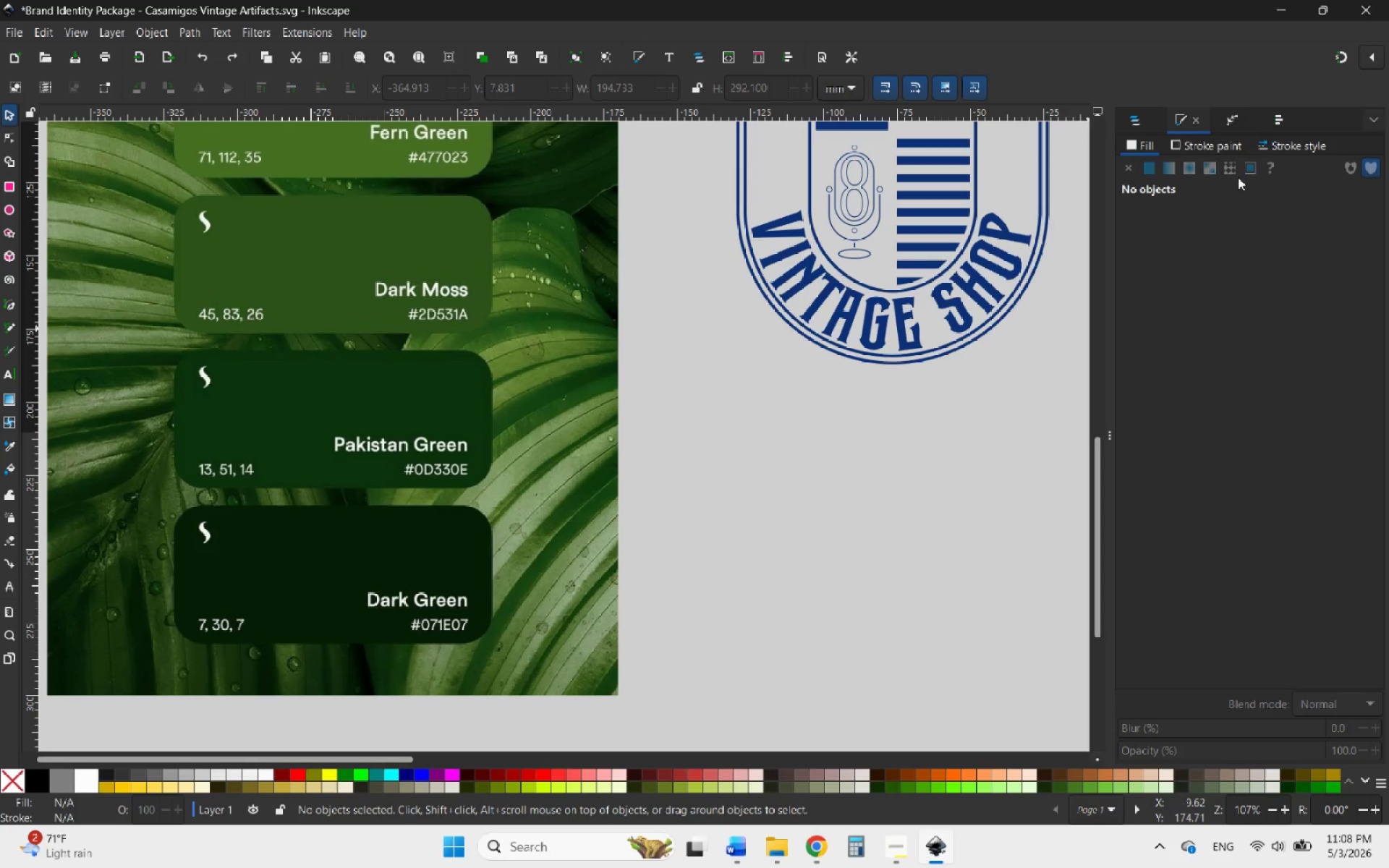 
left_click([1246, 168])
 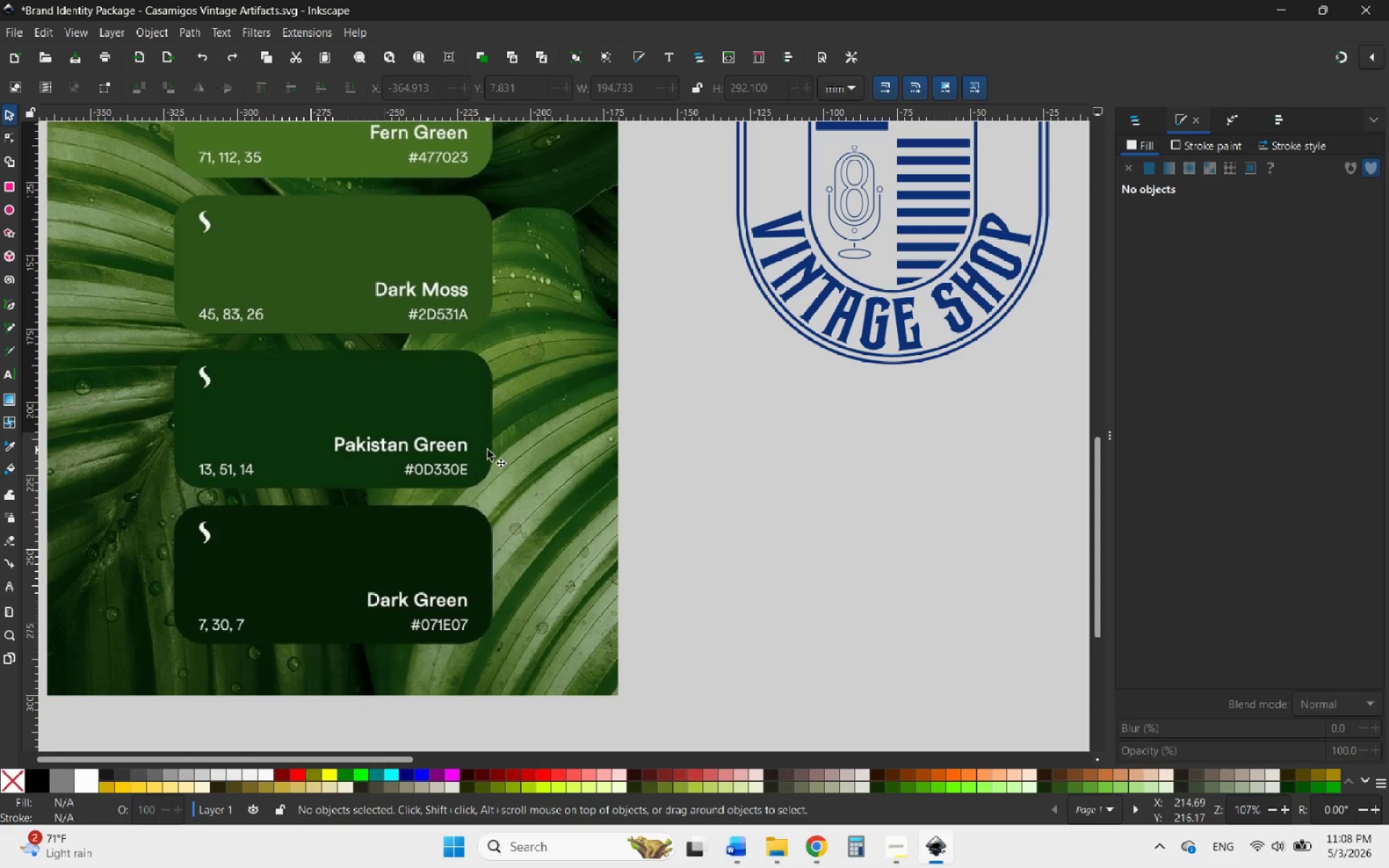 
hold_key(key=ControlLeft, duration=1.17)
 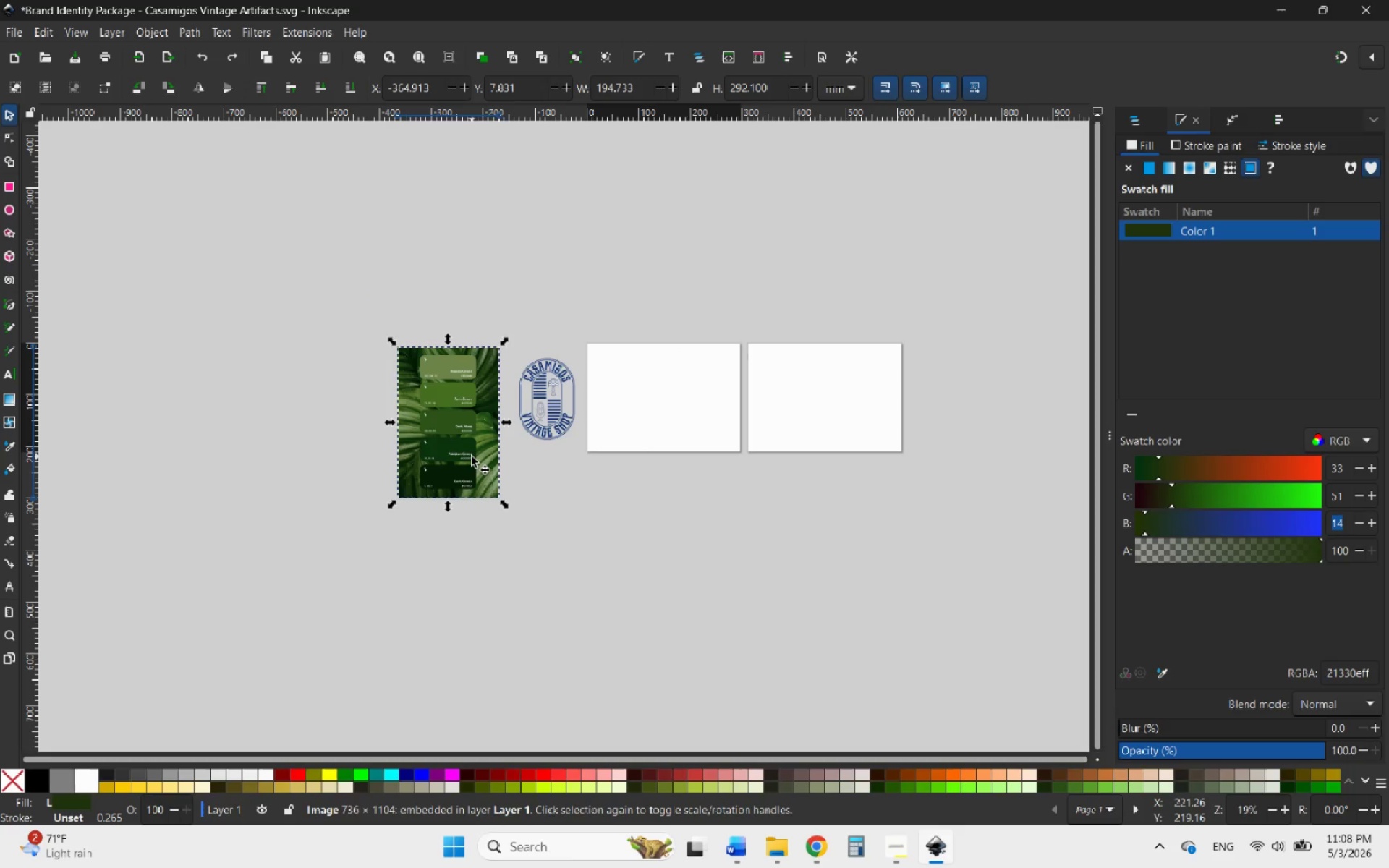 
left_click([472, 456])
 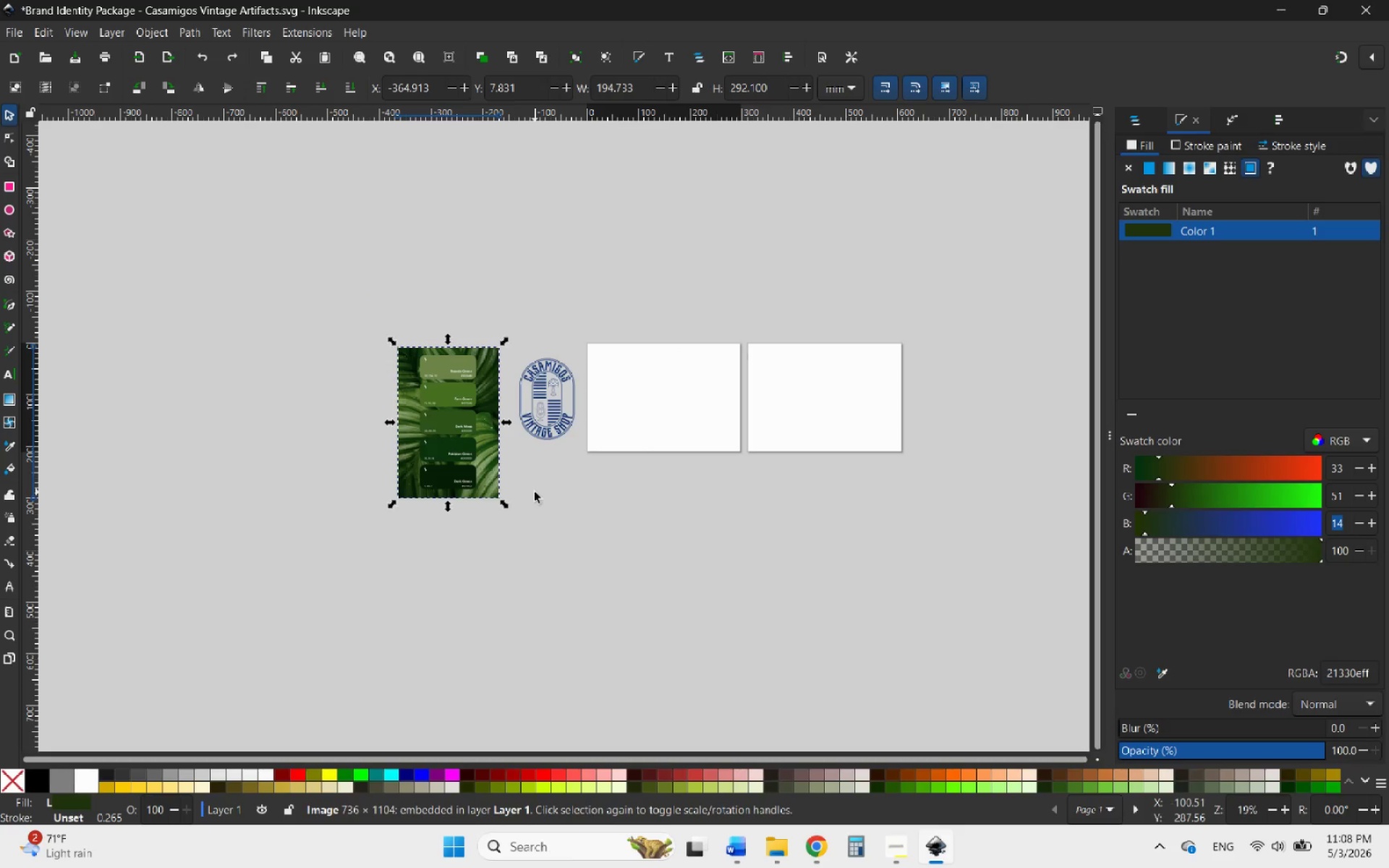 
scroll: coordinate [472, 456], scroll_direction: down, amount: 6.0
 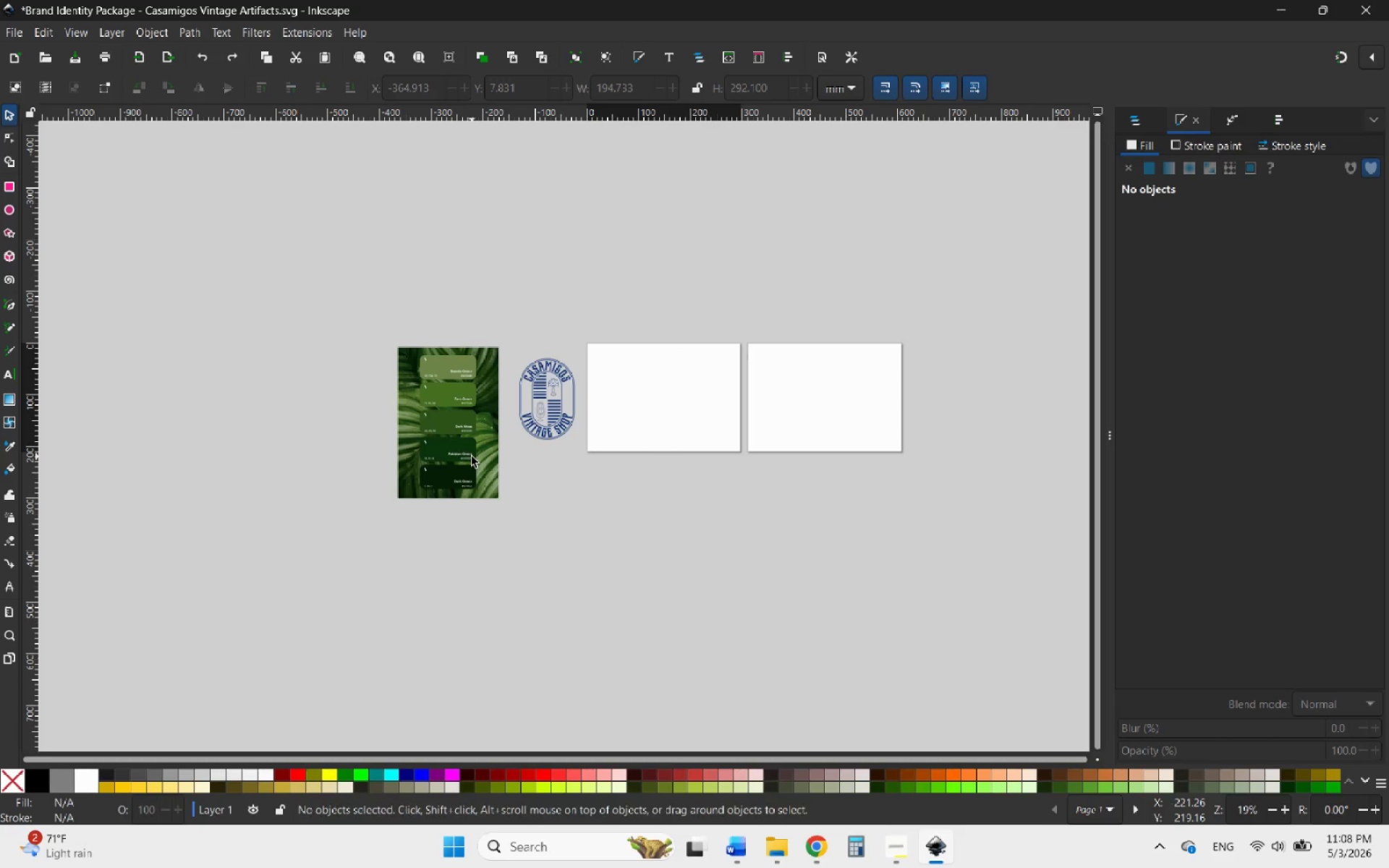 
left_click([532, 492])
 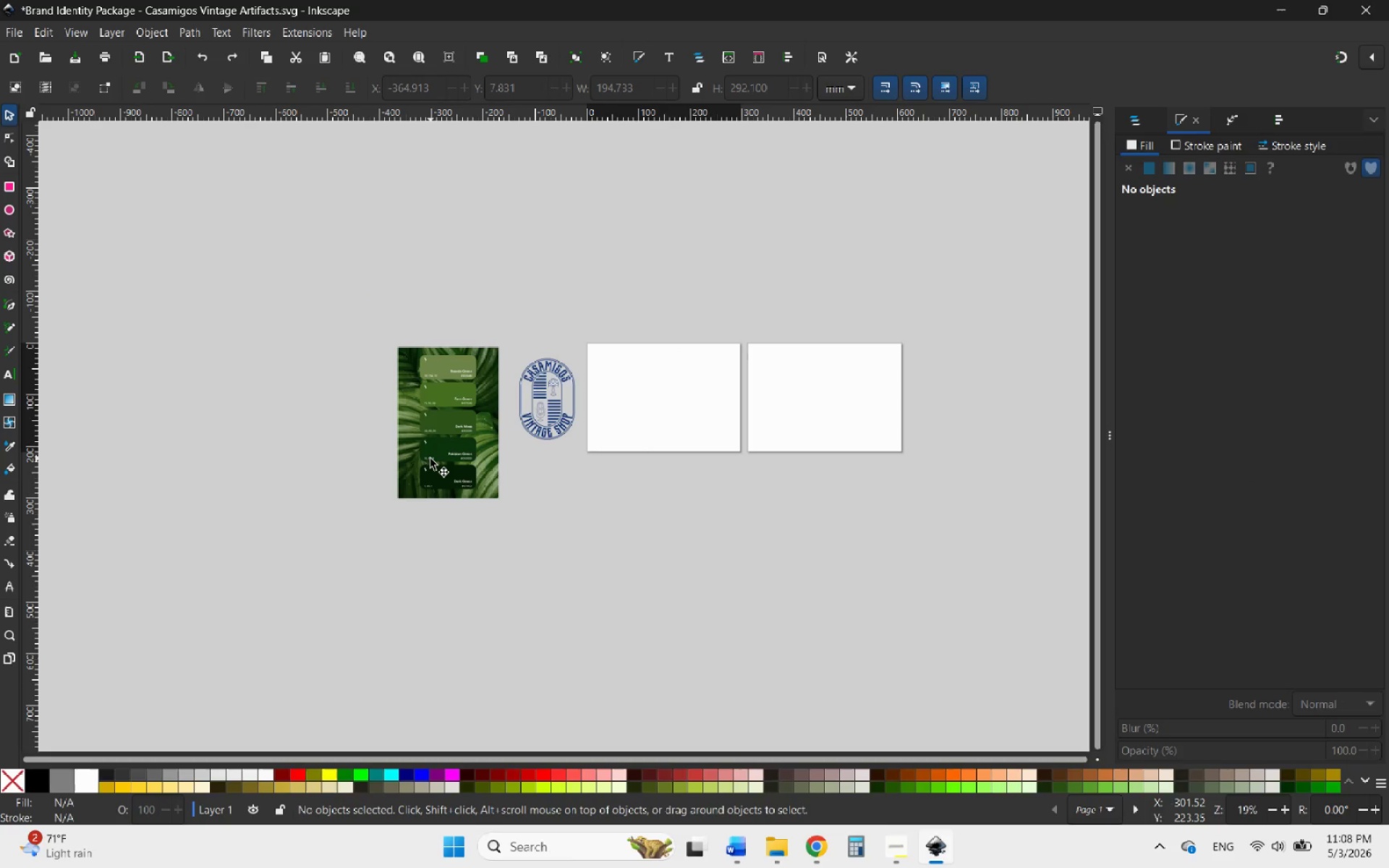 
left_click([430, 459])
 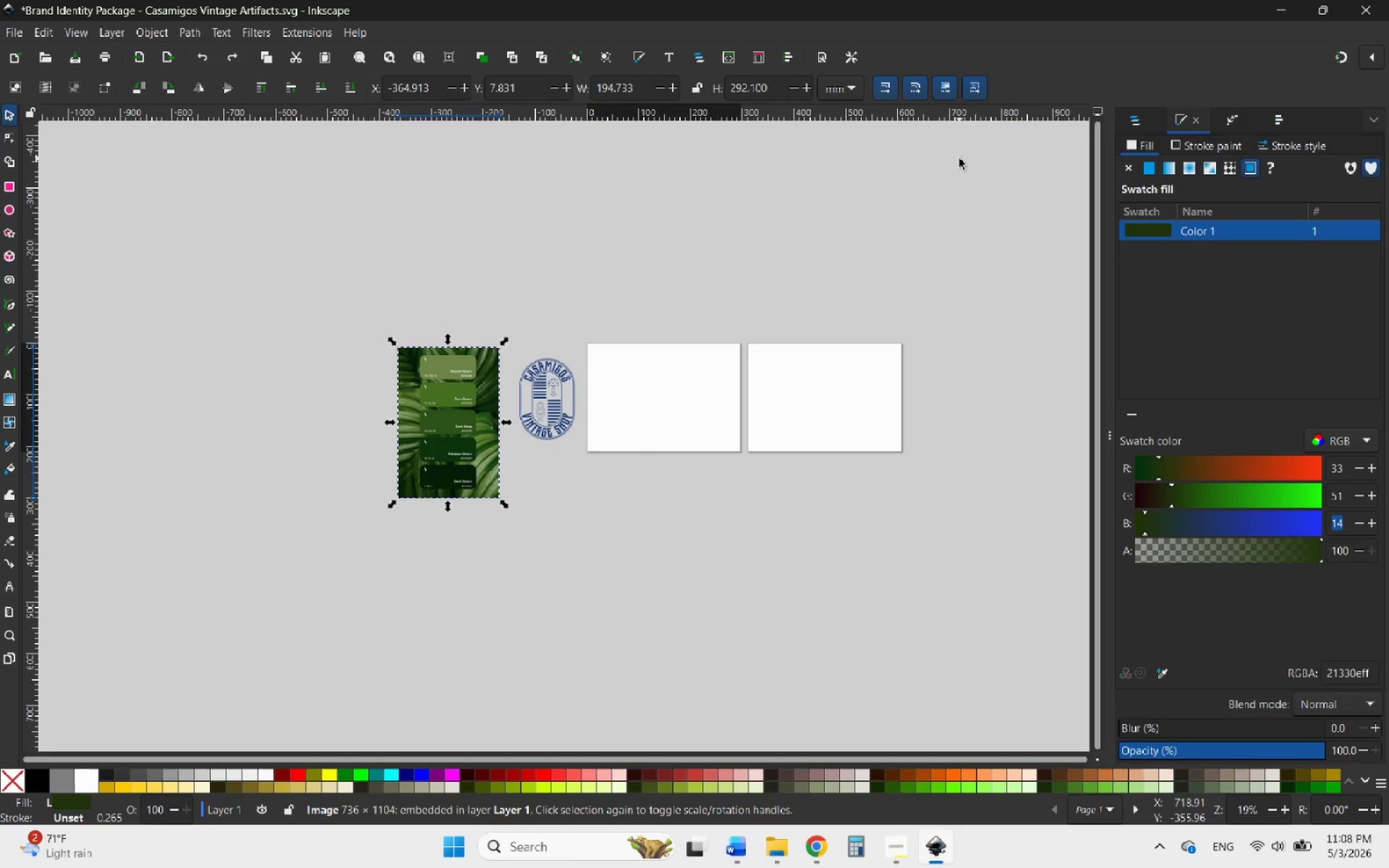 
wait(5.83)
 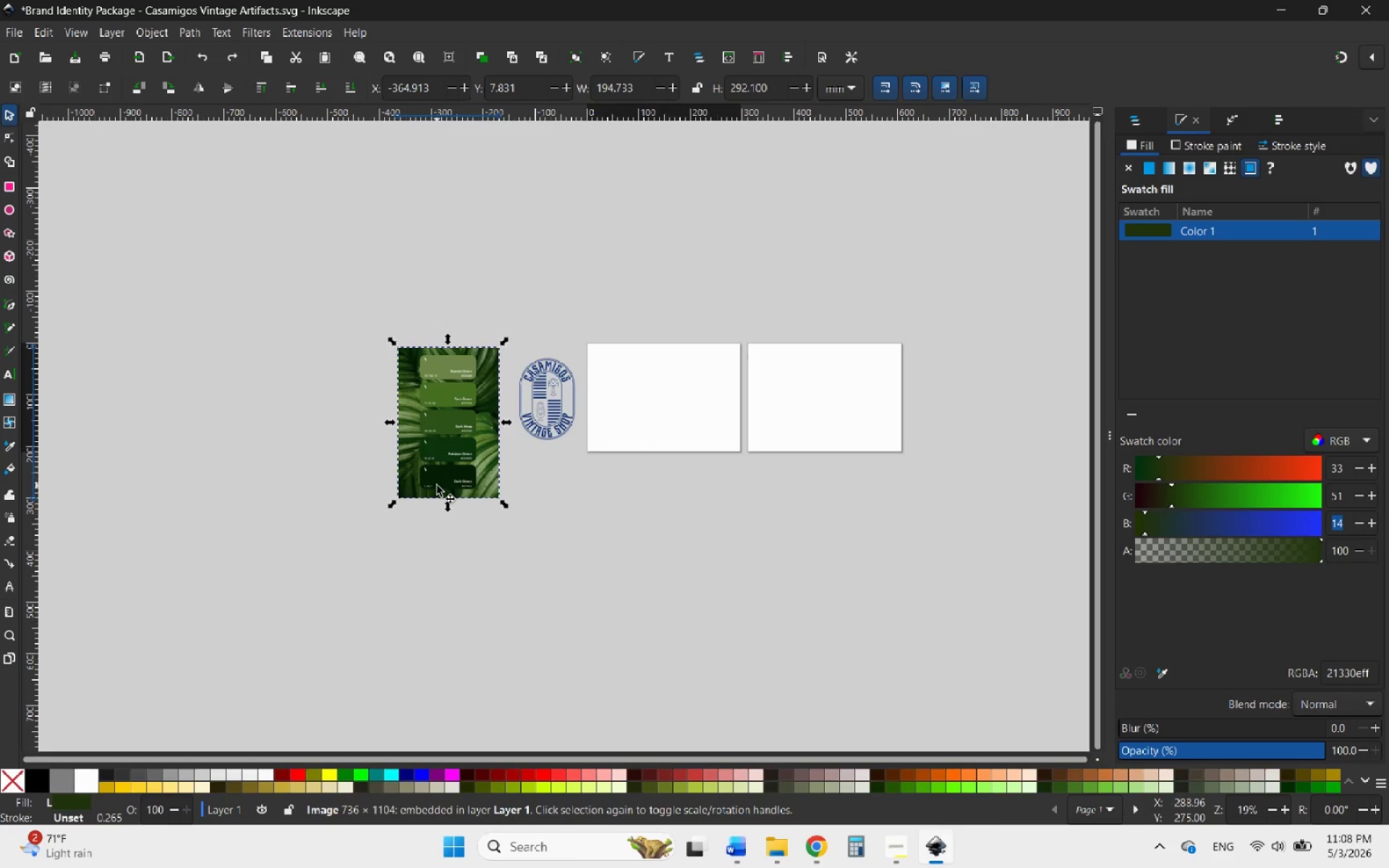 
left_click([1233, 161])
 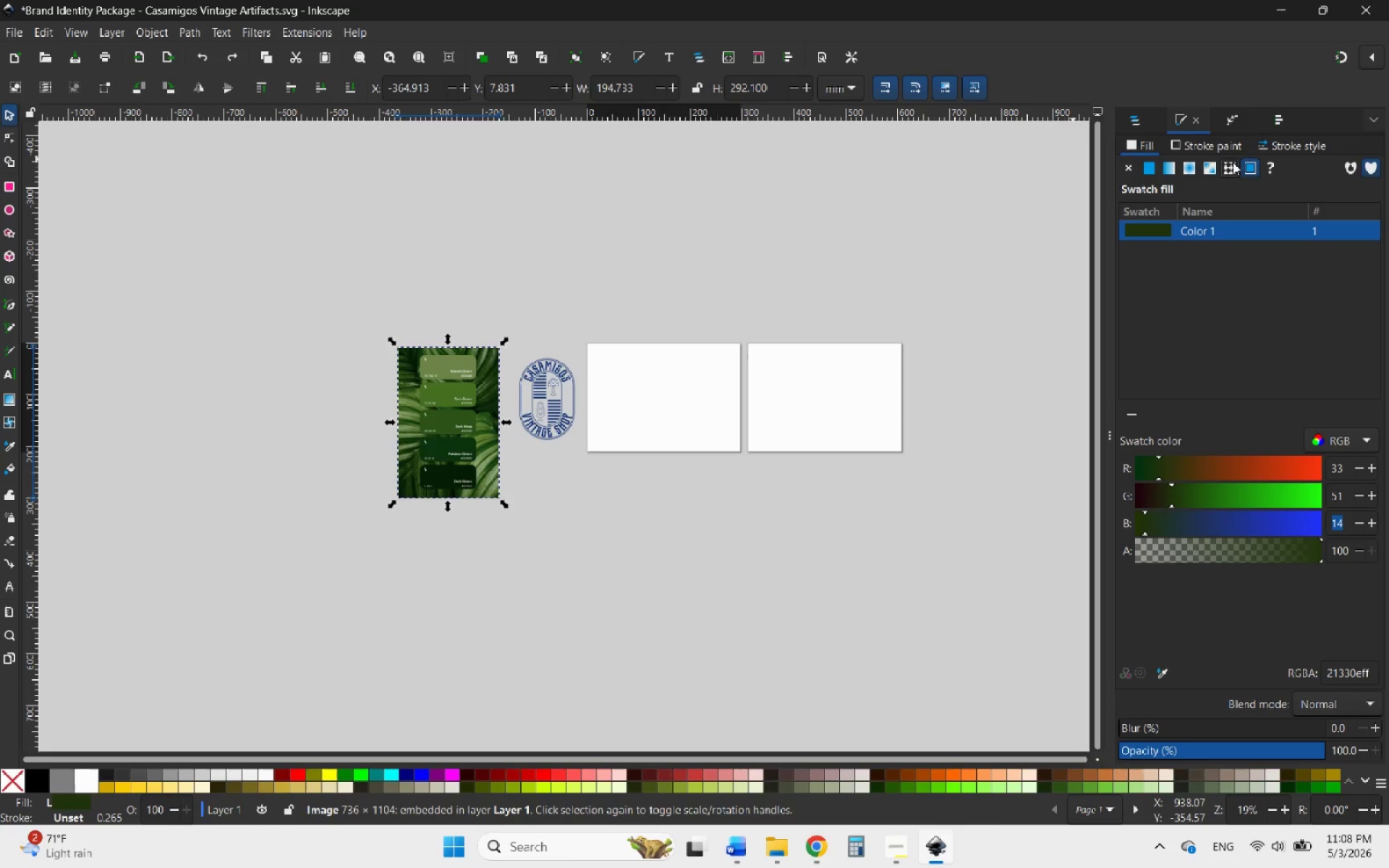 
mouse_move([1254, 177])
 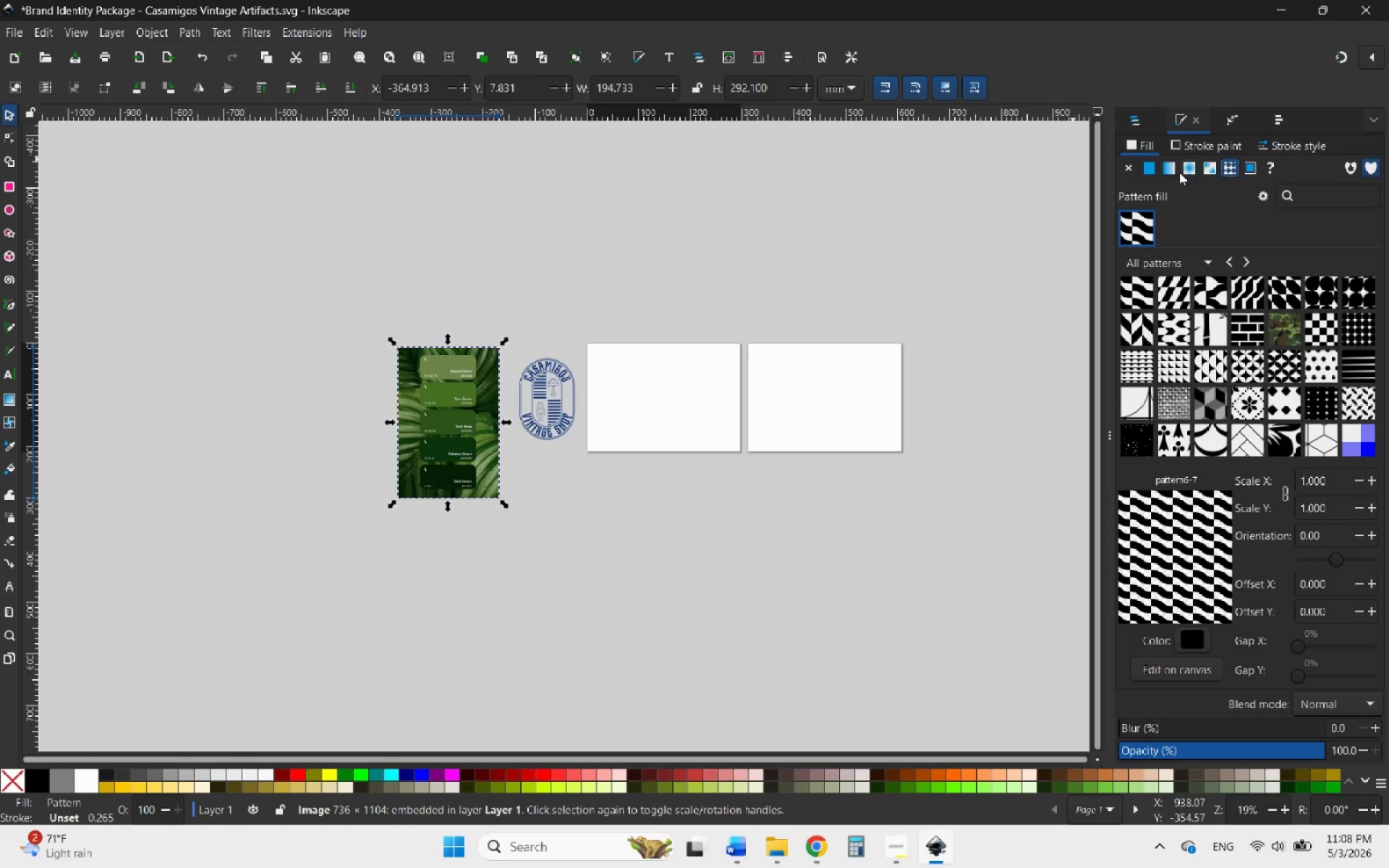 
left_click([1152, 167])
 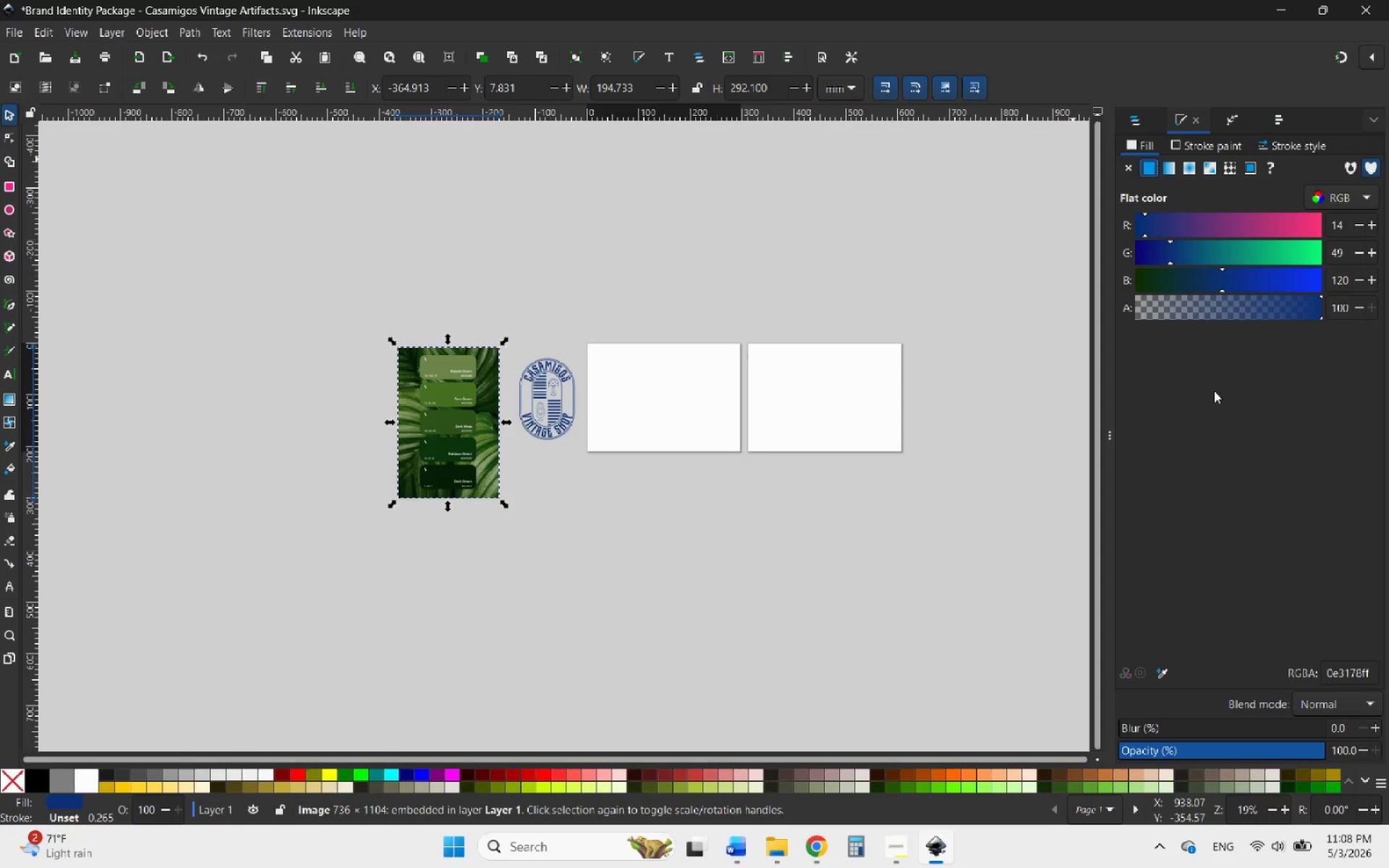 
left_click([1214, 391])
 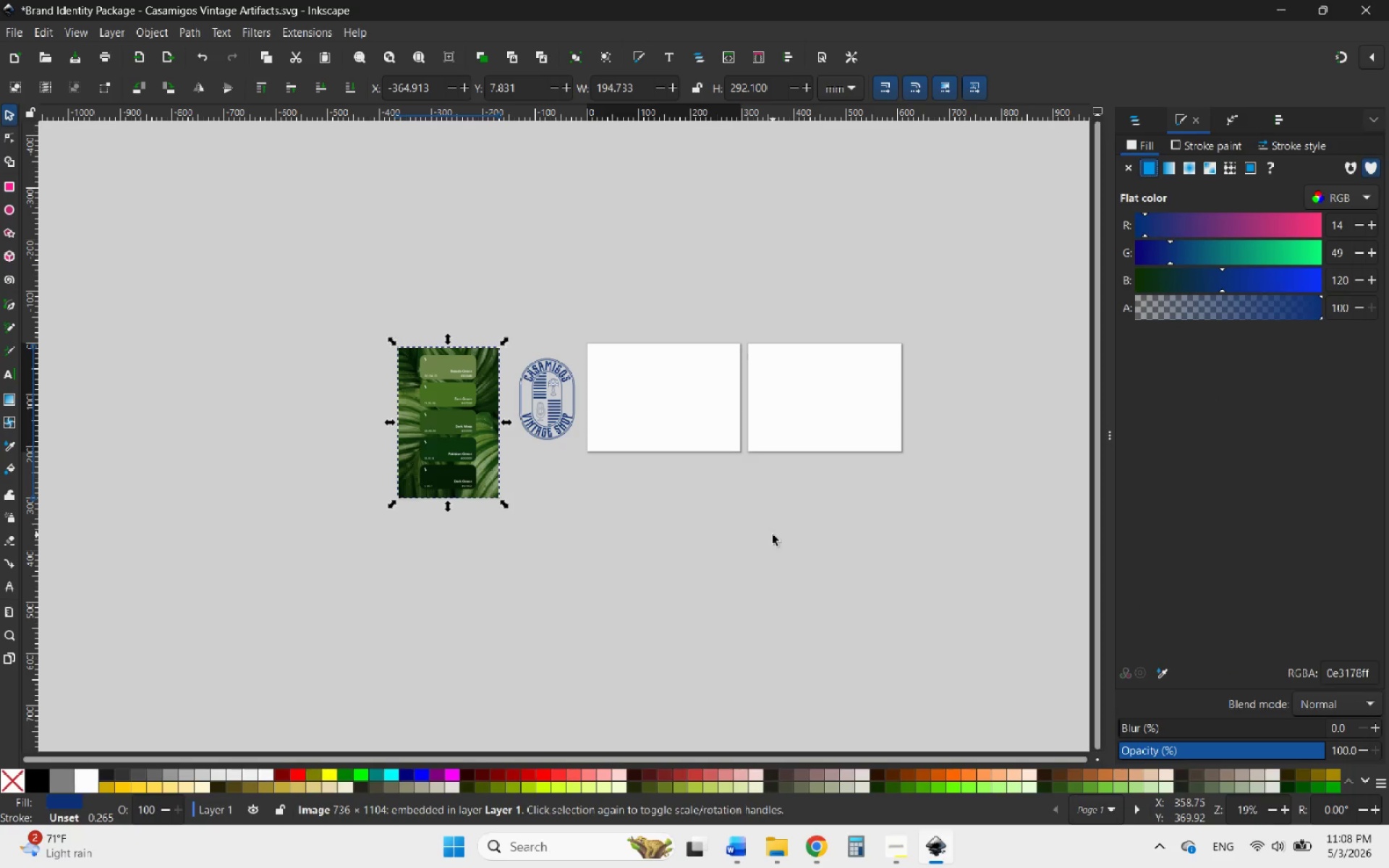 
left_click([773, 535])
 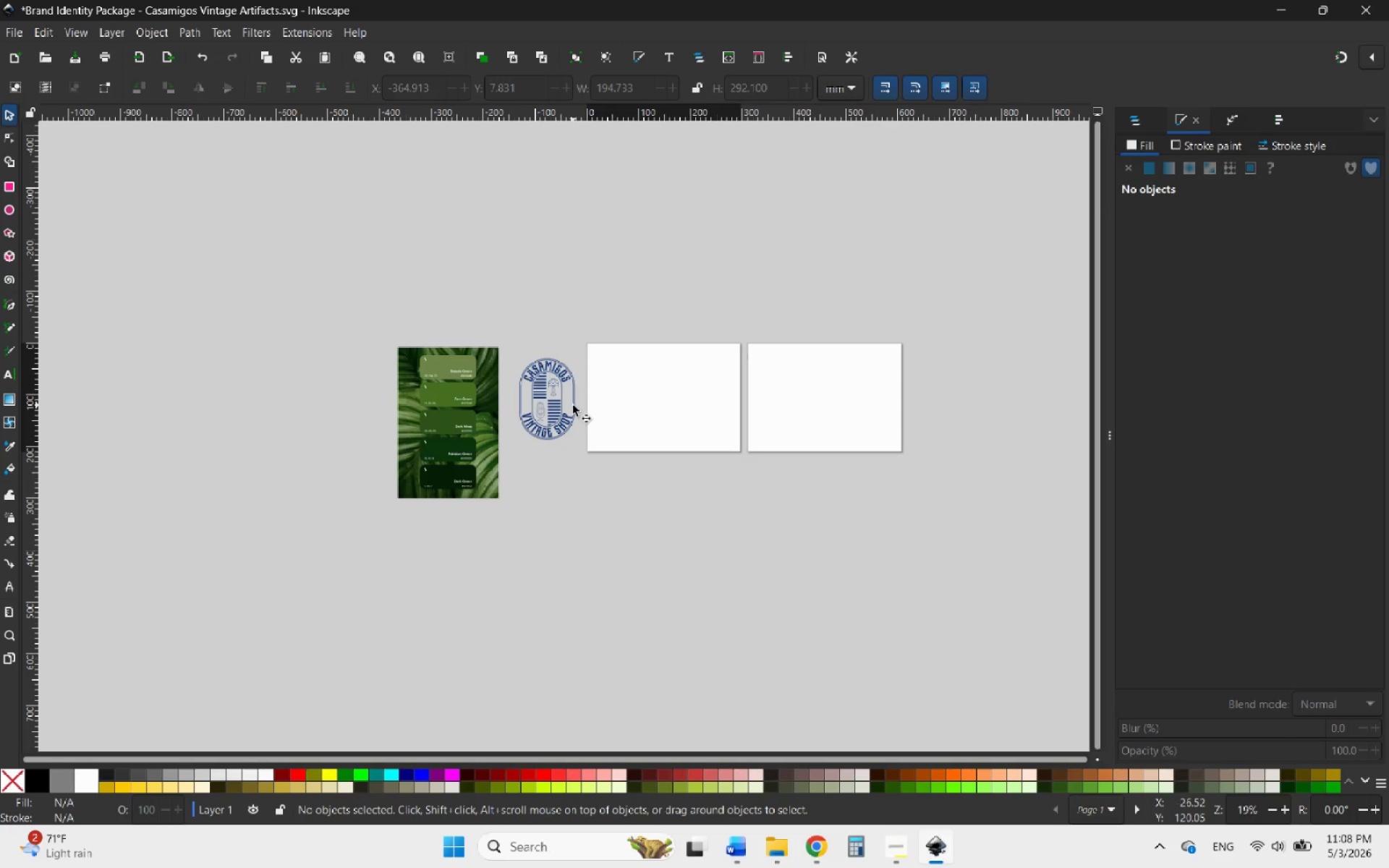 
hold_key(key=ControlLeft, duration=0.77)
scroll: coordinate [427, 451], scroll_direction: up, amount: 4.0
 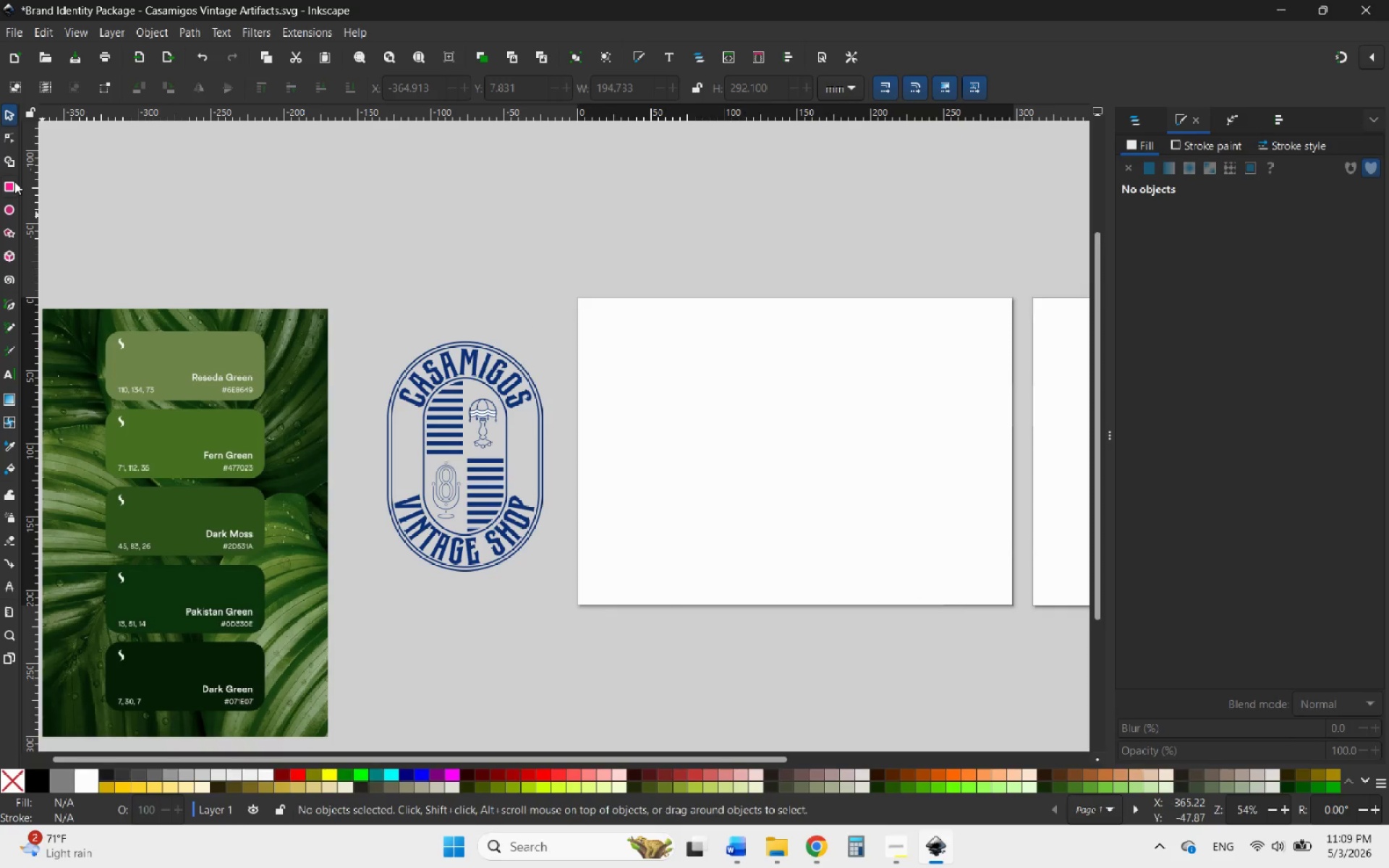 
left_click([0, 188])
 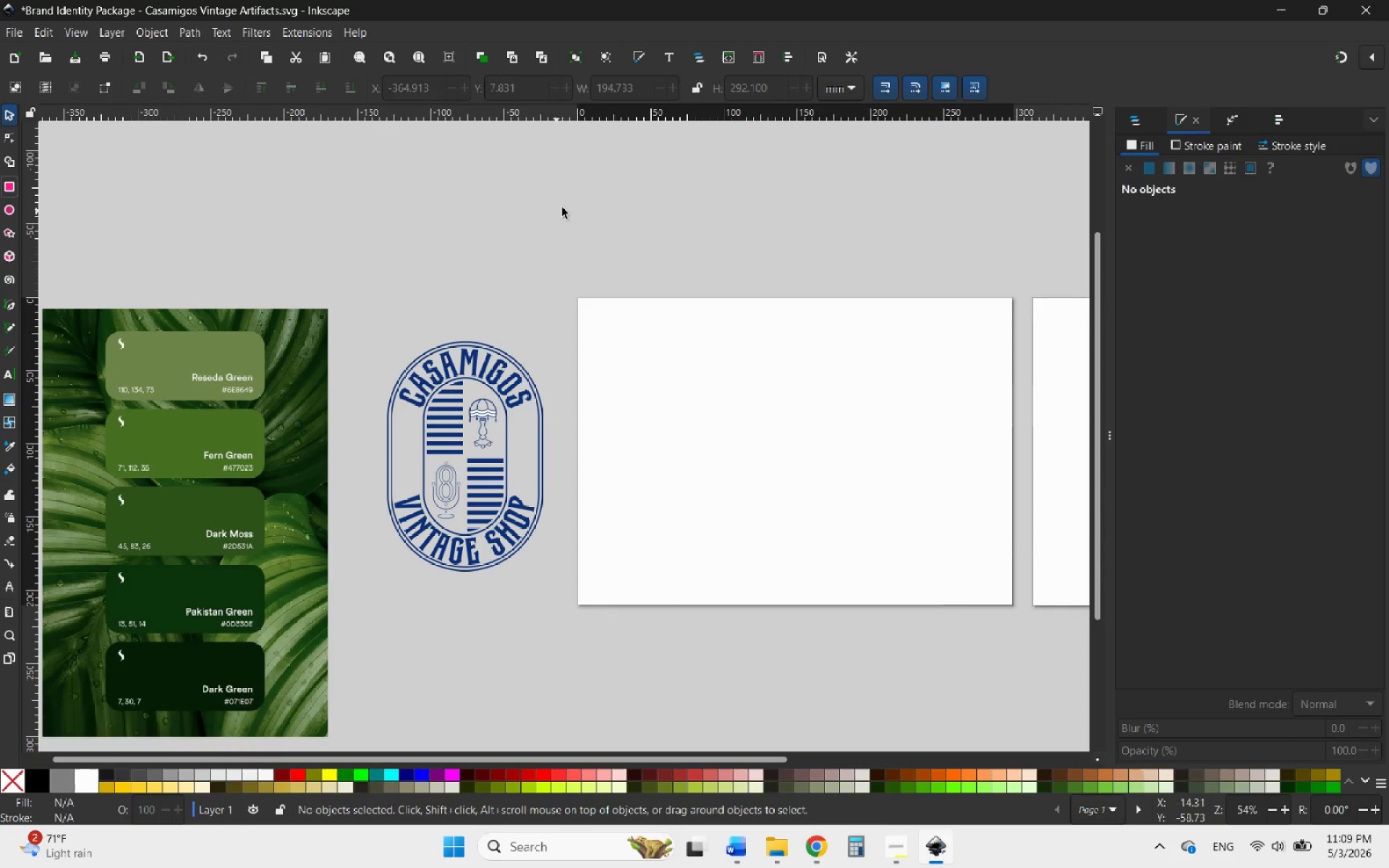 
left_click_drag(start_coordinate=[568, 205], to_coordinate=[671, 252])
 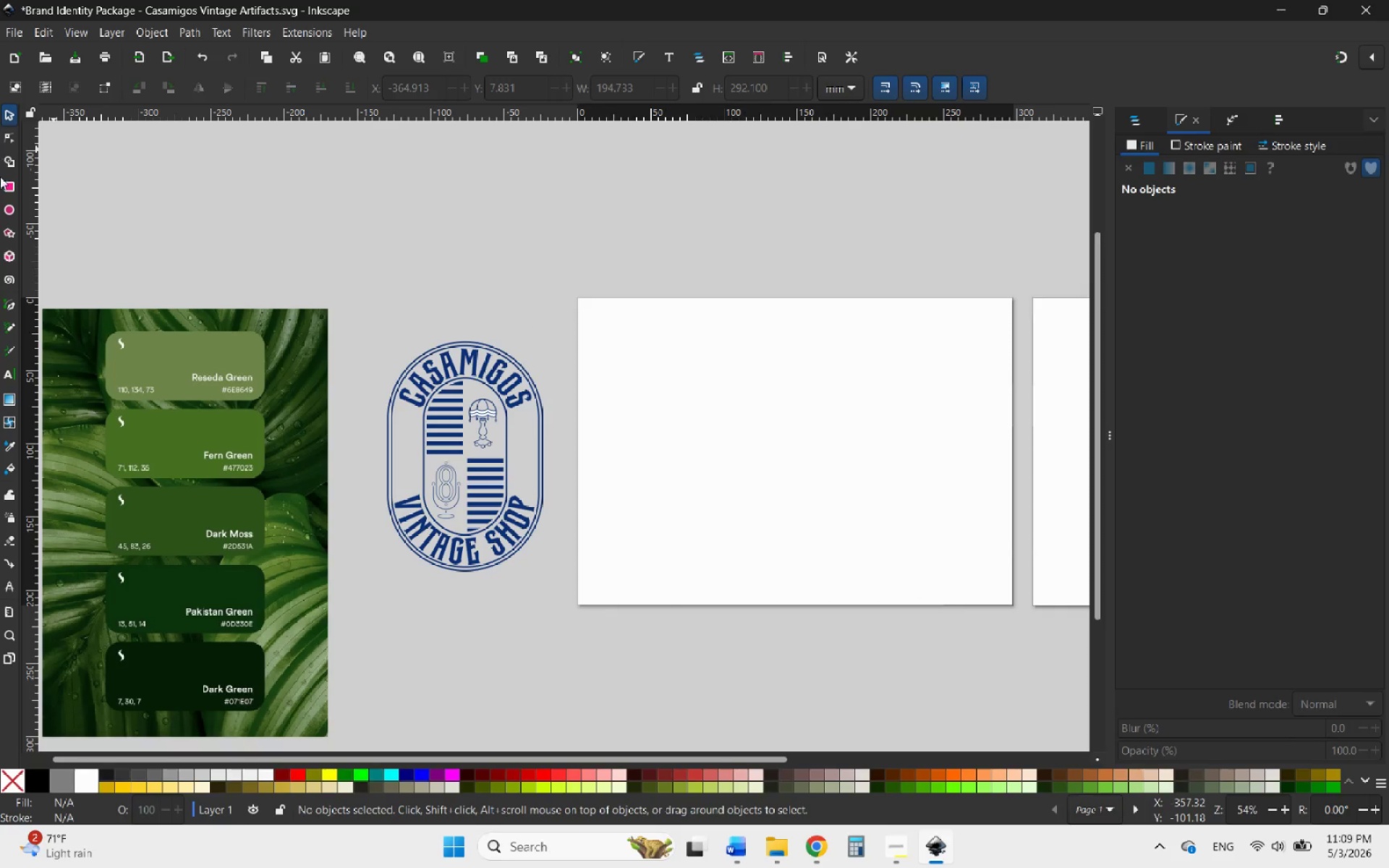 
left_click([6, 180])
 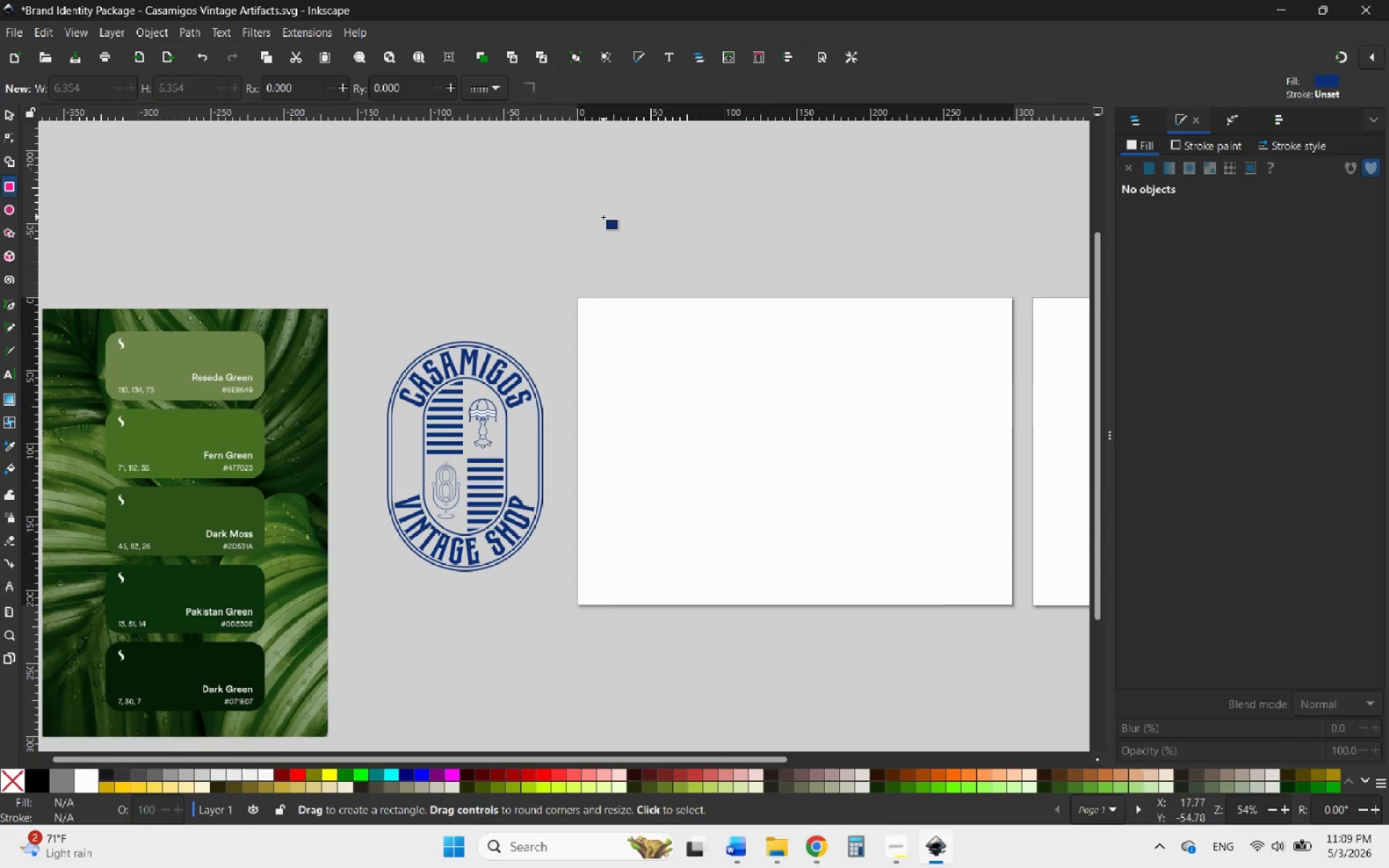 
left_click_drag(start_coordinate=[603, 217], to_coordinate=[685, 263])
 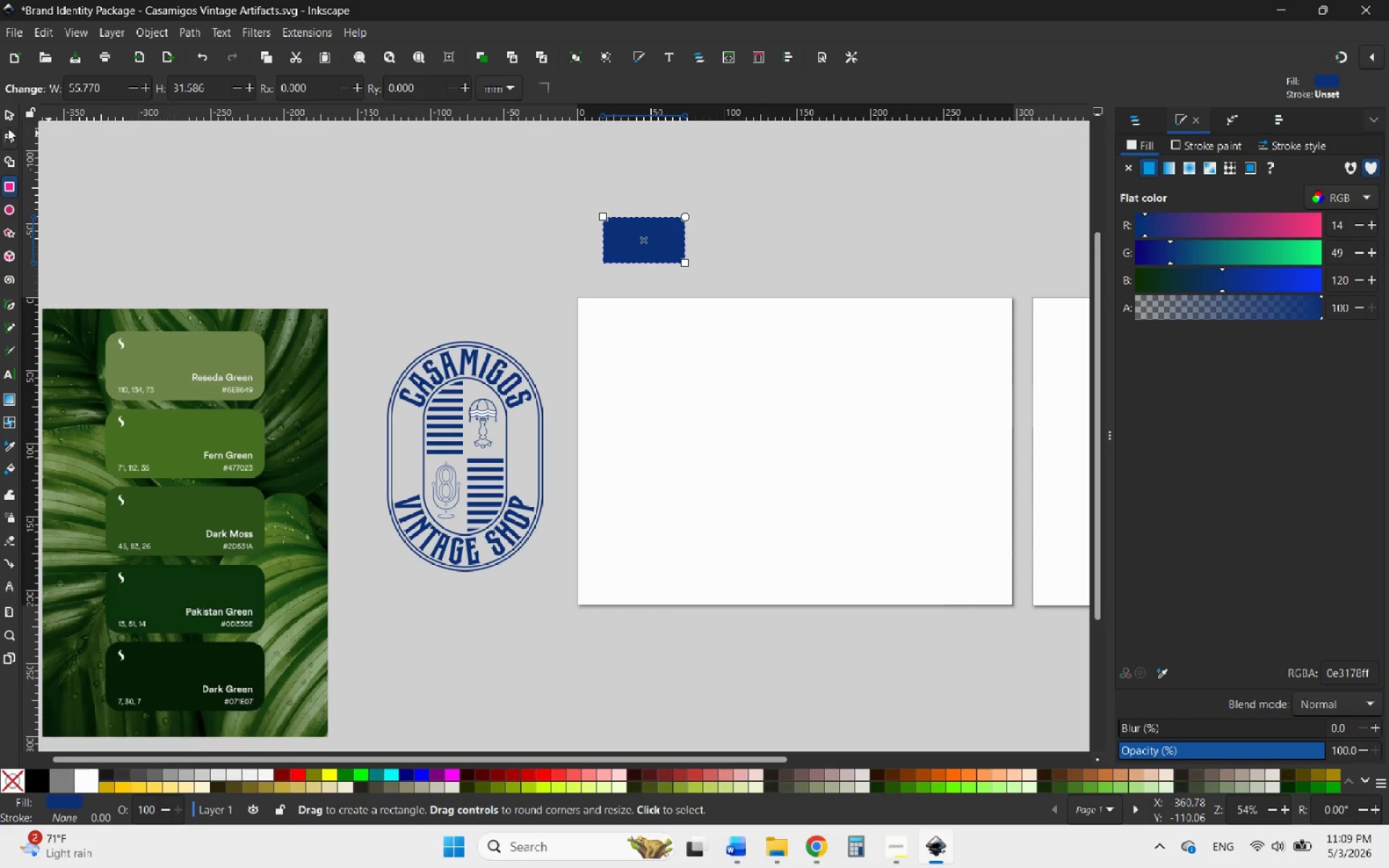 
left_click([5, 116])
 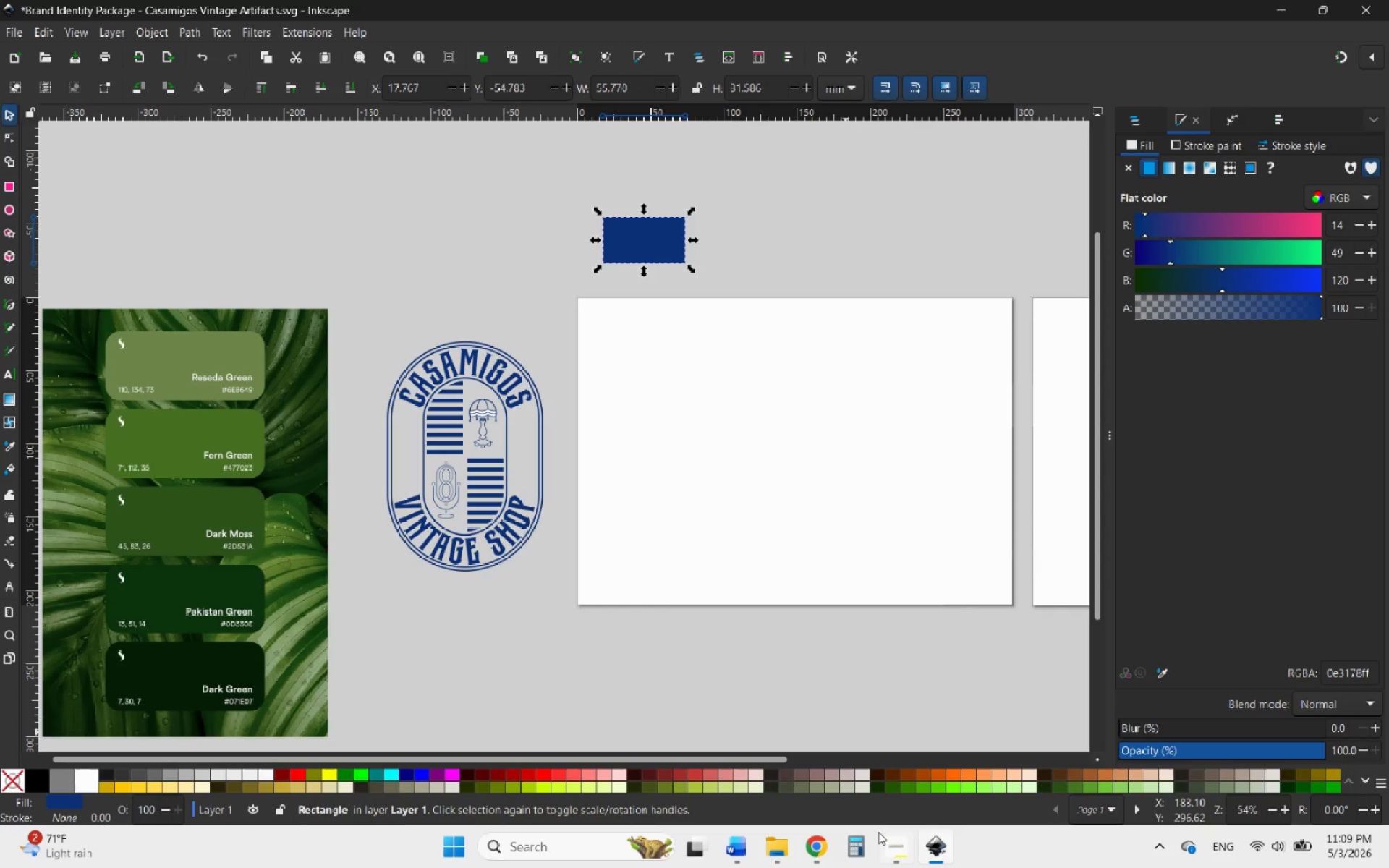 
left_click([900, 853])